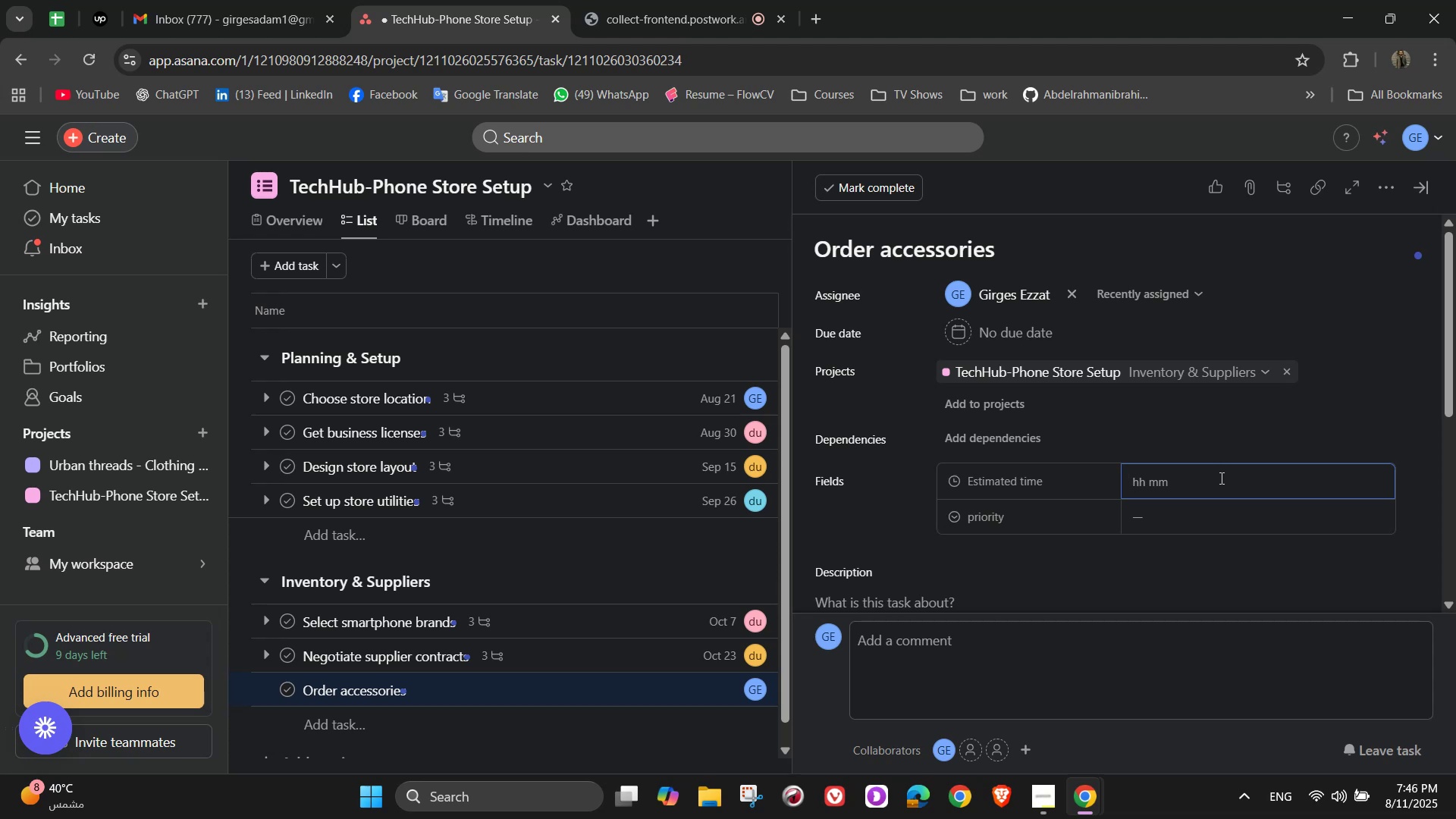 
wait(17.34)
 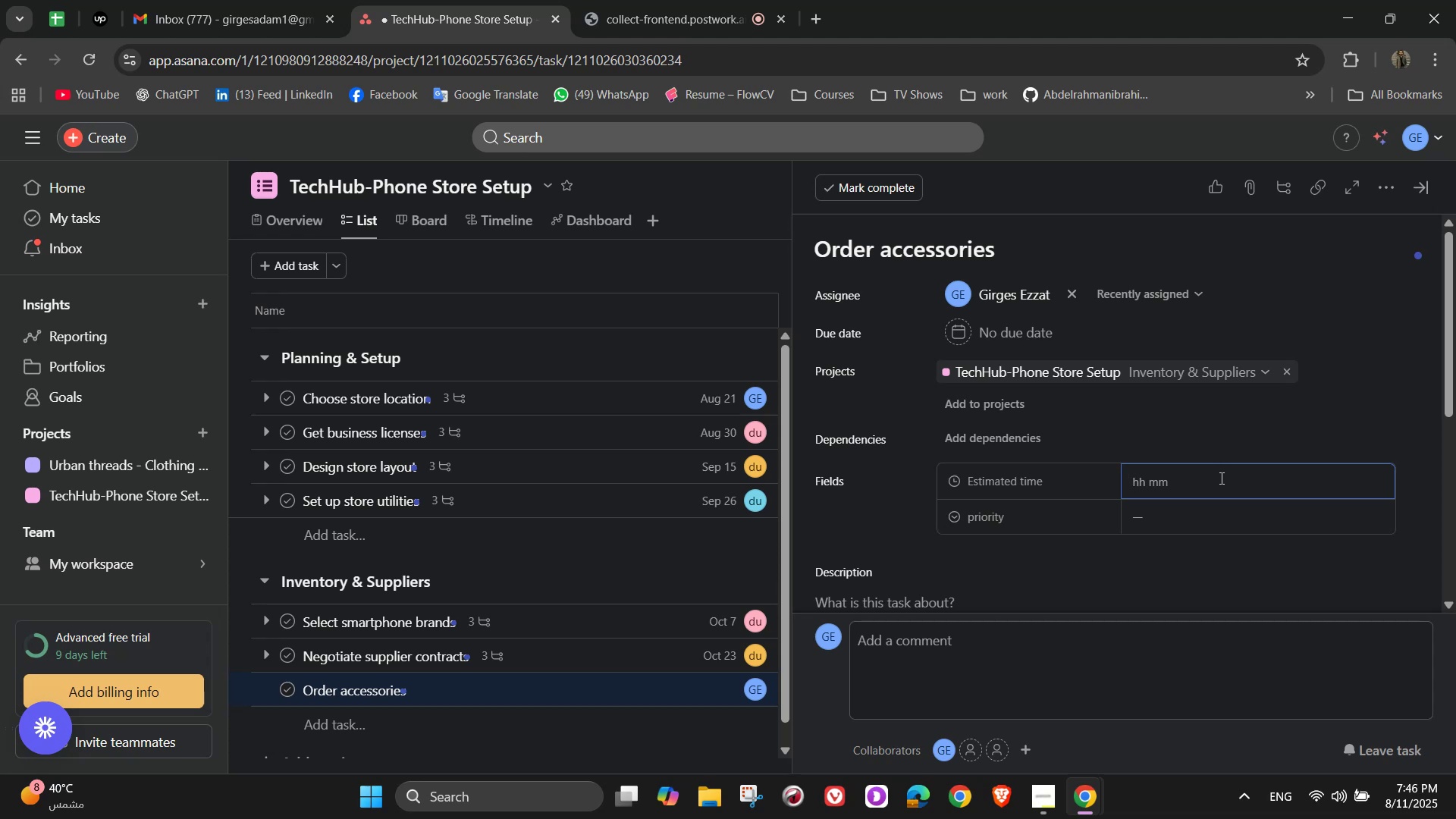 
key(Numpad5)
 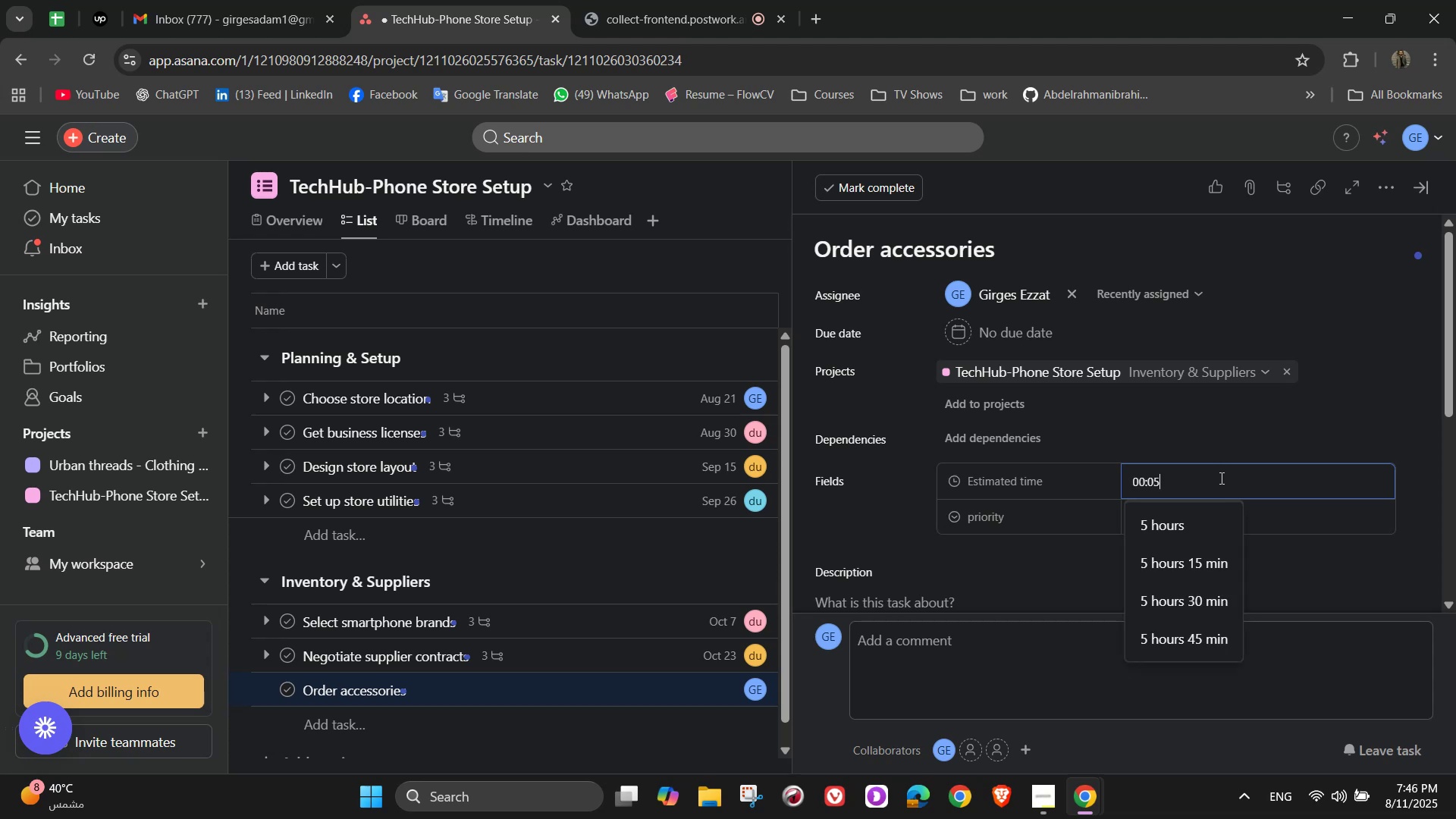 
key(Numpad0)
 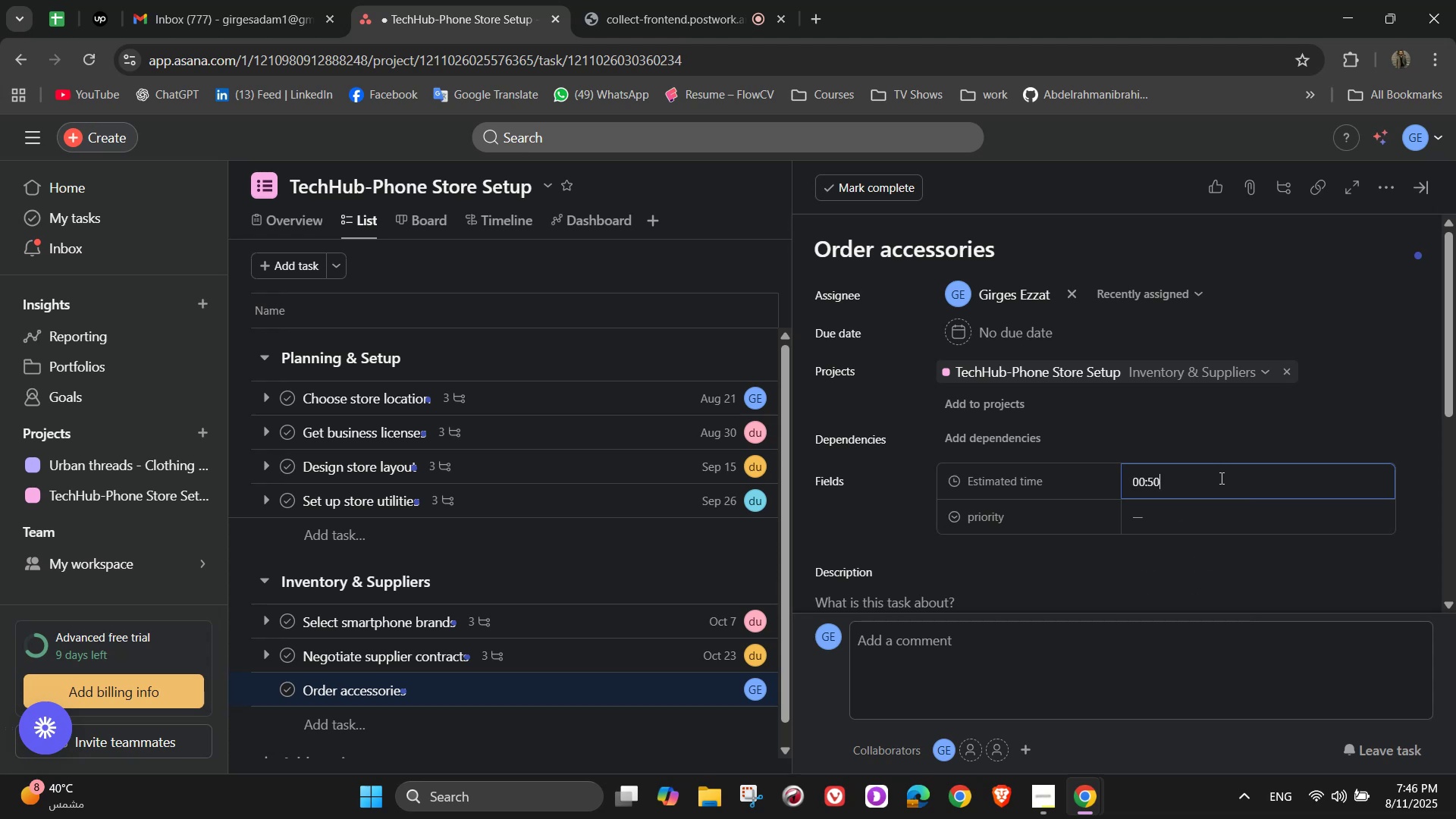 
key(Numpad0)
 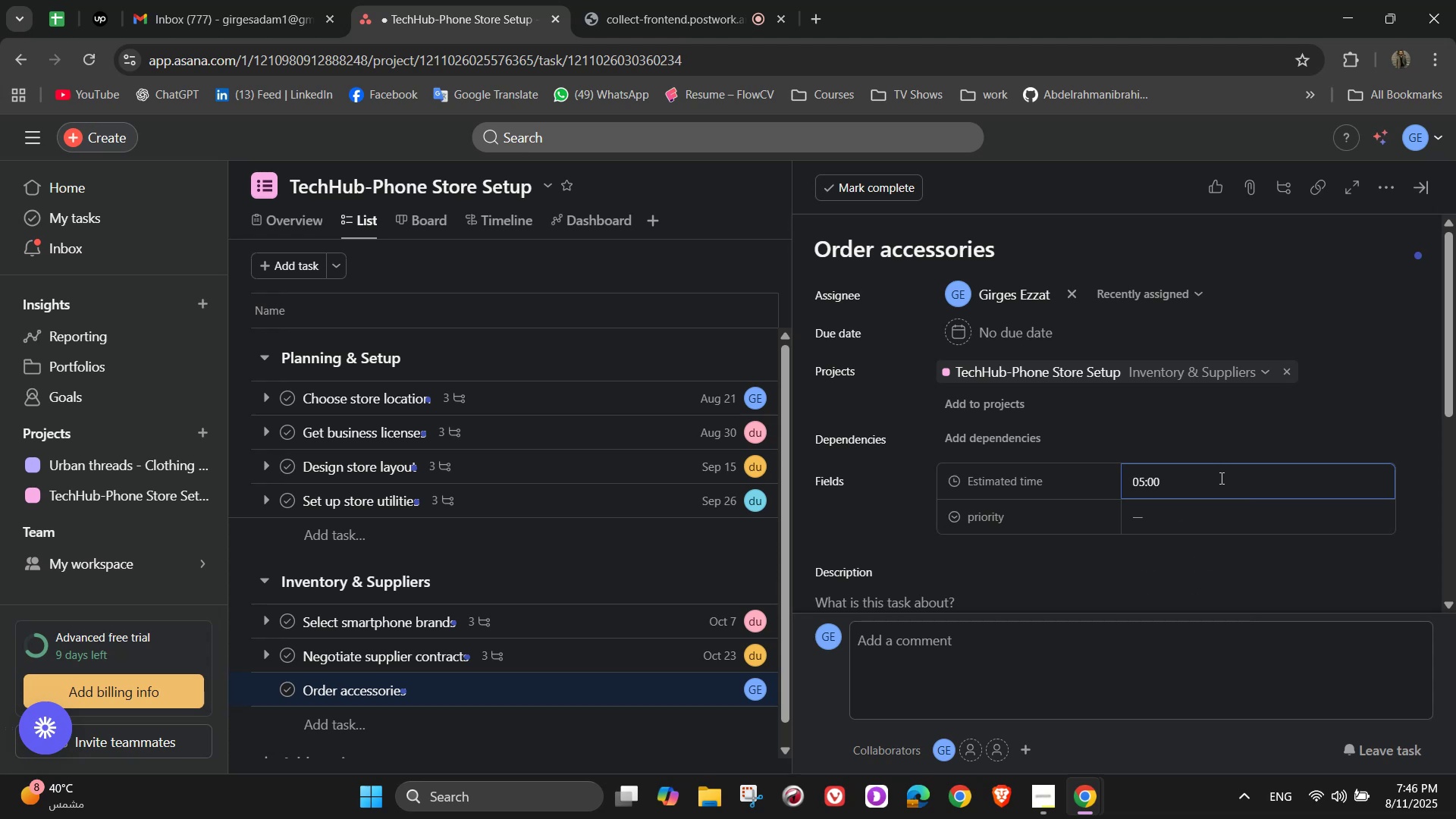 
left_click([1180, 528])
 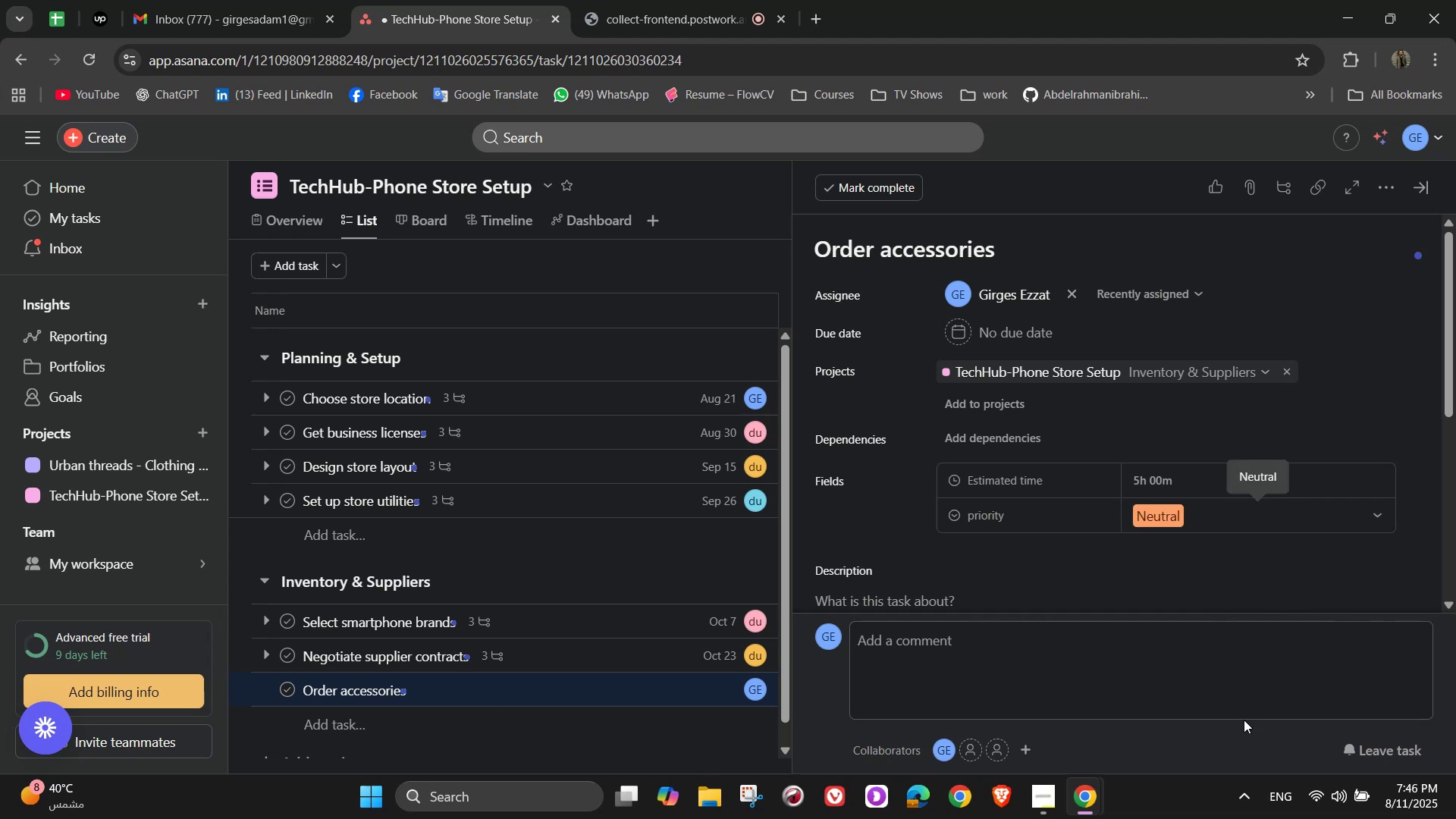 
wait(11.81)
 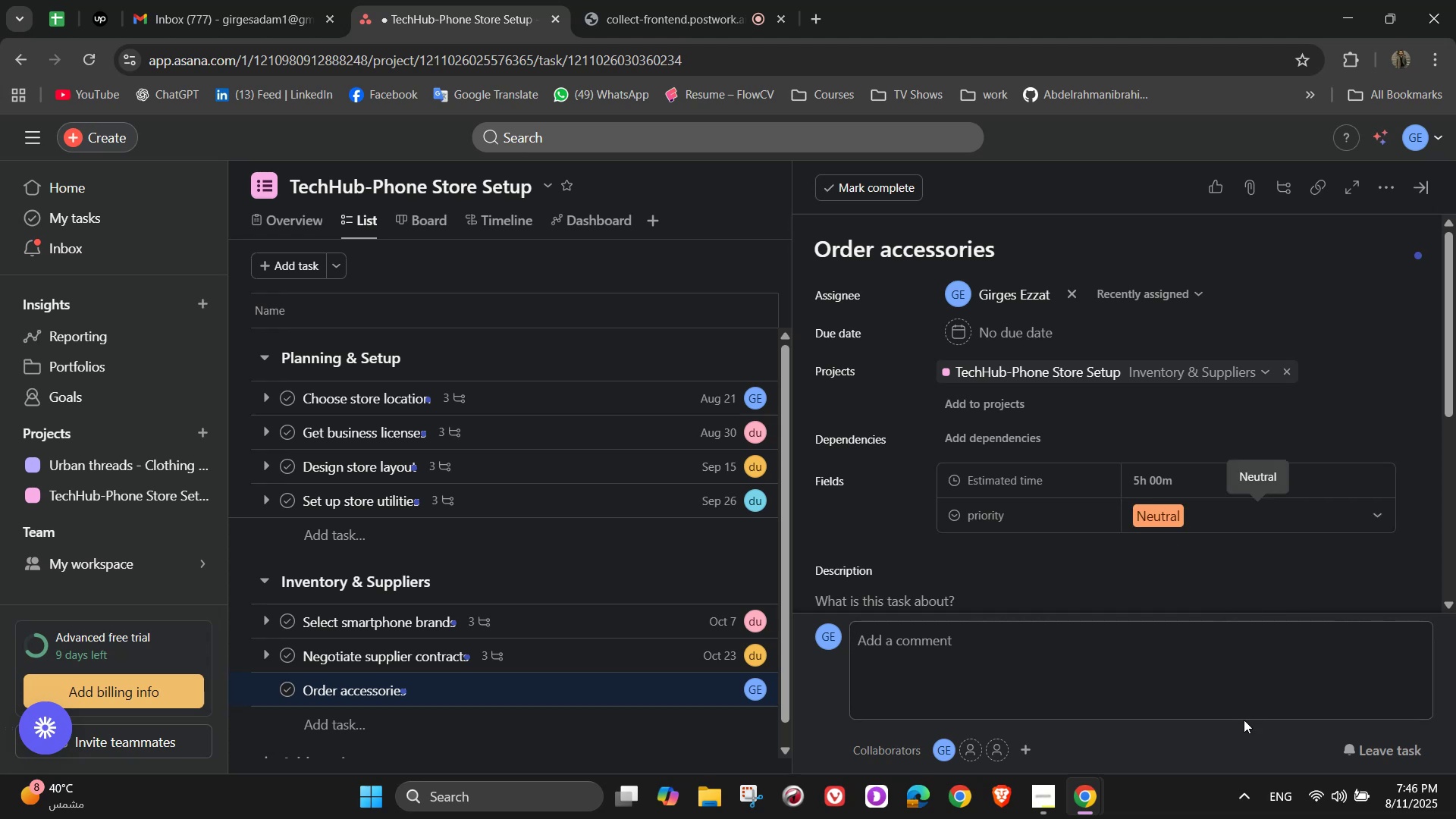 
left_click([1379, 184])
 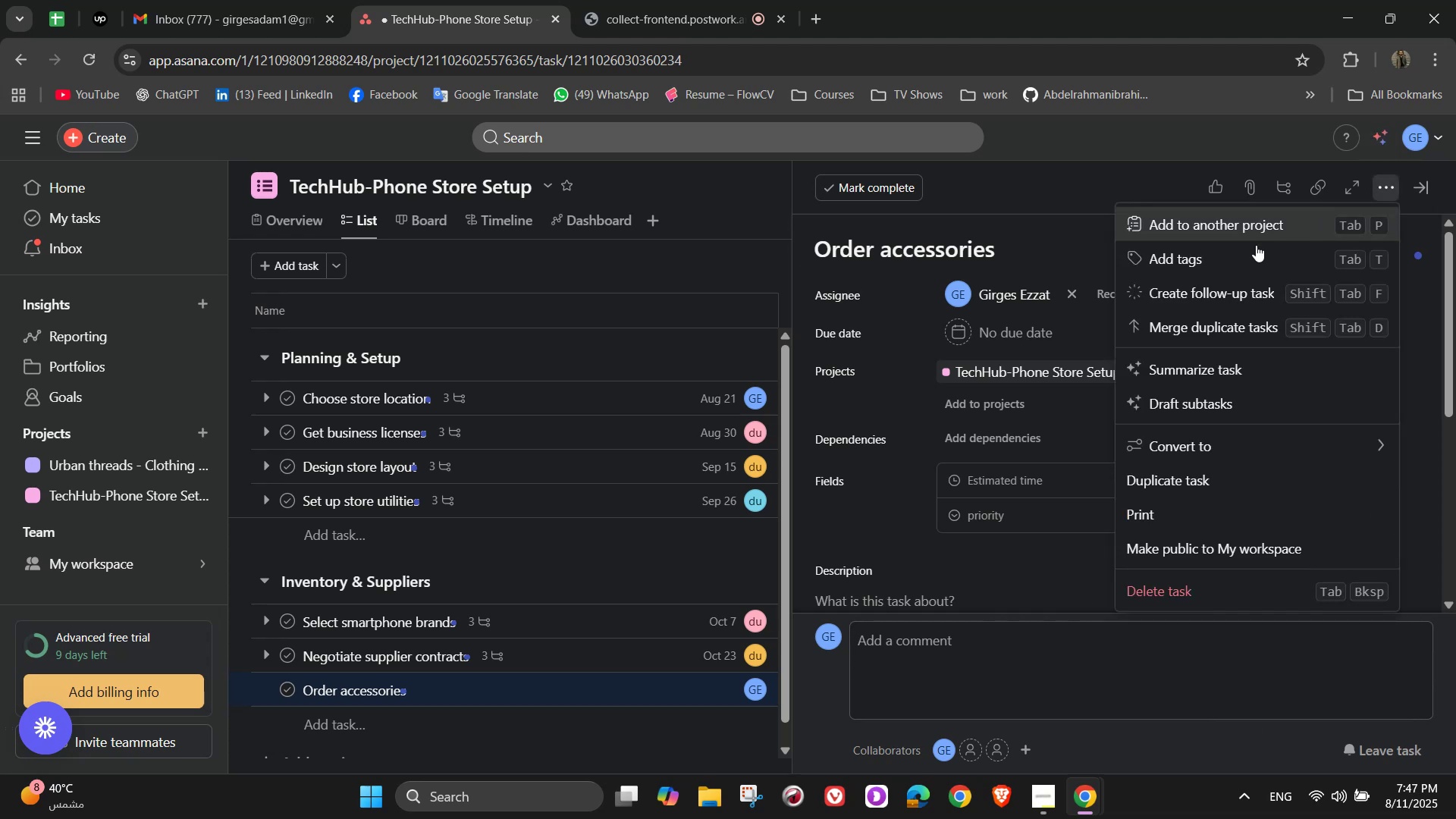 
left_click([1228, 256])
 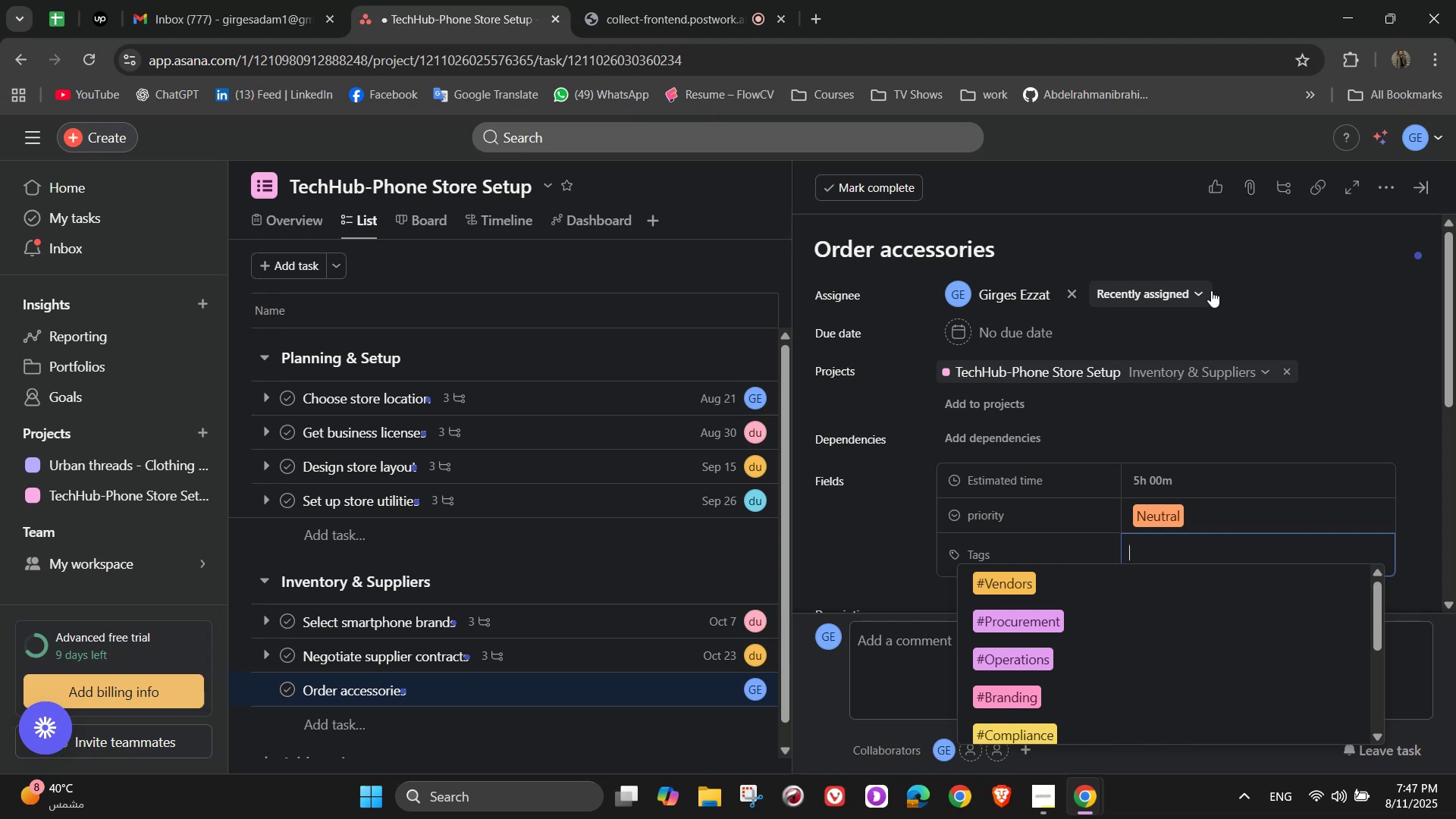 
left_click([1090, 632])
 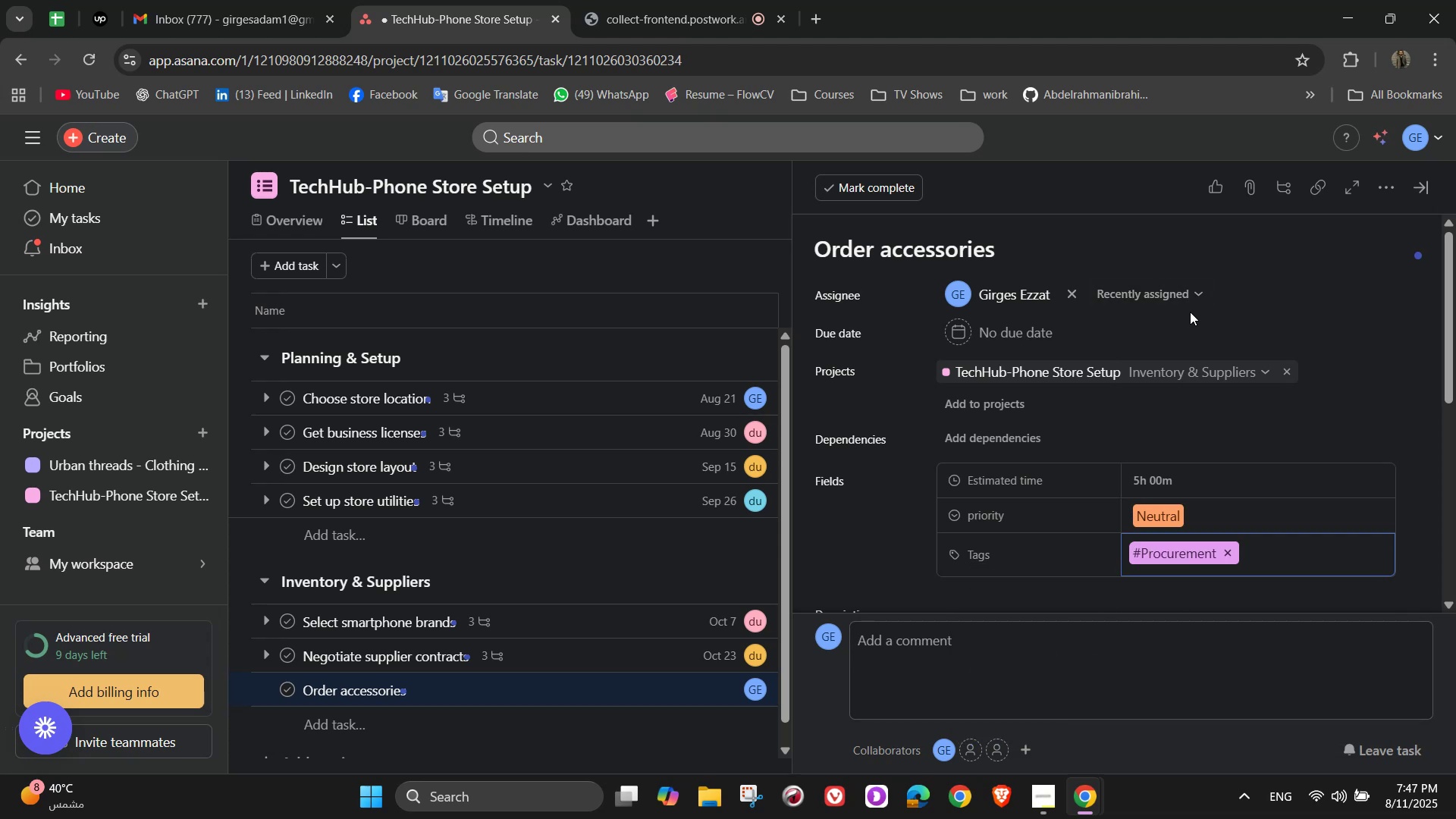 
left_click([1026, 329])
 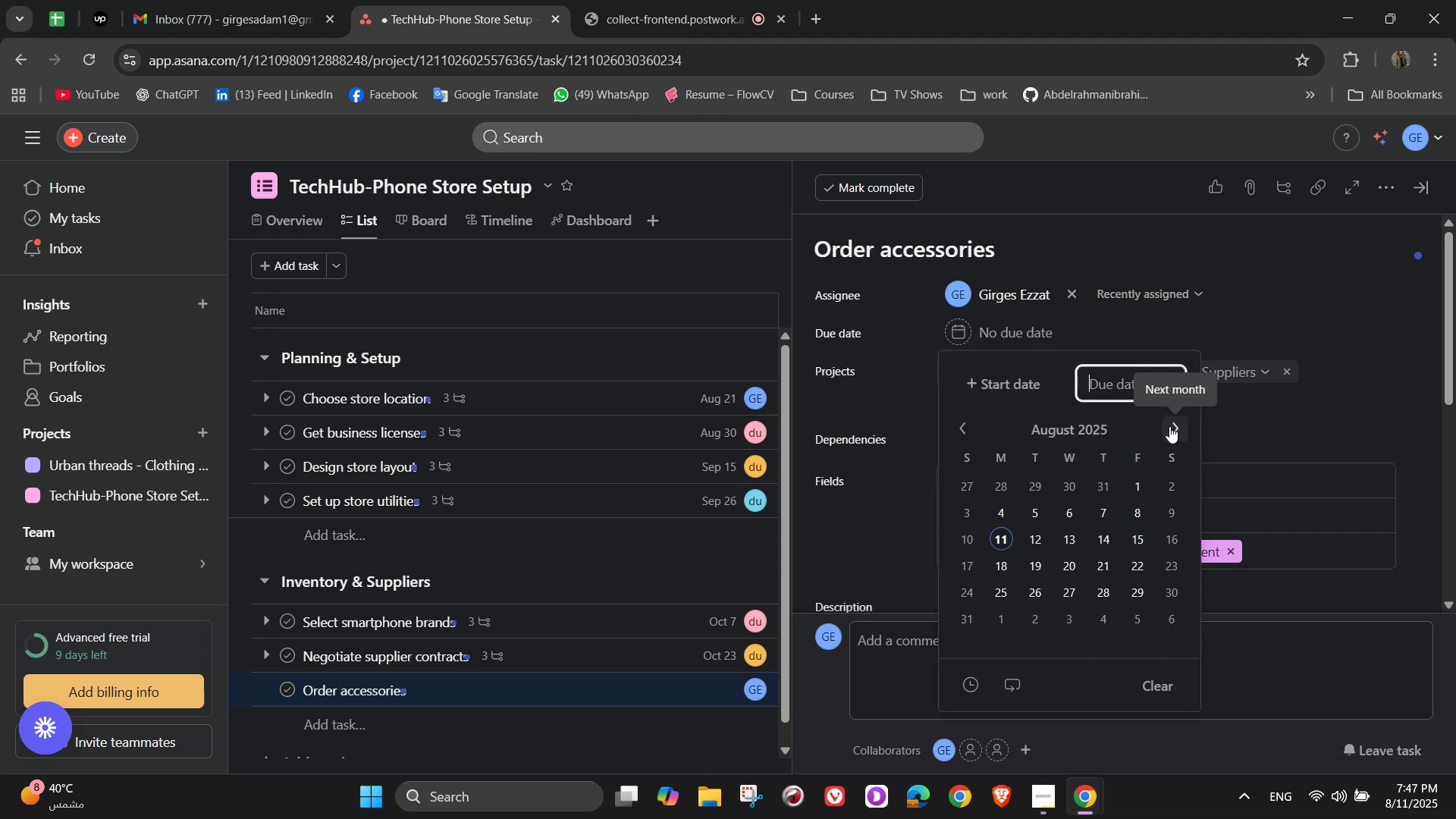 
double_click([1169, 426])
 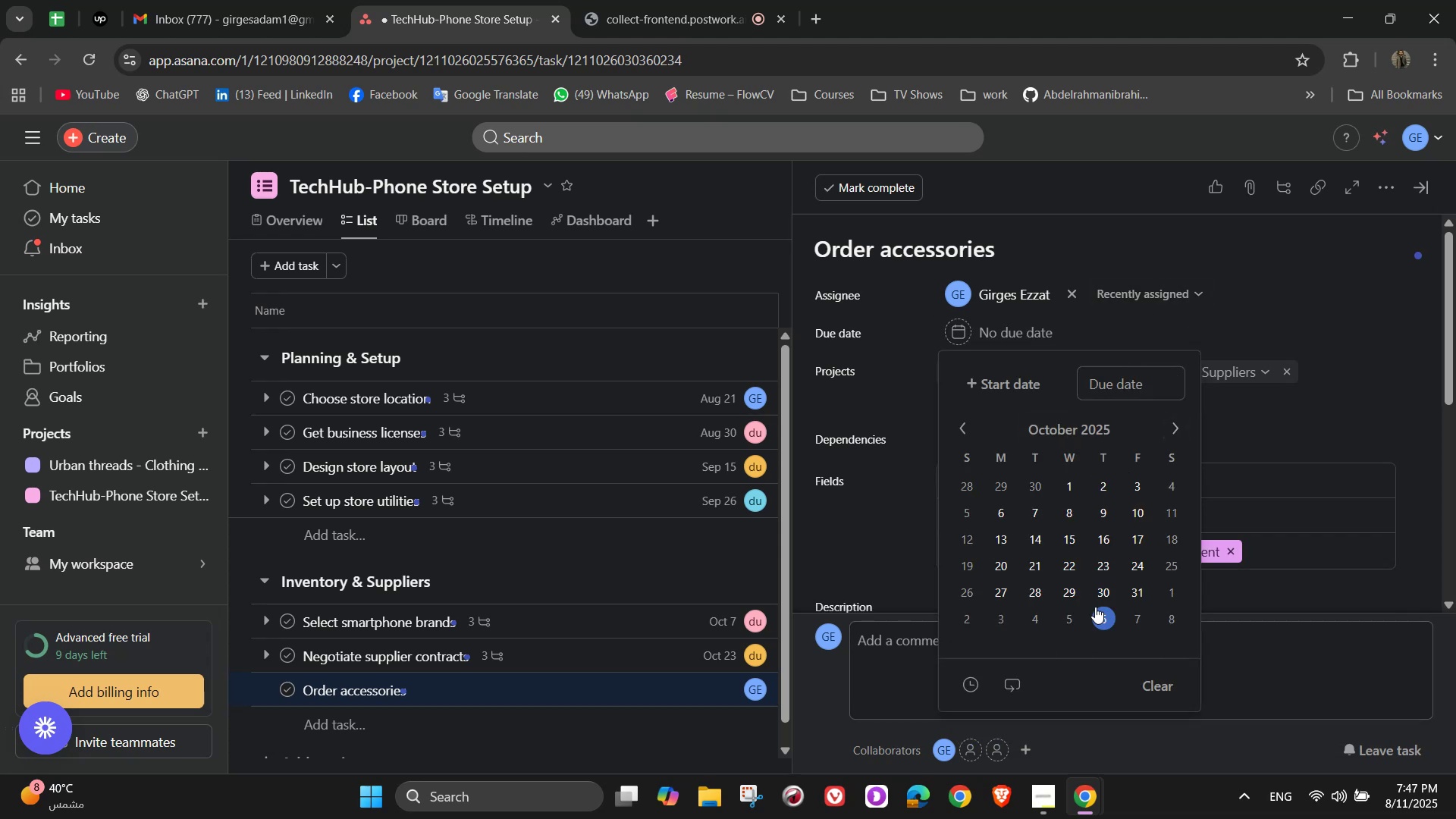 
left_click([1099, 610])
 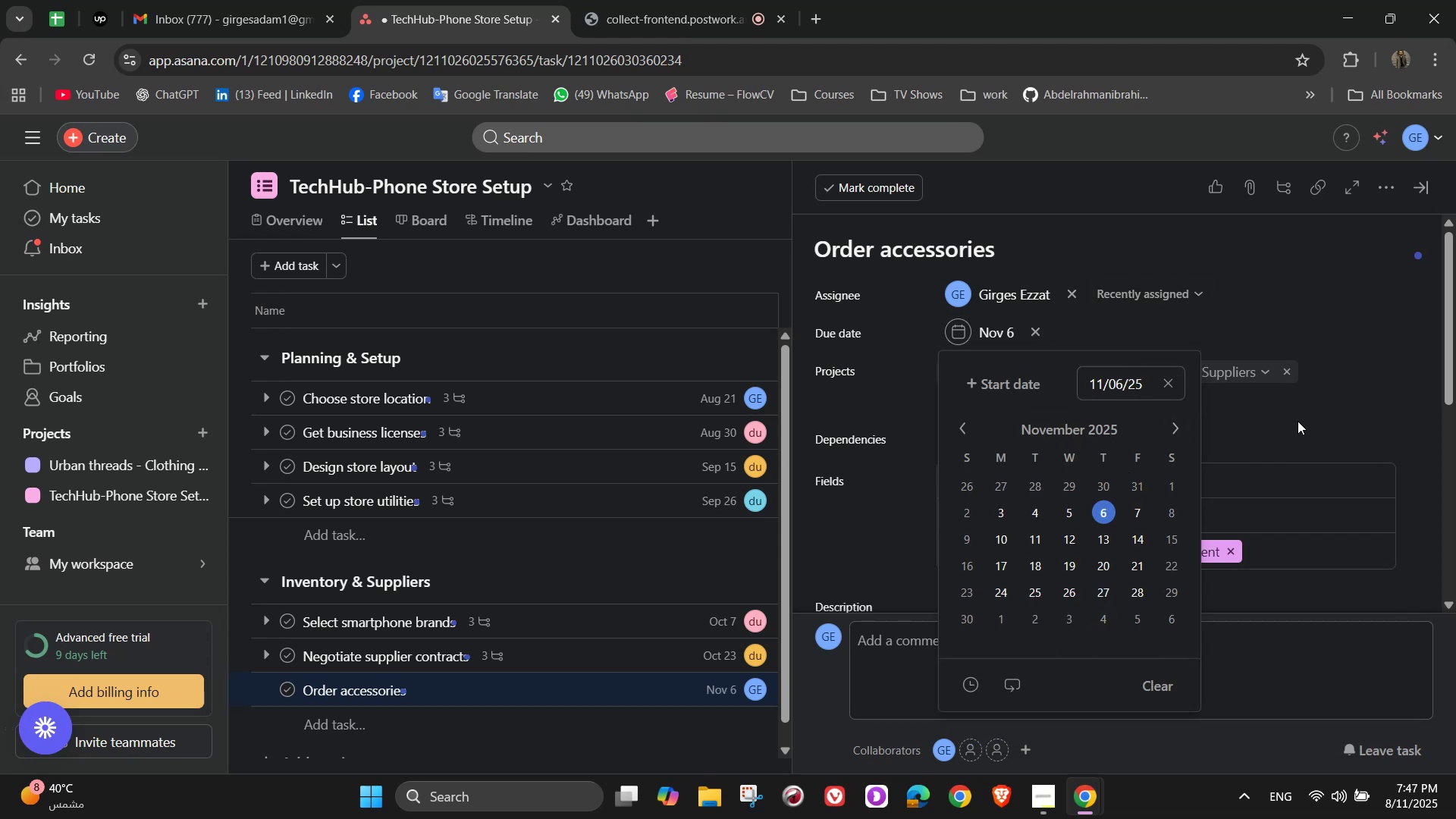 
left_click([1298, 418])
 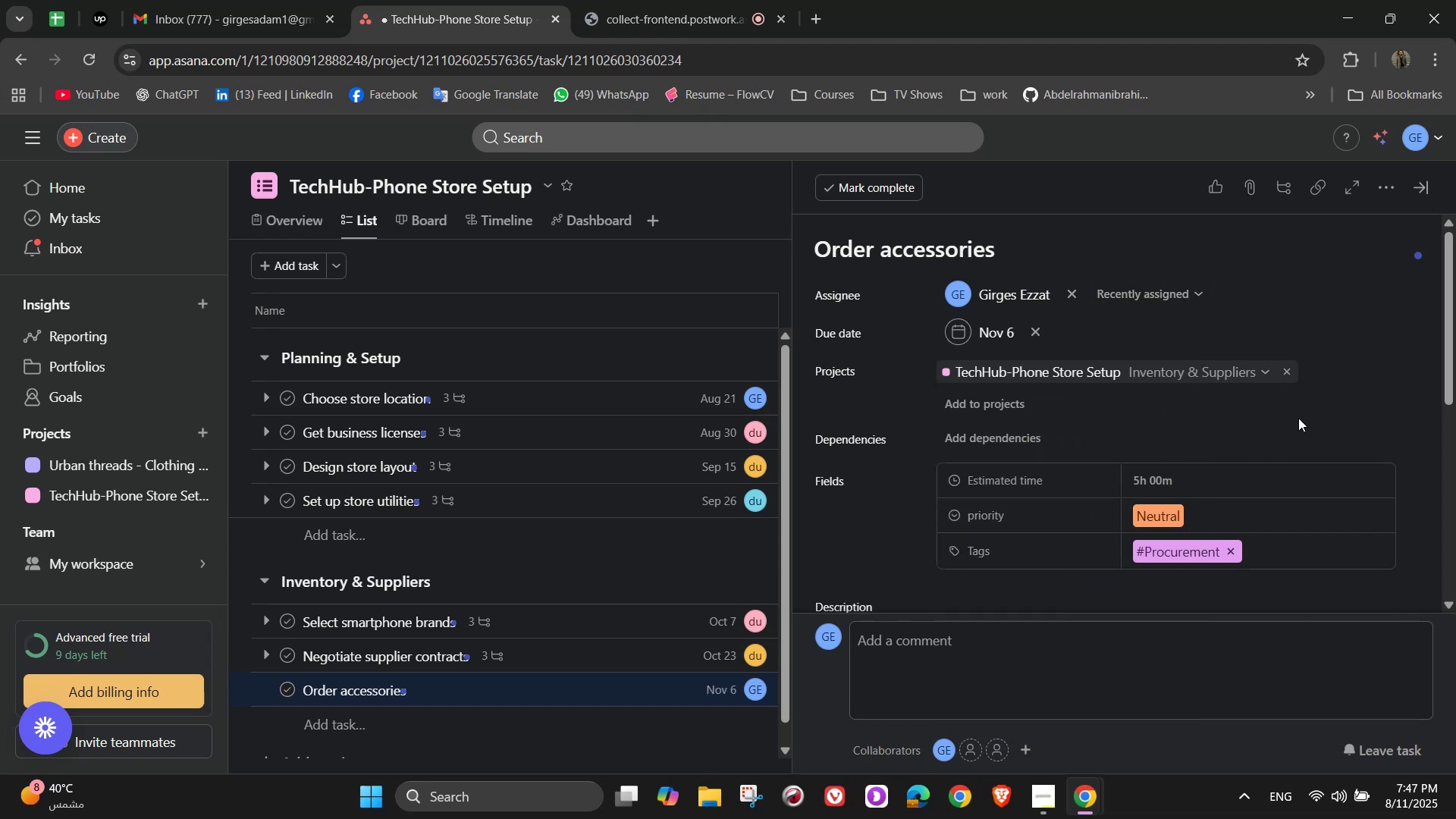 
scroll: coordinate [1301, 421], scroll_direction: down, amount: 2.0
 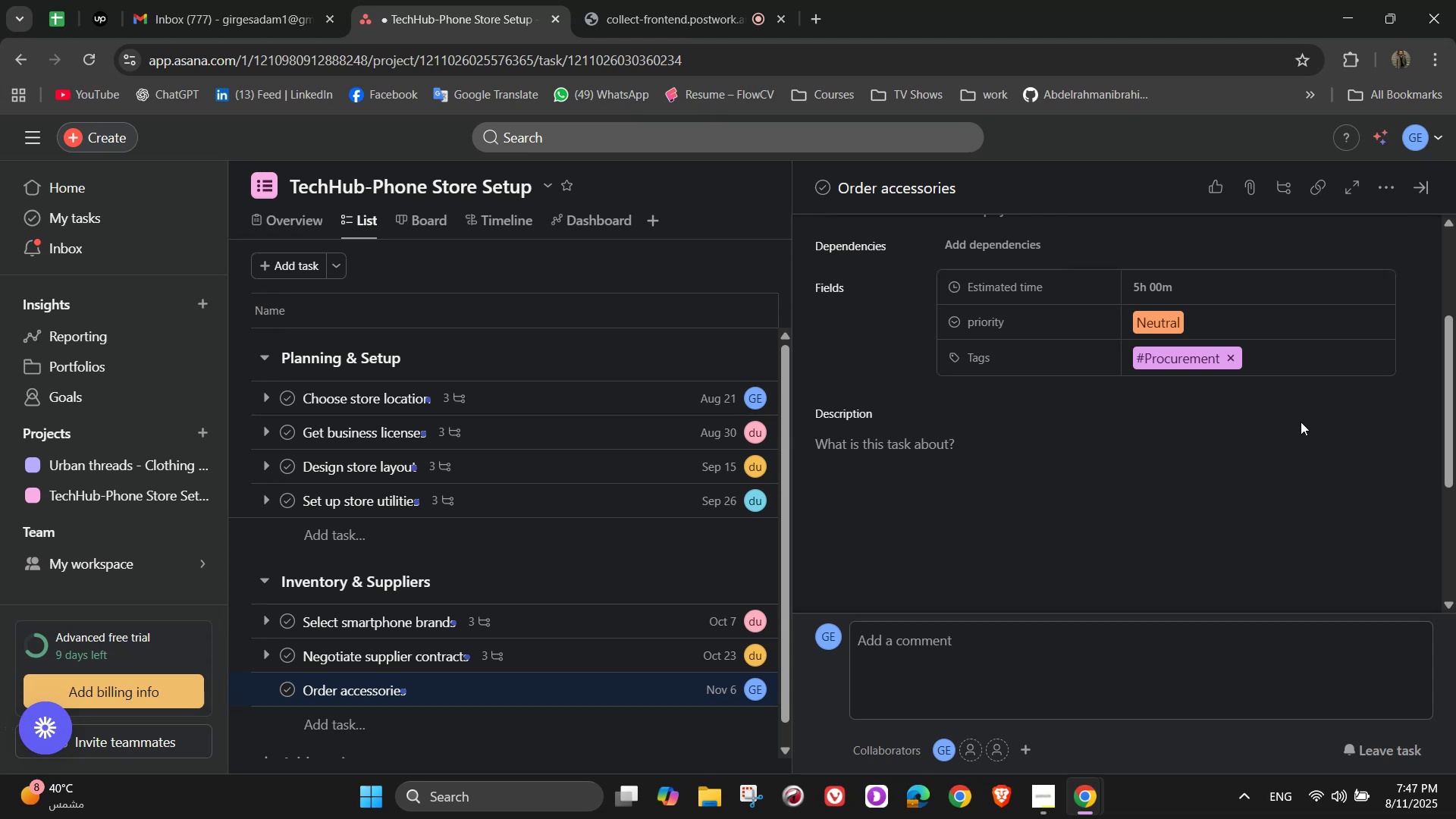 
left_click([900, 486])
 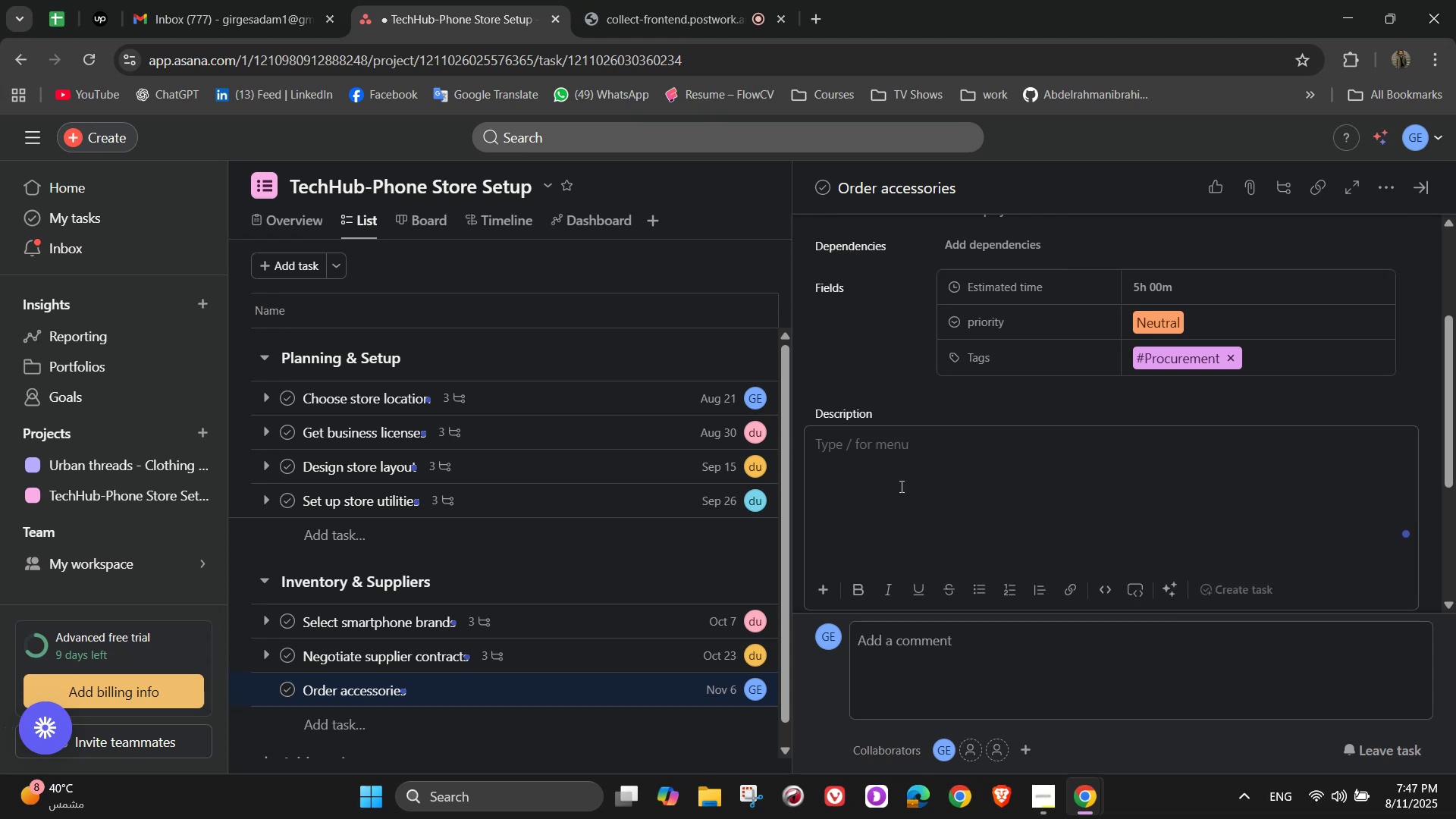 
type(Stock case design and colors)
 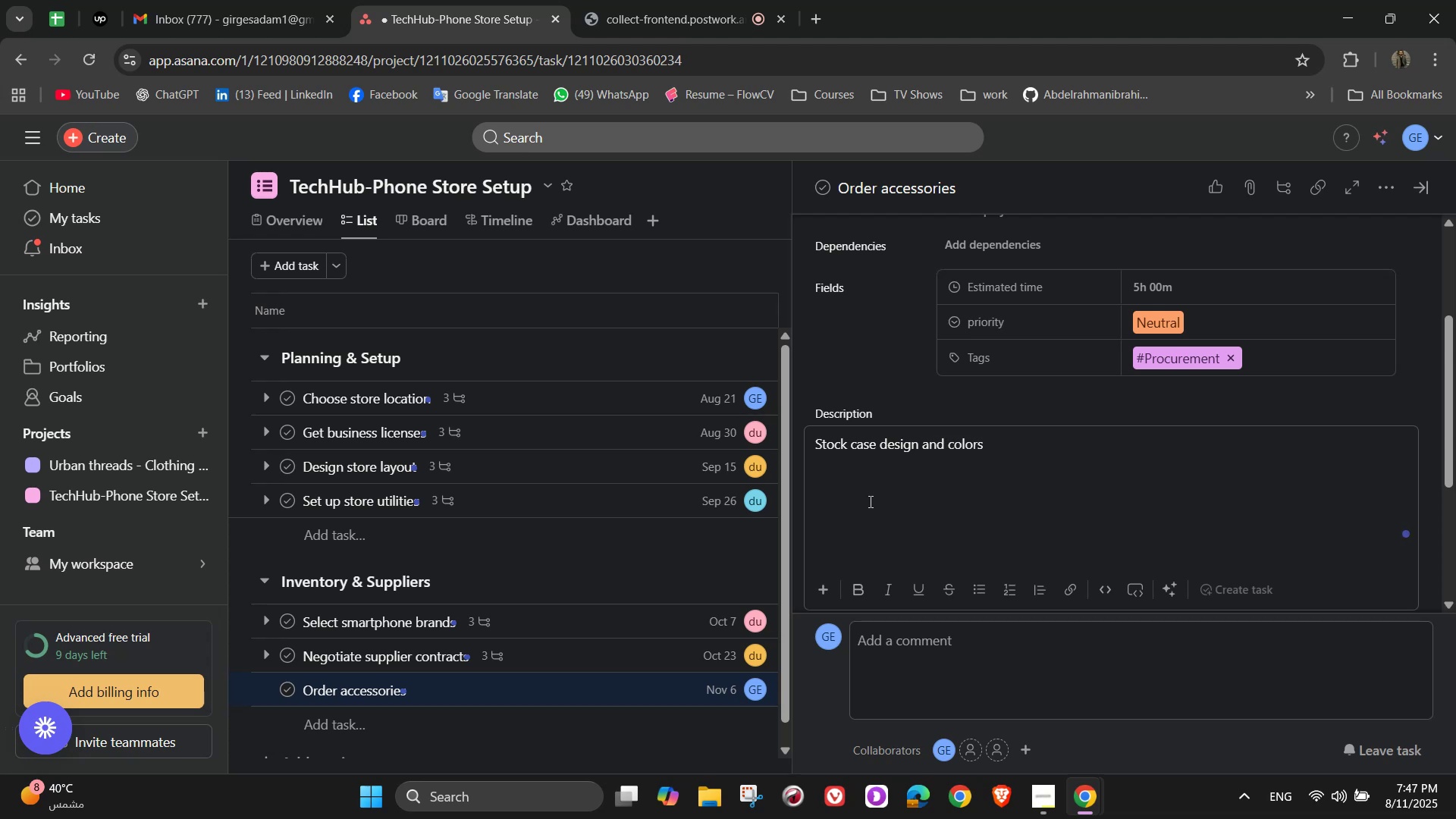 
wait(5.41)
 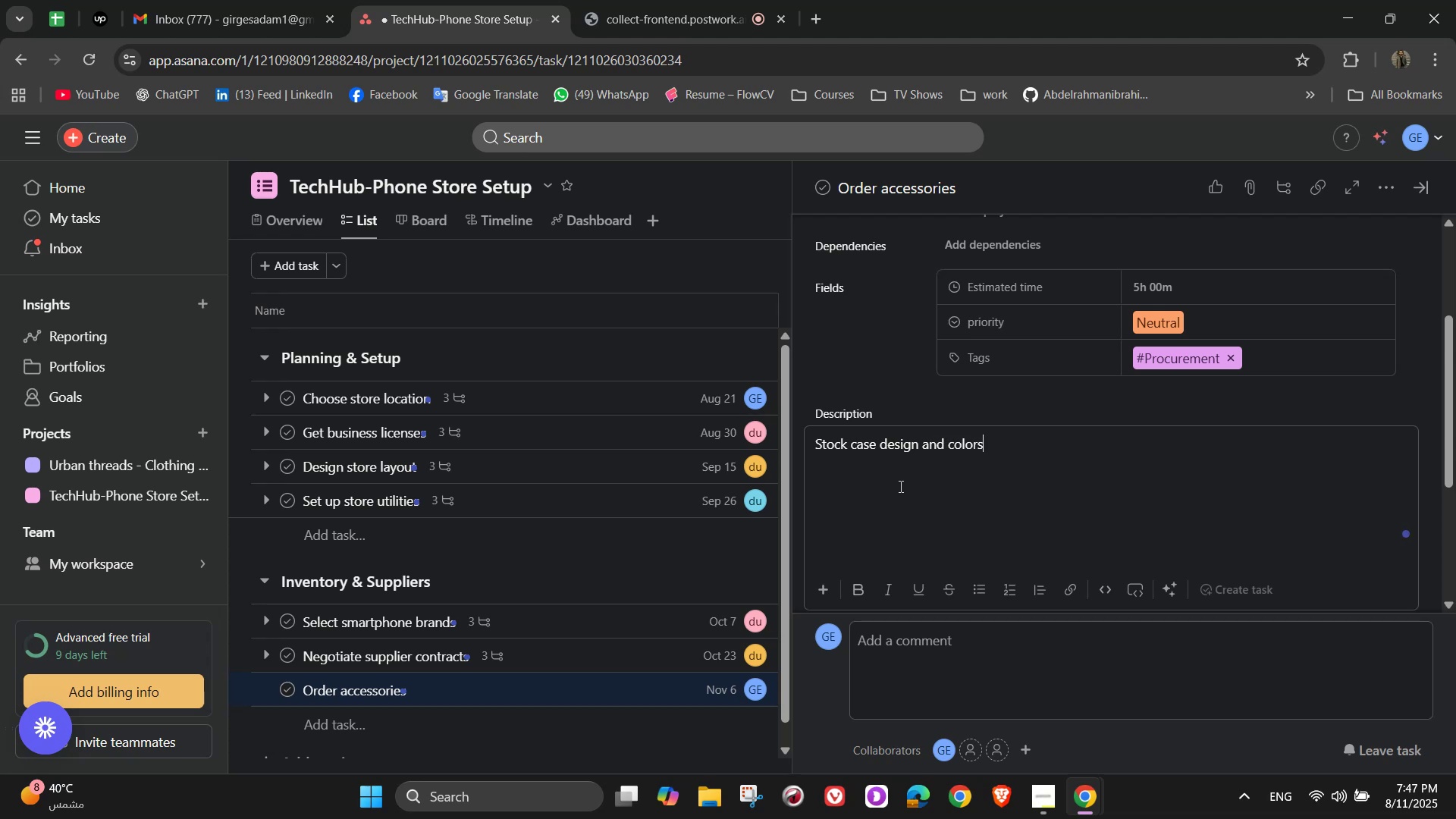 
scroll: coordinate [1050, 553], scroll_direction: down, amount: 2.0
 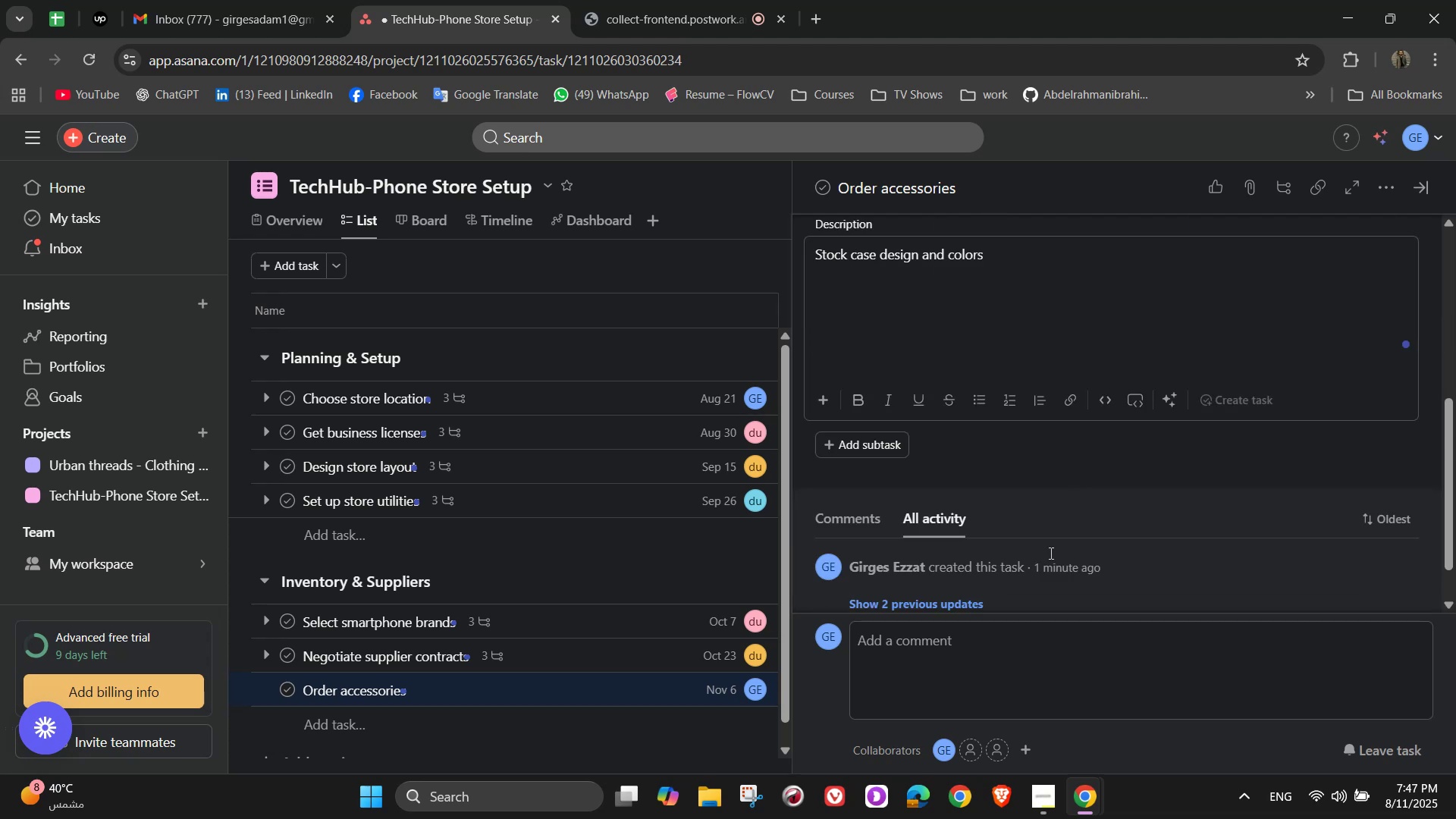 
scroll: coordinate [1034, 558], scroll_direction: up, amount: 2.0
 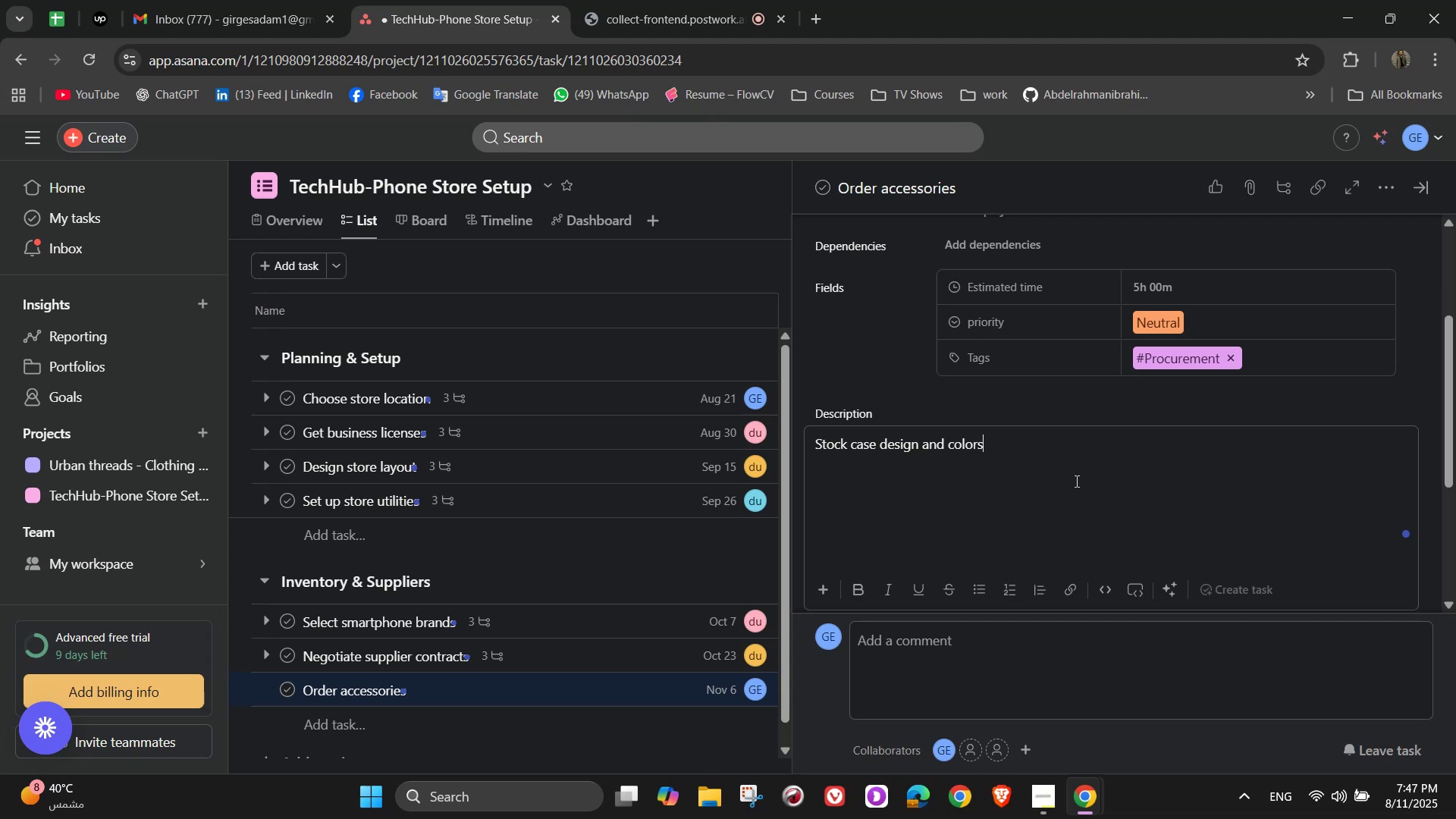 
left_click_drag(start_coordinate=[1075, 465], to_coordinate=[852, 445])
 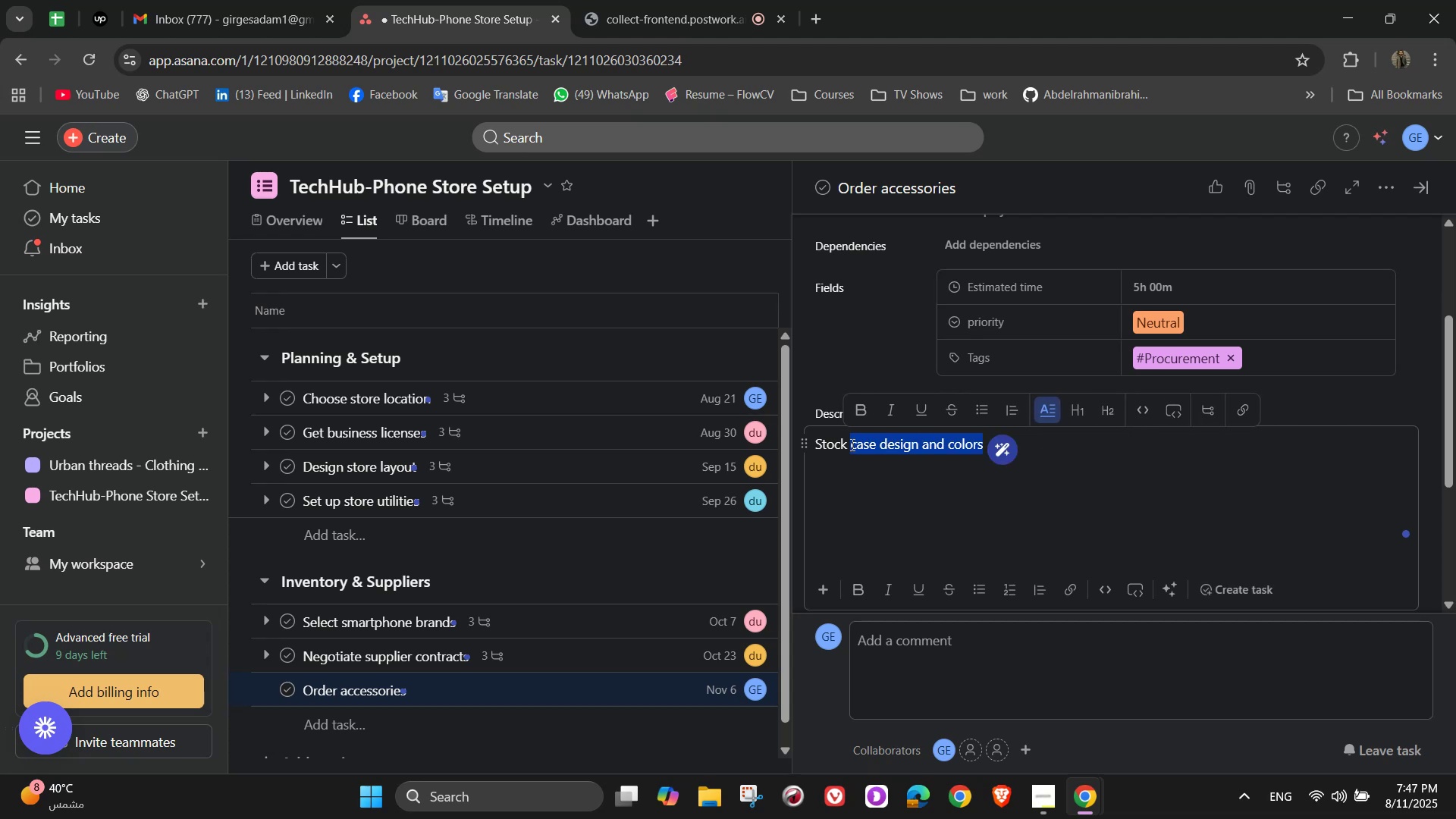 
type(up on essentials and ex)
 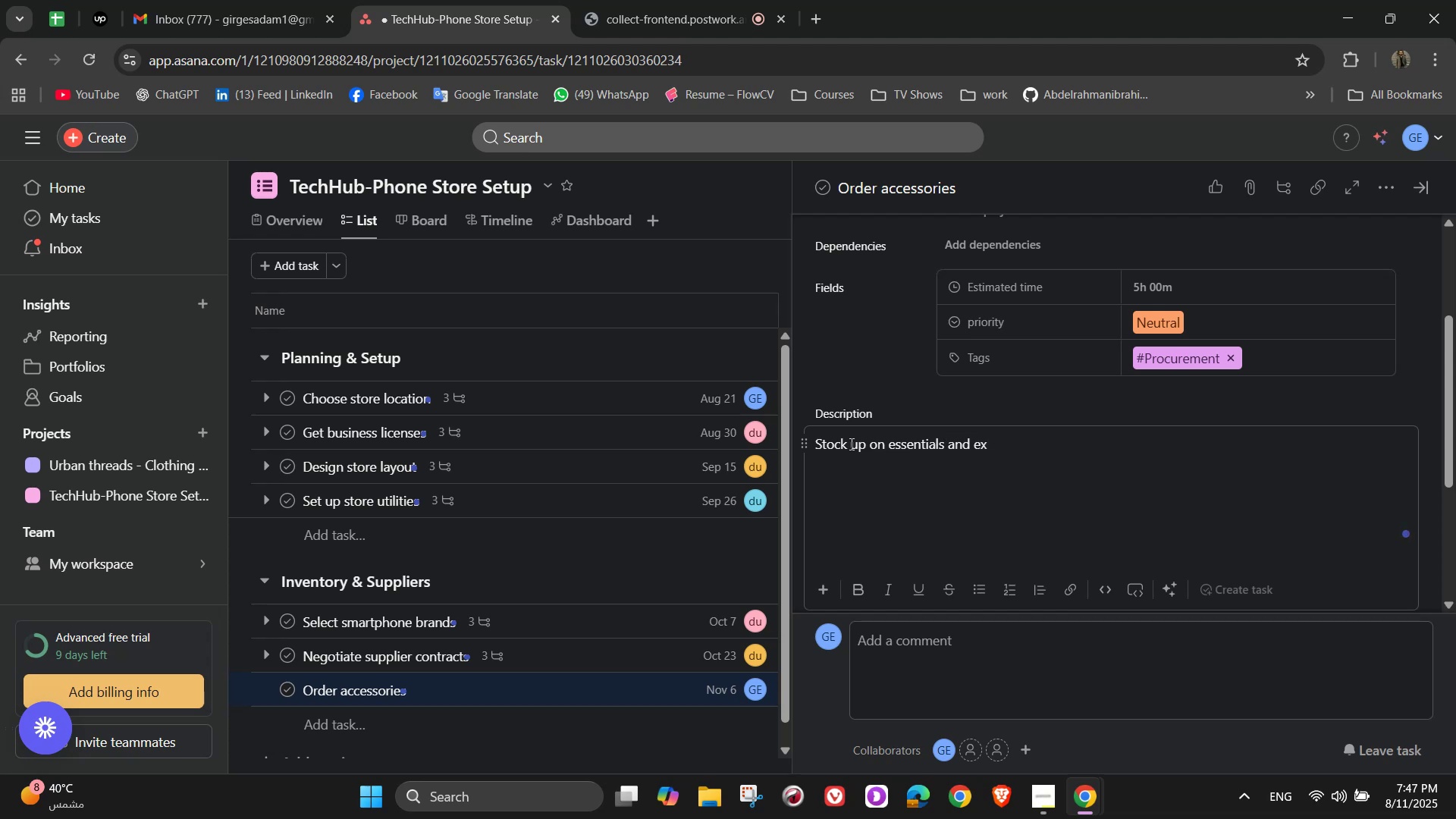 
type(tra)
 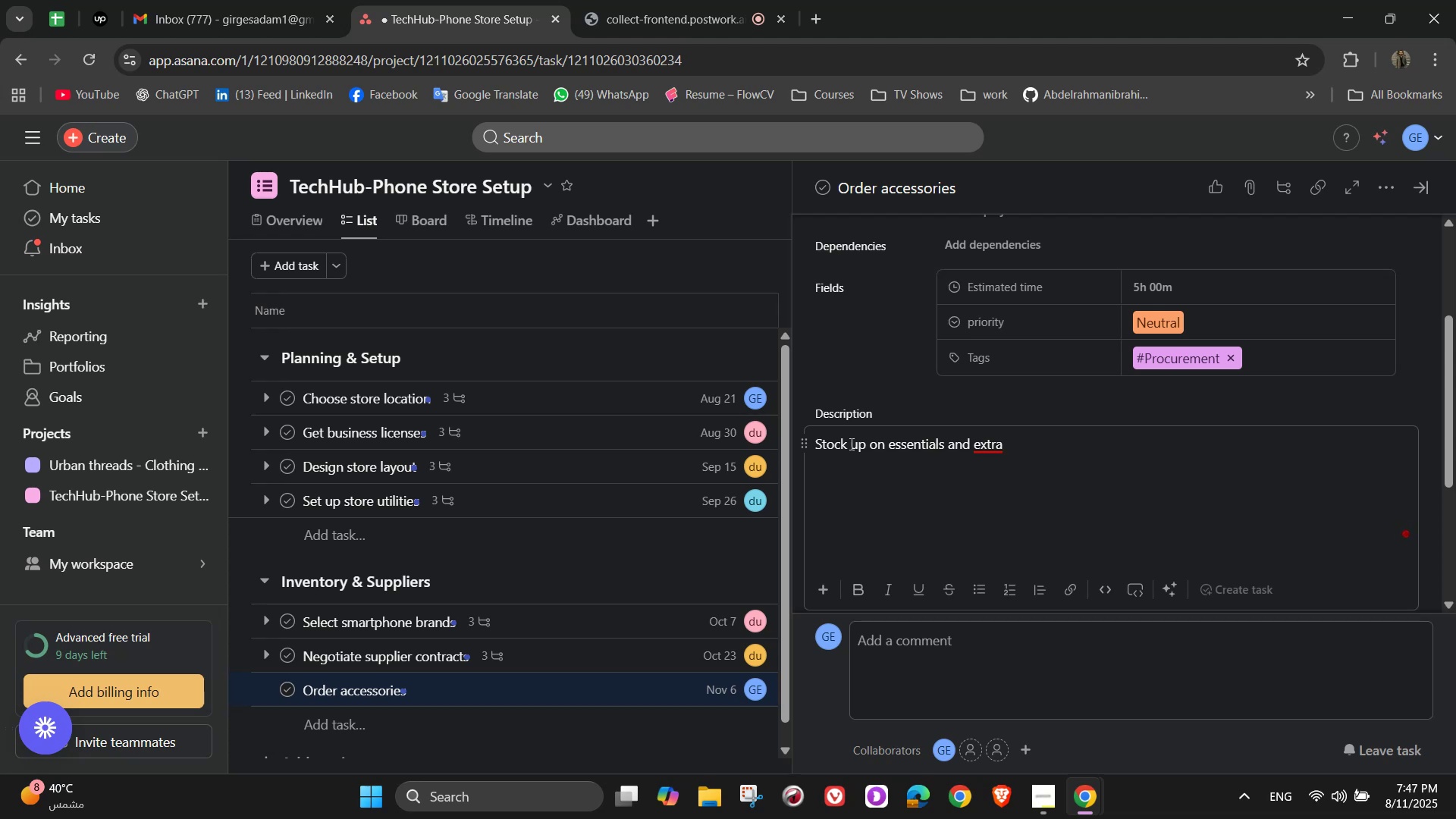 
type(s customers will want)
 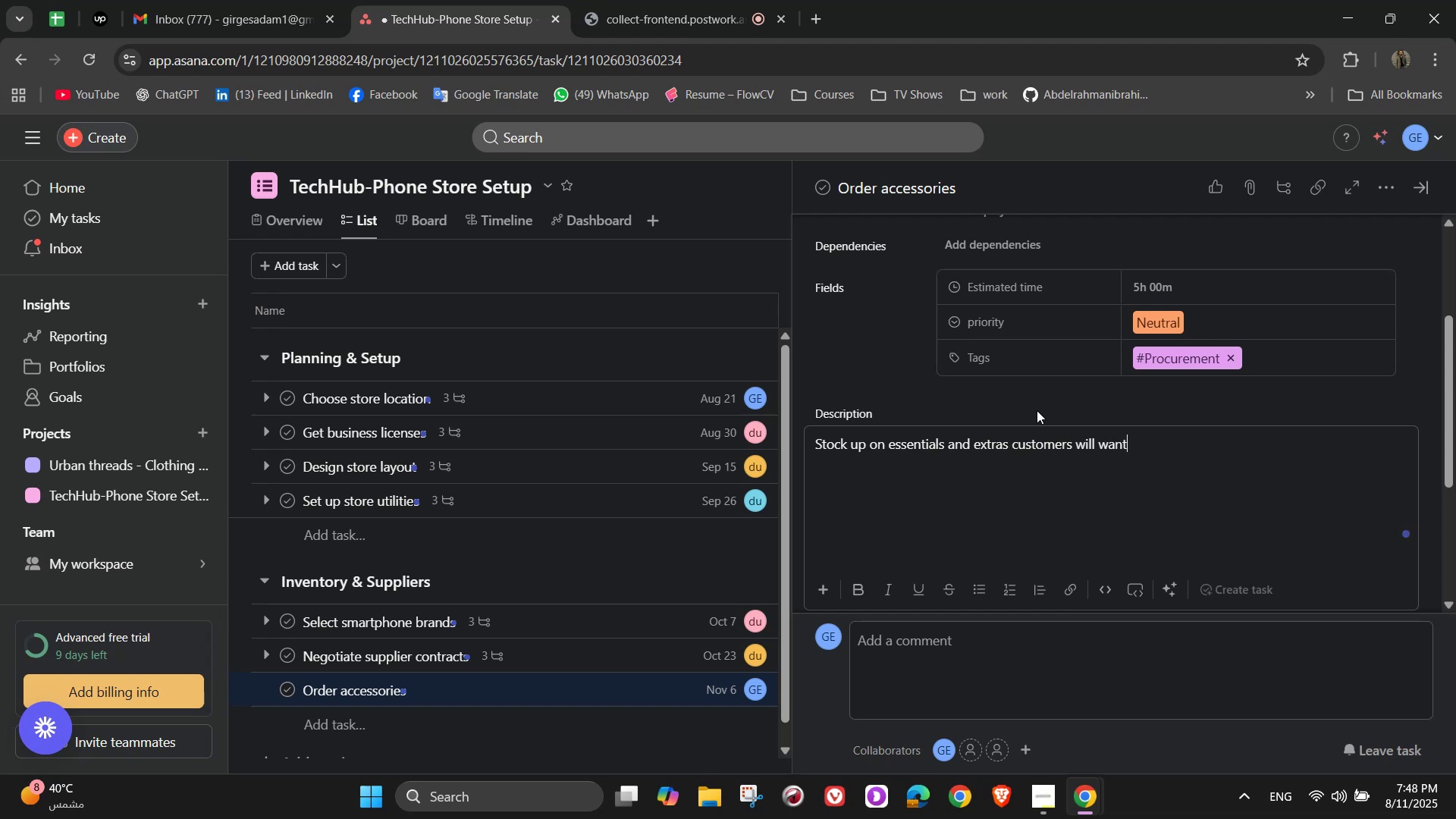 
scroll: coordinate [1063, 511], scroll_direction: down, amount: 3.0
 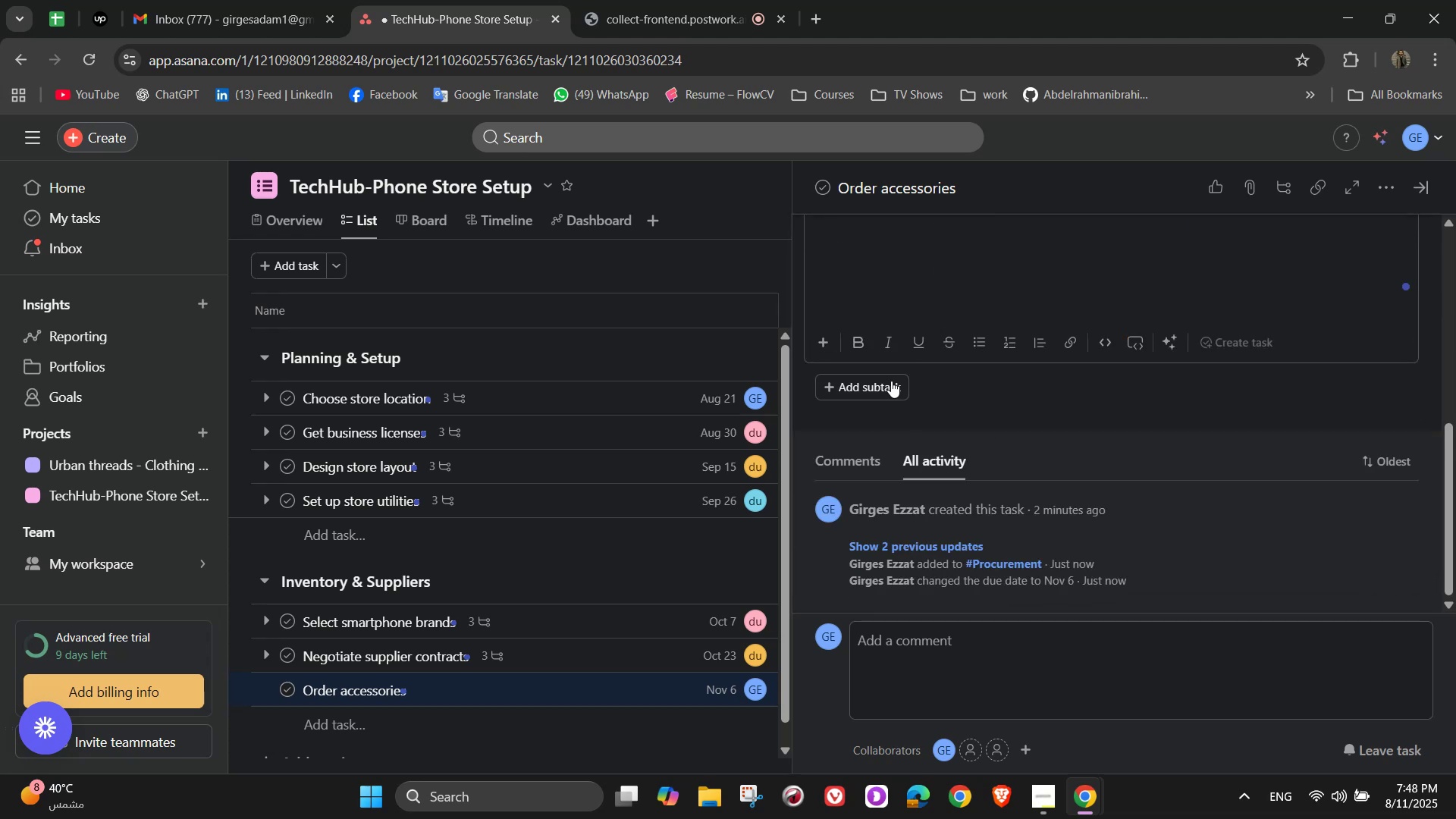 
left_click([891, 380])
 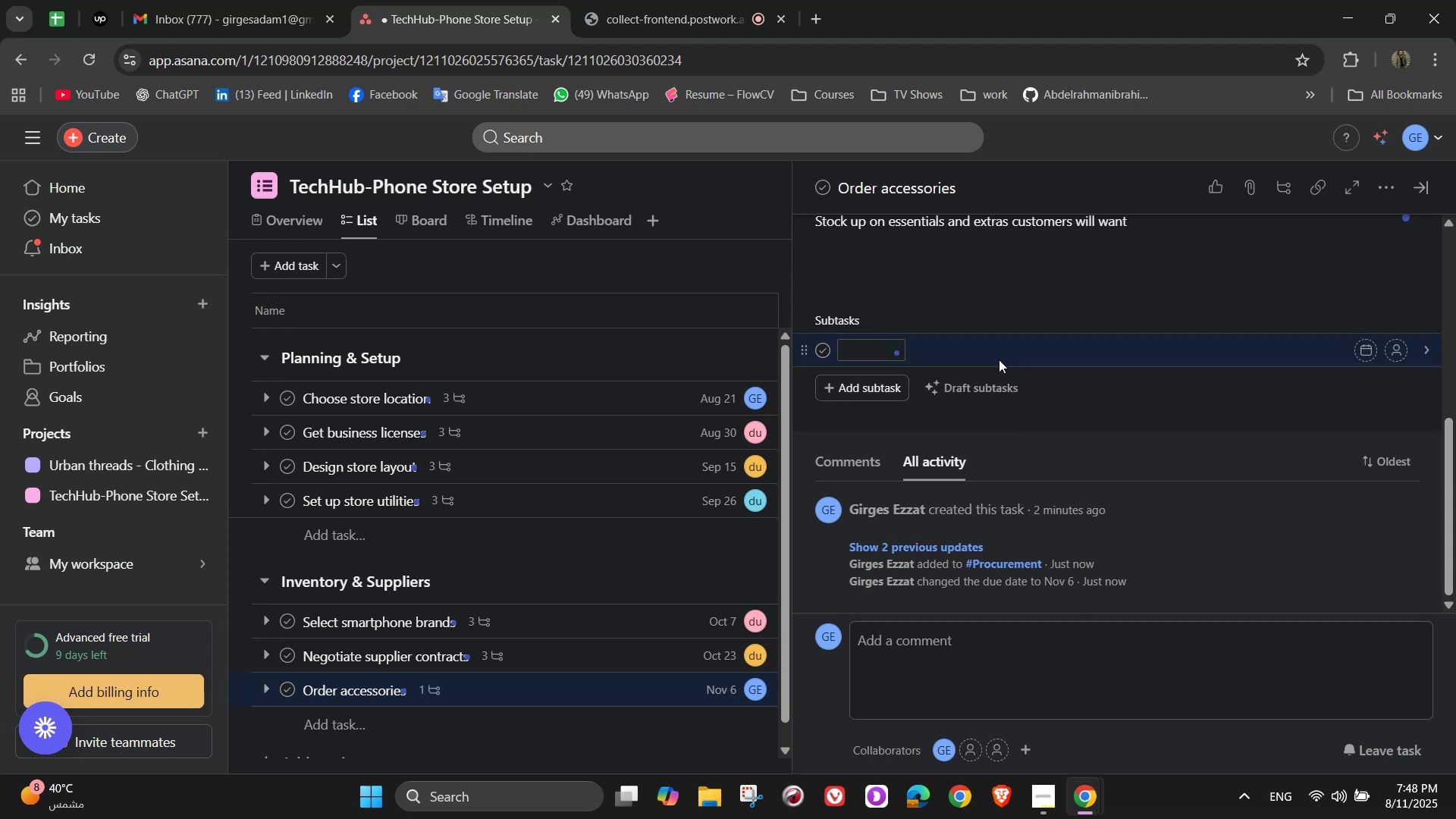 
type(Select cse )
key(Backspace)
key(Backspace)
type(a)
key(Backspace)
key(Backspace)
type(asre)
key(Backspace)
key(Backspace)
type(e designs and colors)
 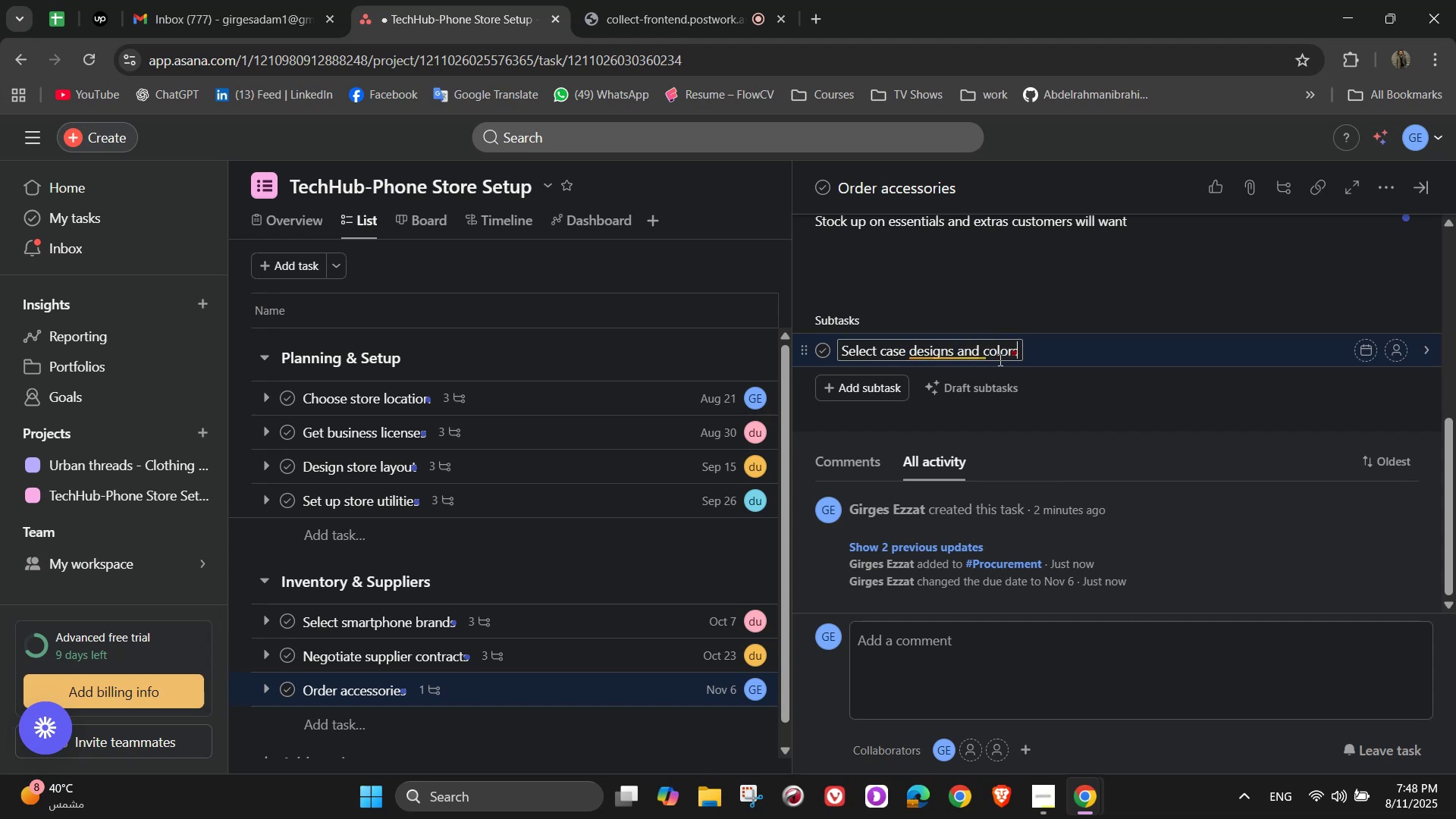 
key(Enter)
 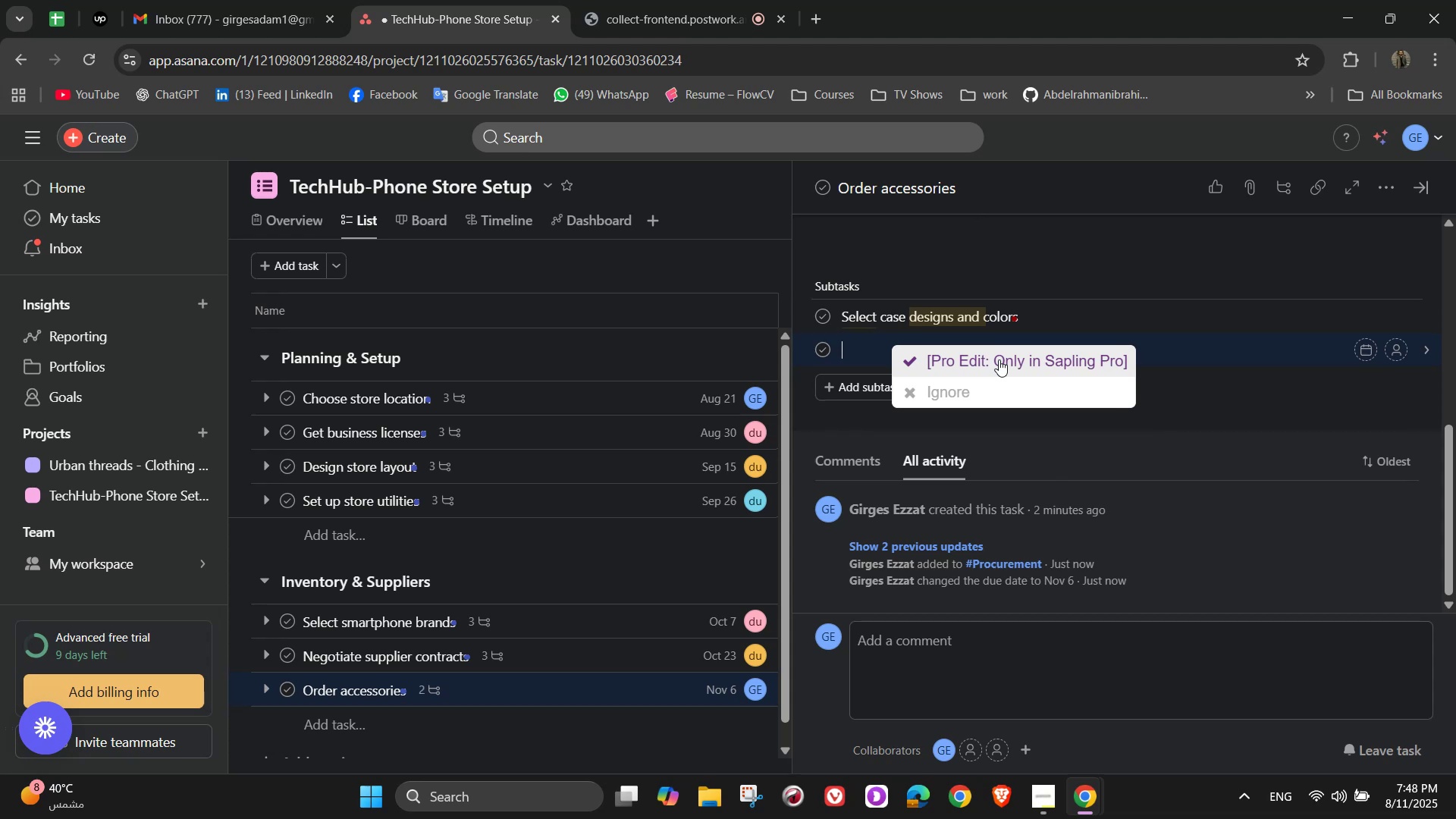 
type(Order chargers )
key(Backspace)
type(m)
key(Backspace)
type(, earphom)
key(Backspace)
type(nes, and smartwatches)
 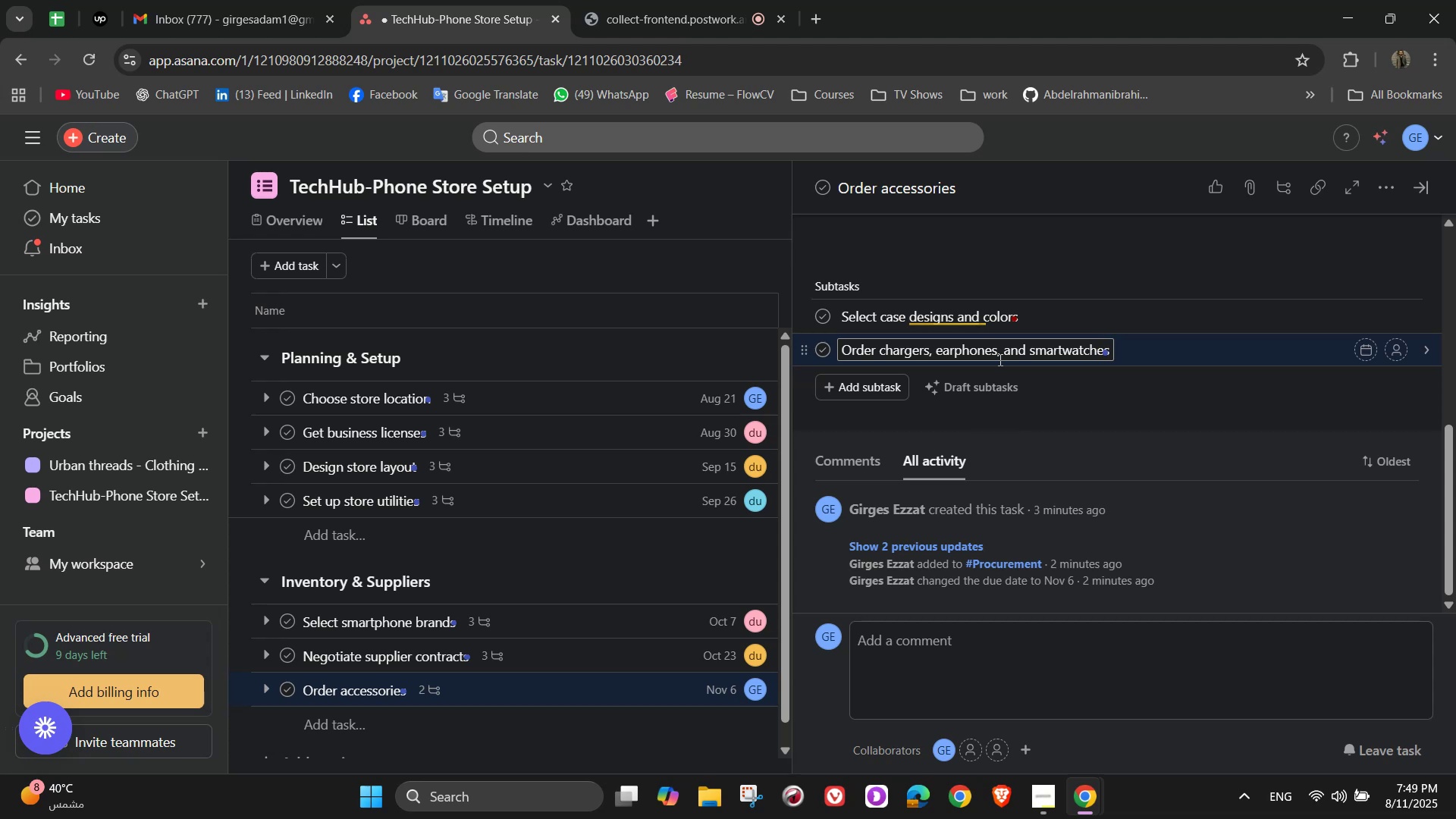 
wait(5.09)
 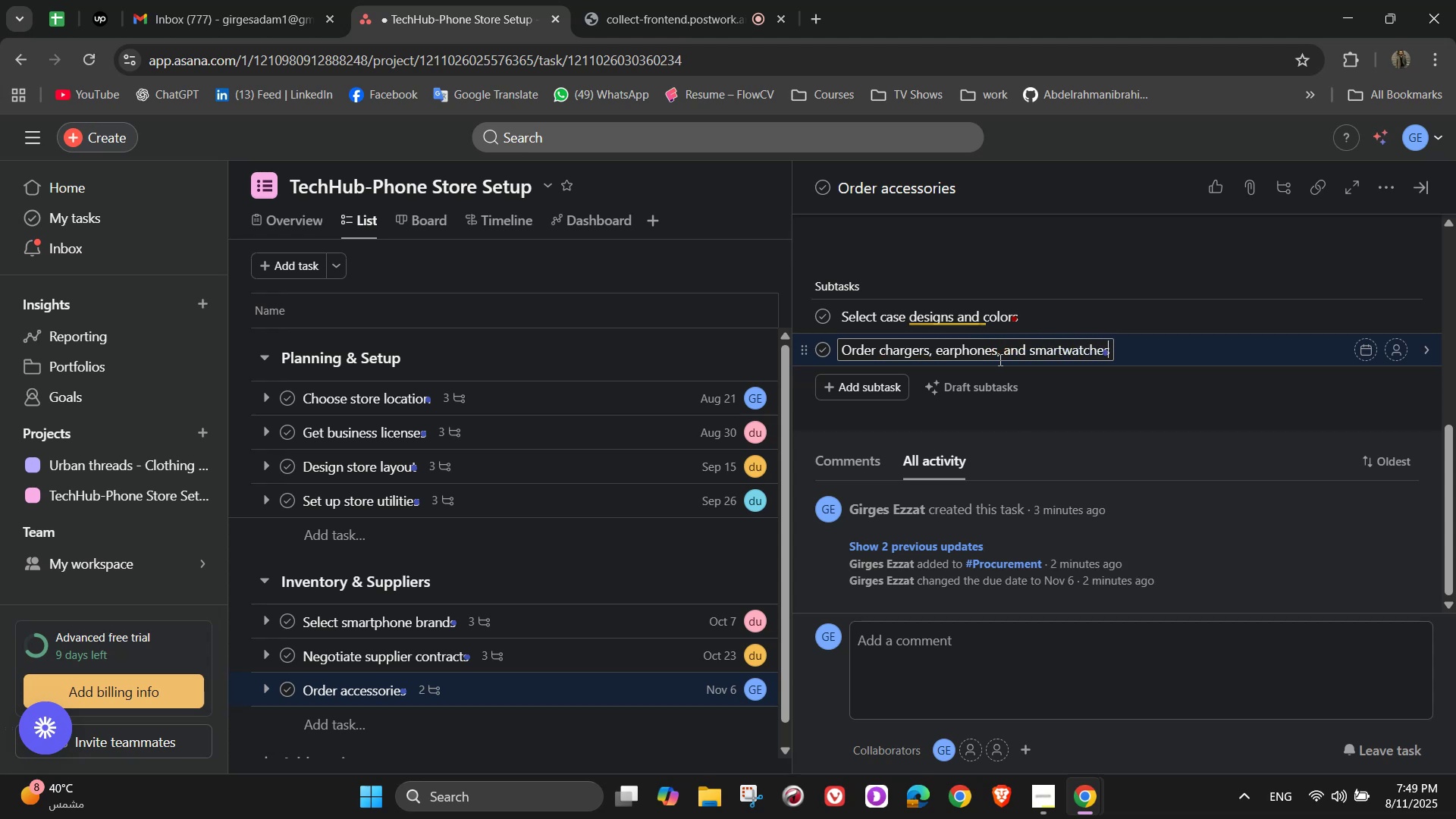 
key(NumpadEnter)
type(Arrange display stands for accessories)
 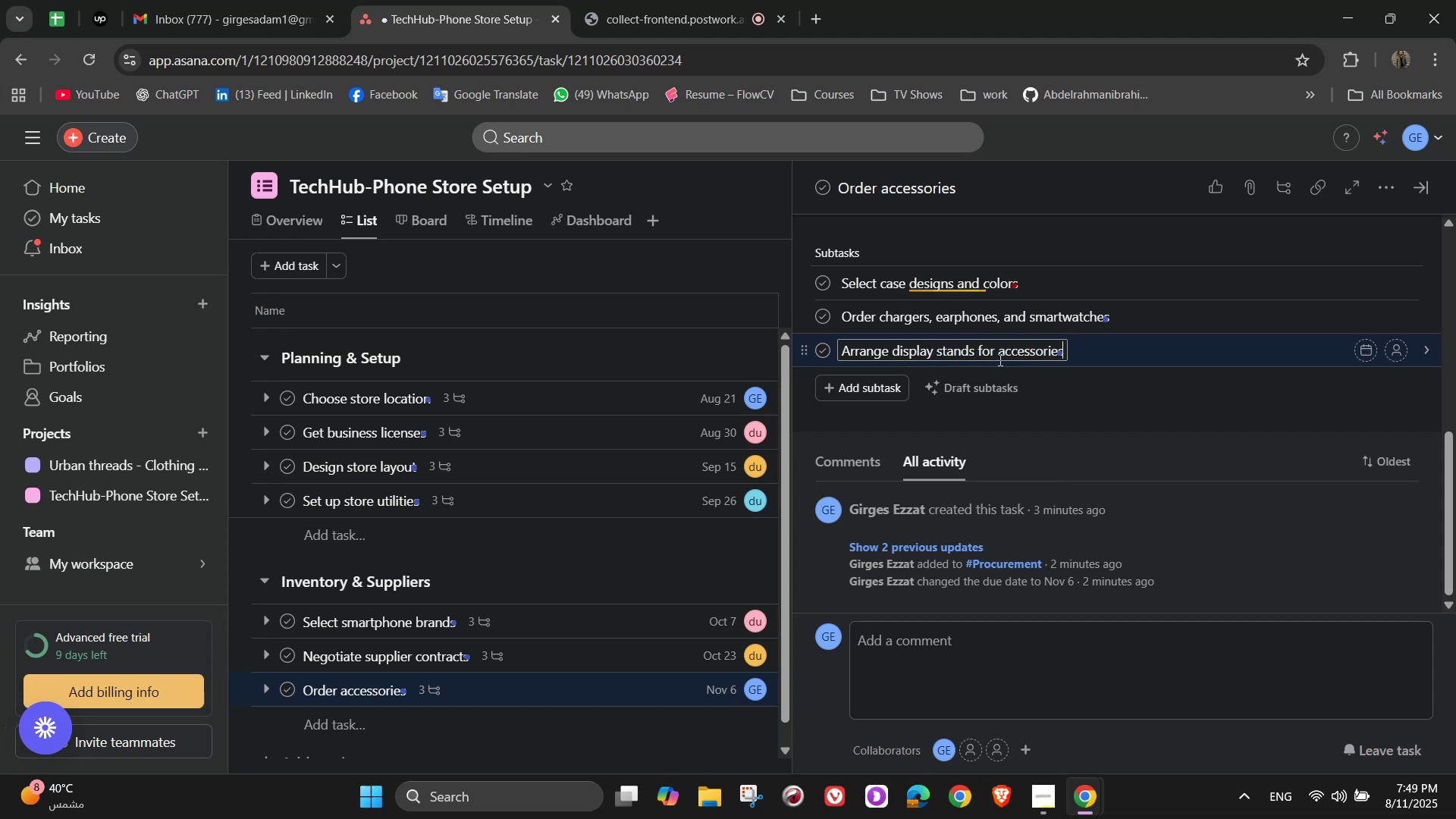 
scroll: coordinate [1043, 388], scroll_direction: up, amount: 2.0
 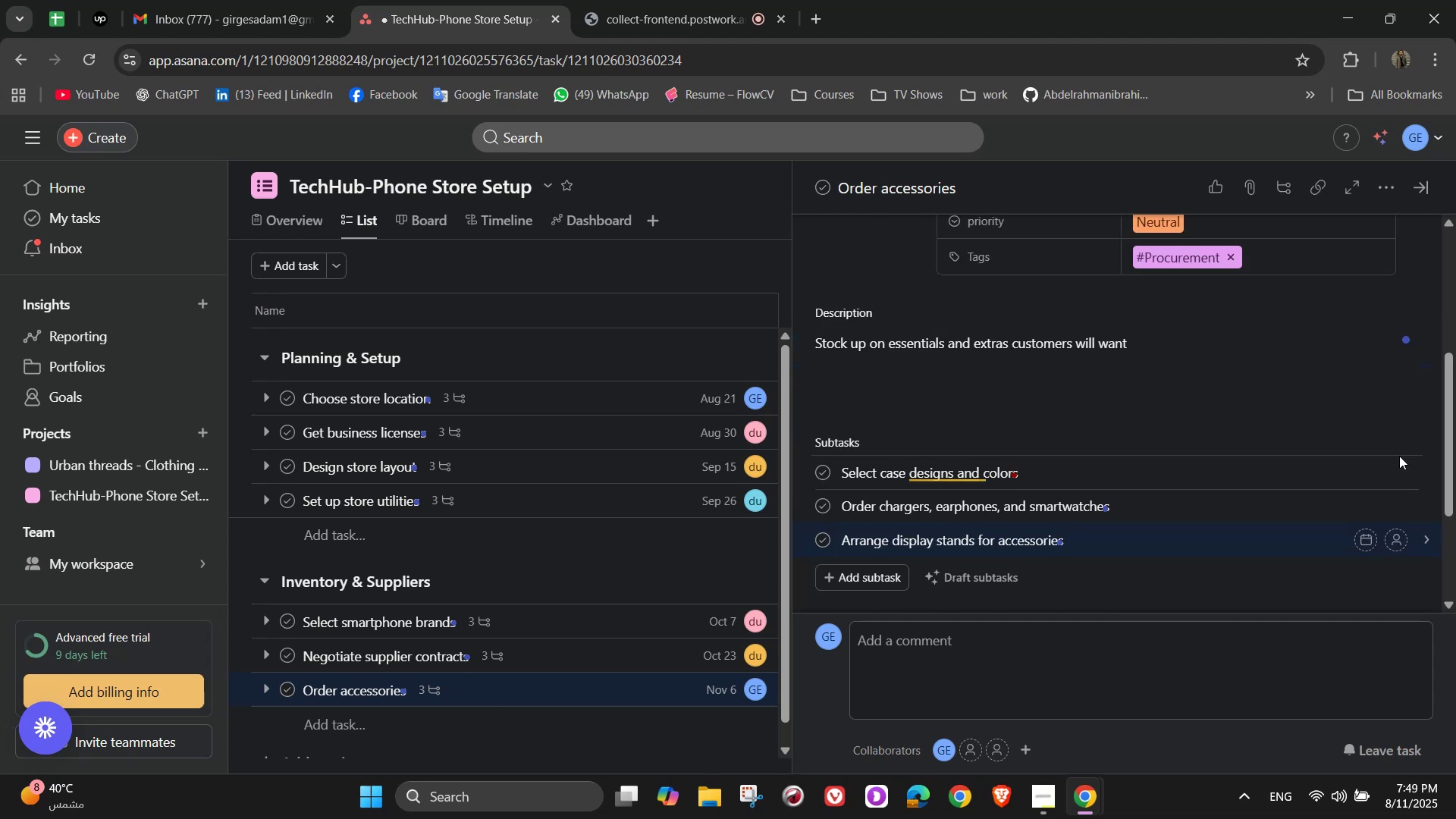 
left_click([1395, 469])
 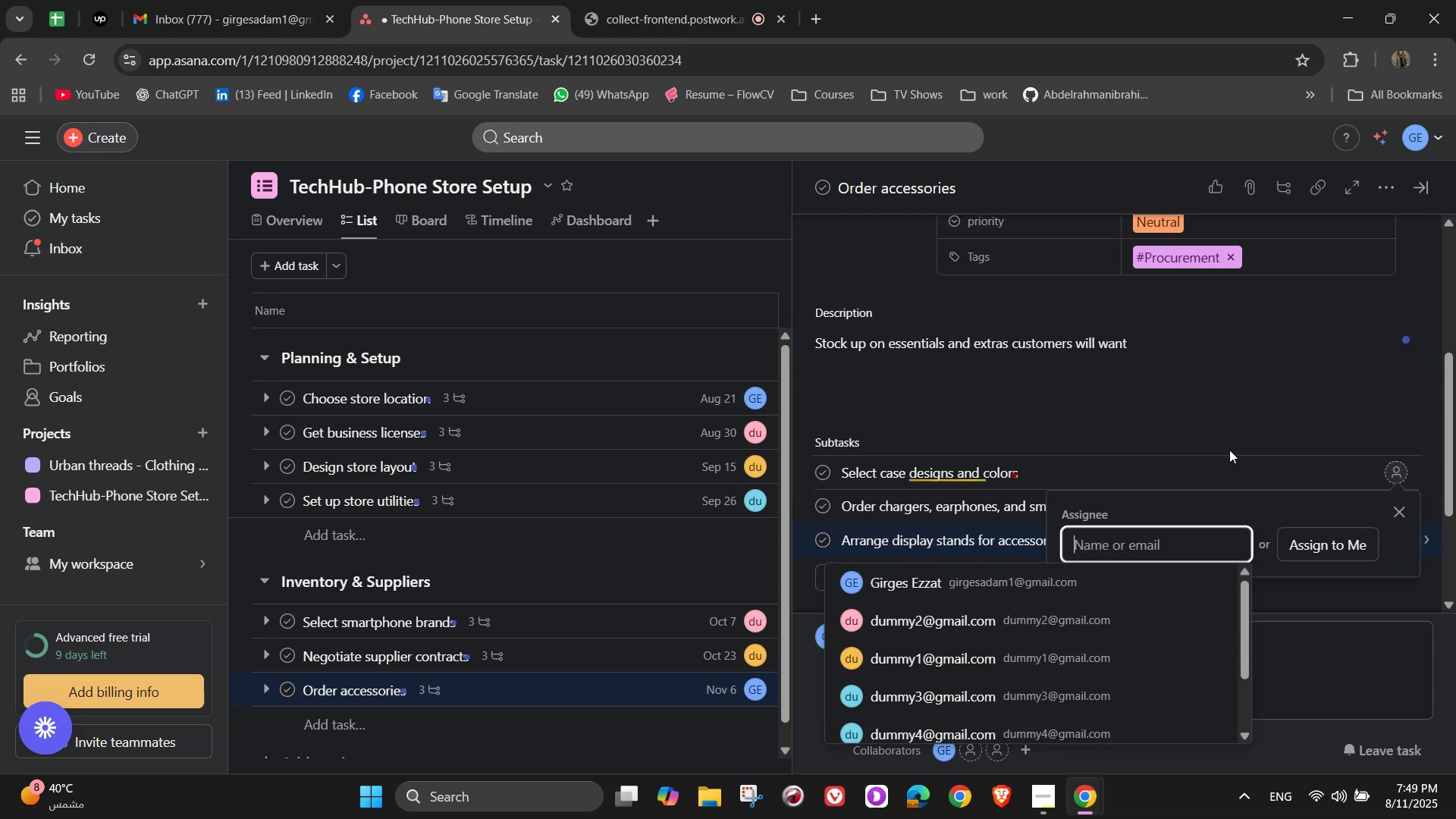 
scroll: coordinate [958, 441], scroll_direction: down, amount: 2.0
 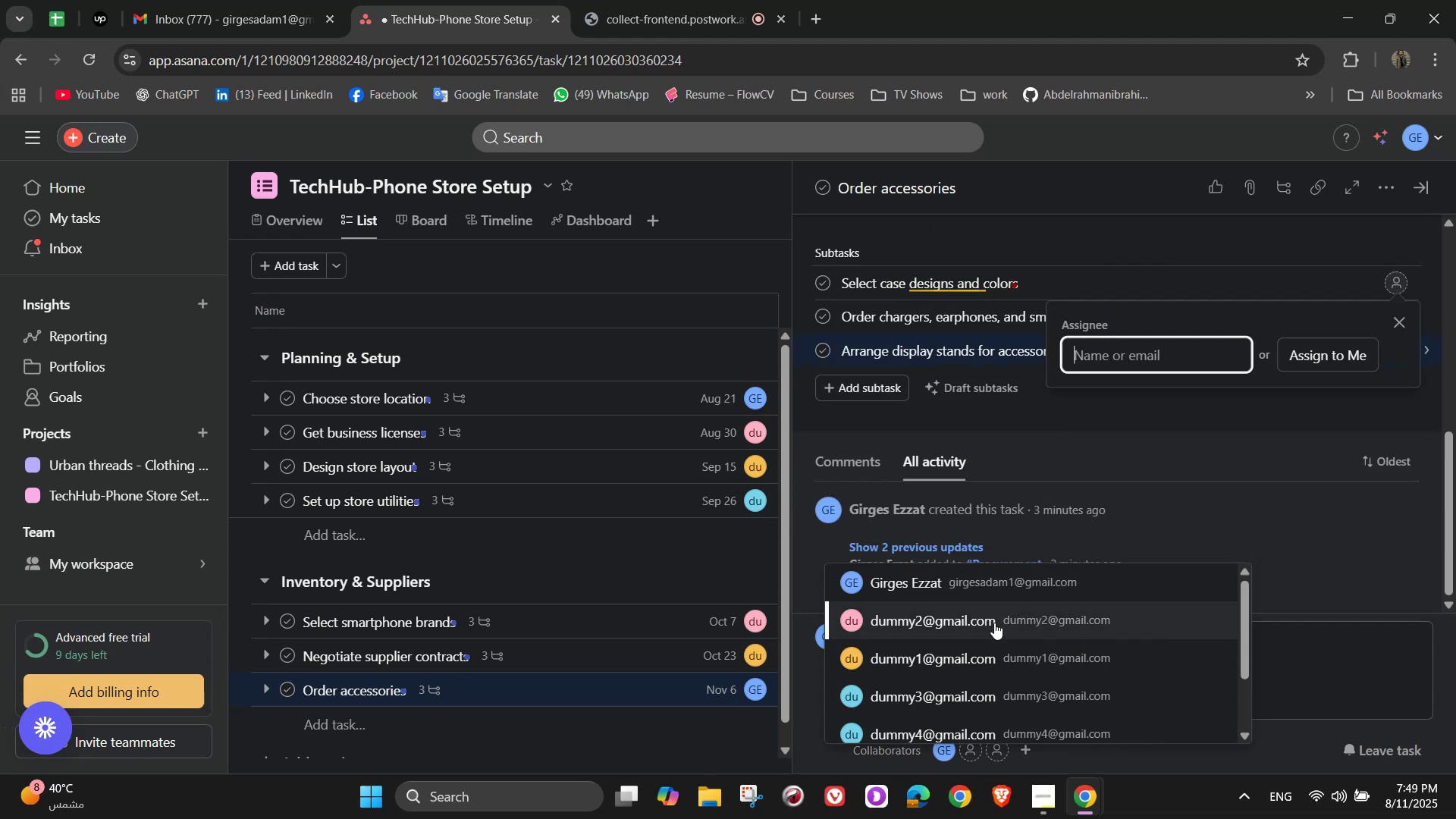 
left_click([981, 650])
 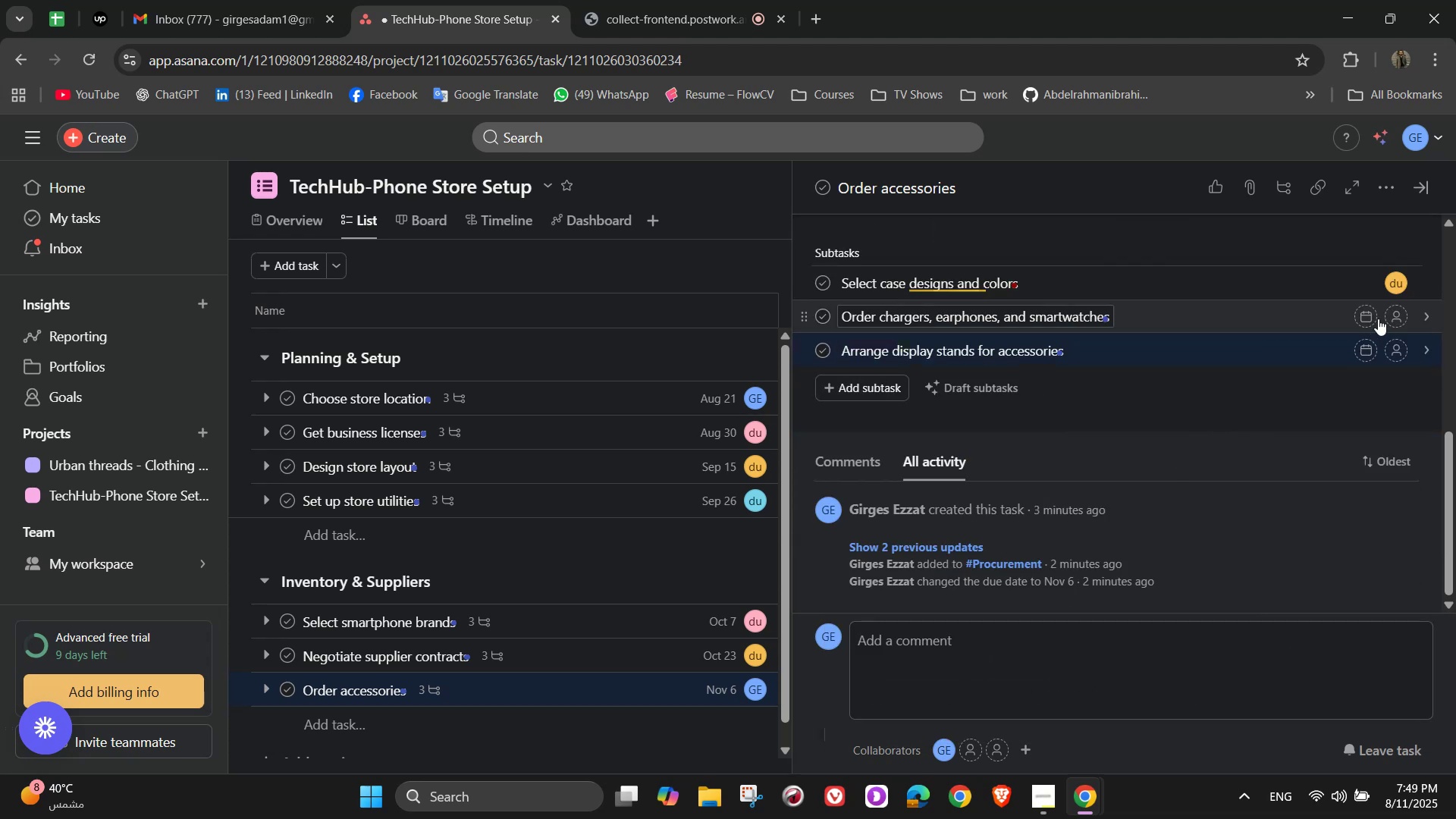 
left_click([1393, 312])
 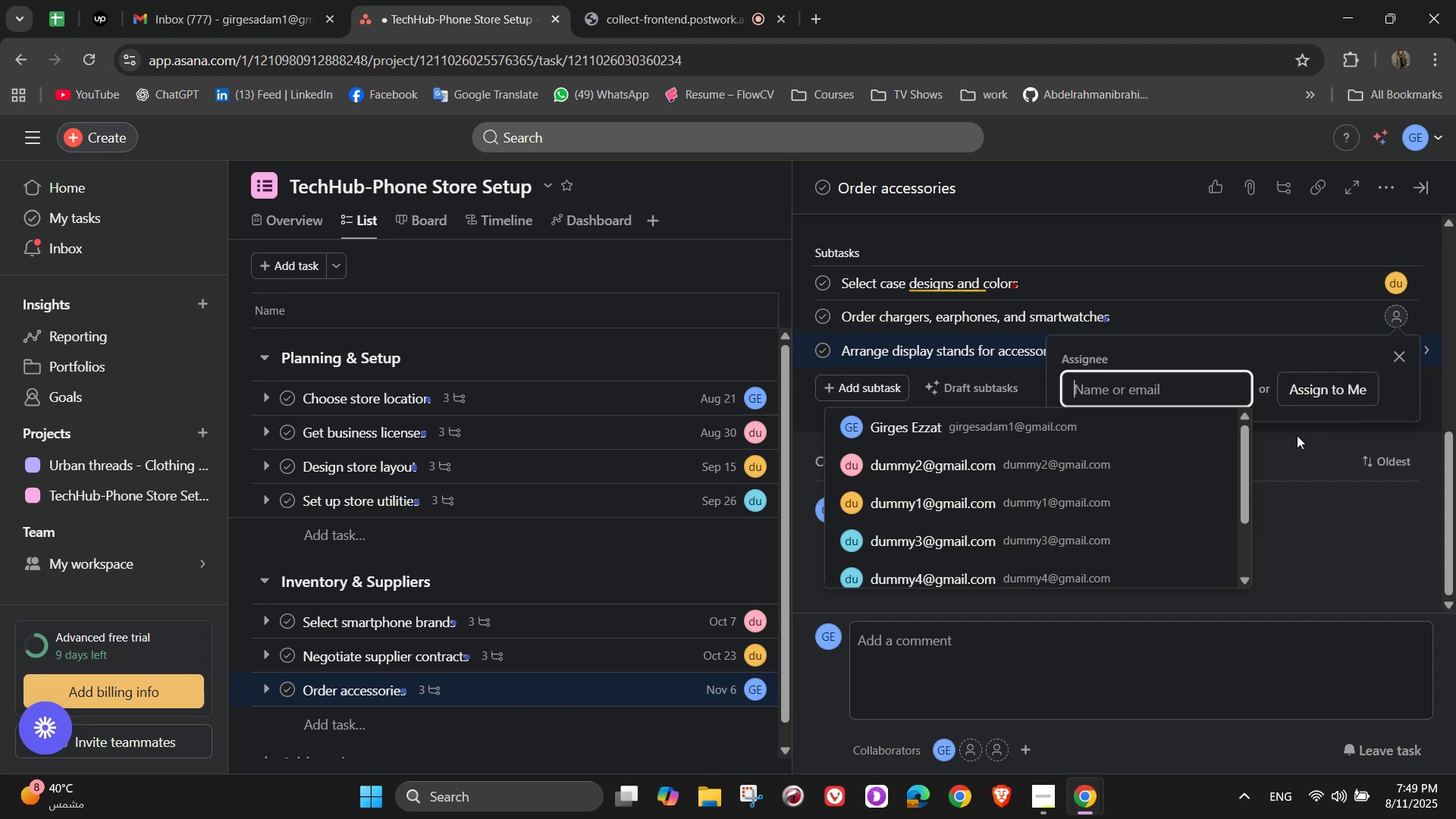 
left_click([1058, 541])
 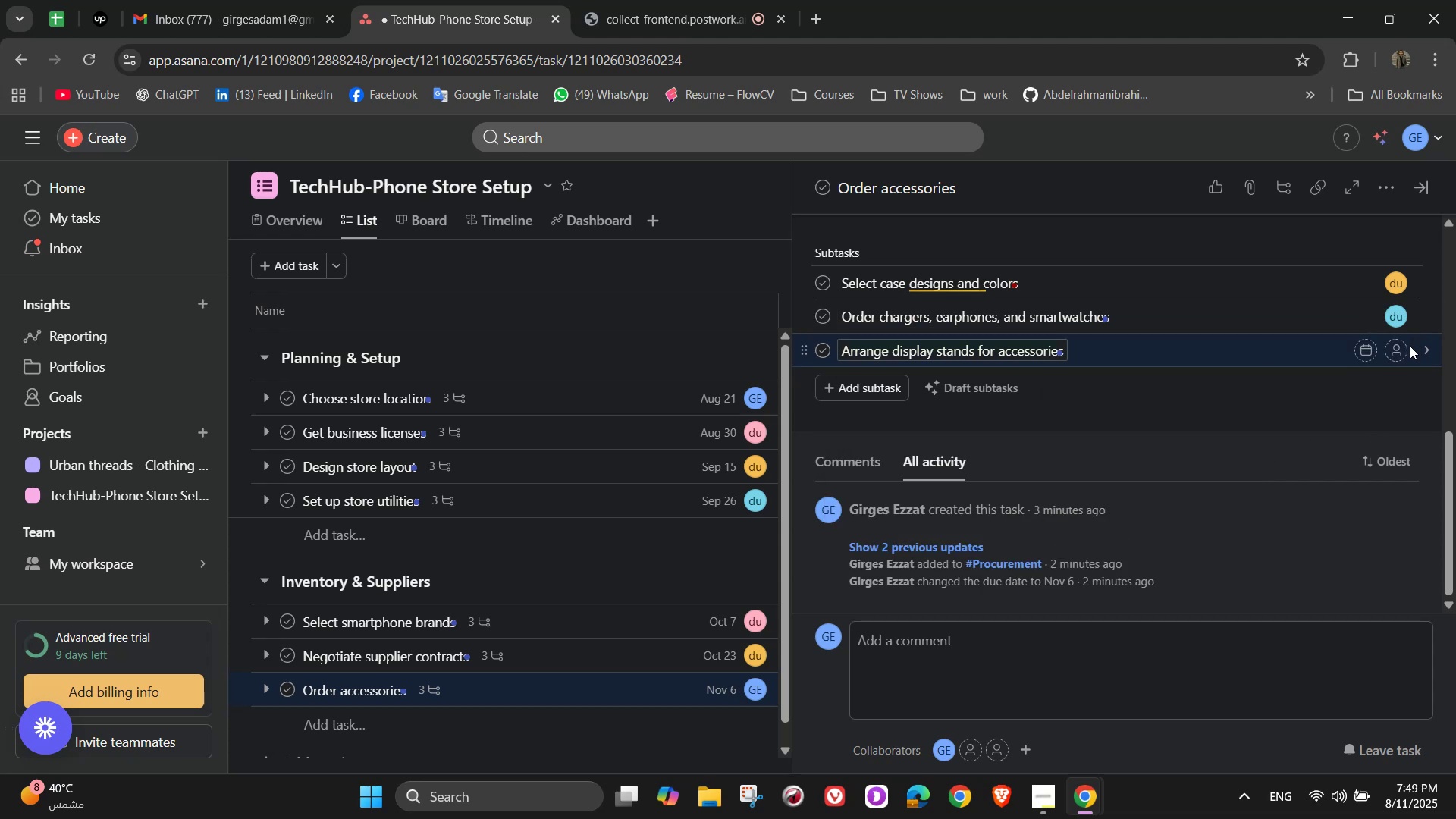 
left_click([1406, 348])
 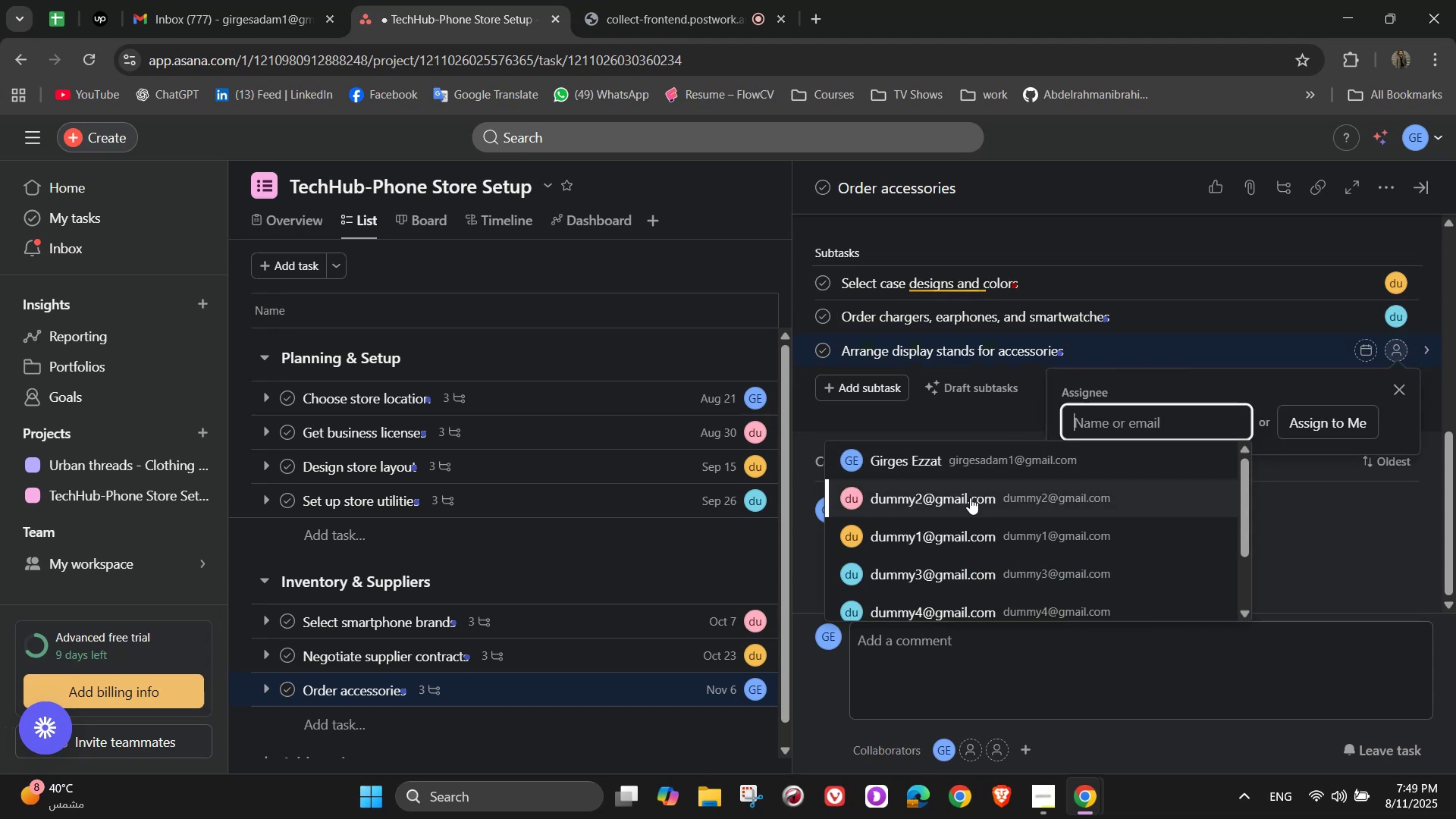 
left_click([970, 497])
 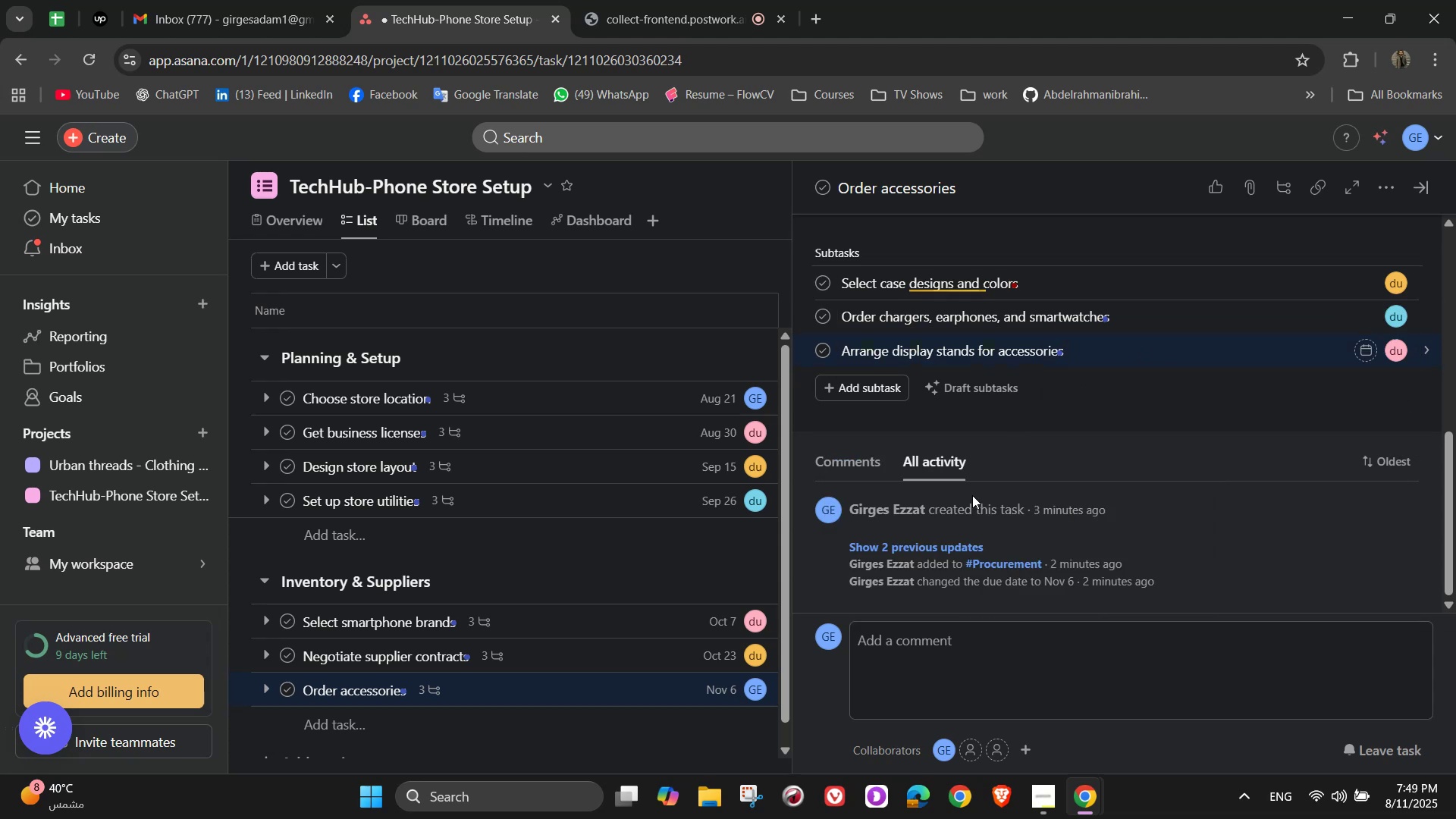 
scroll: coordinate [972, 495], scroll_direction: up, amount: 5.0
 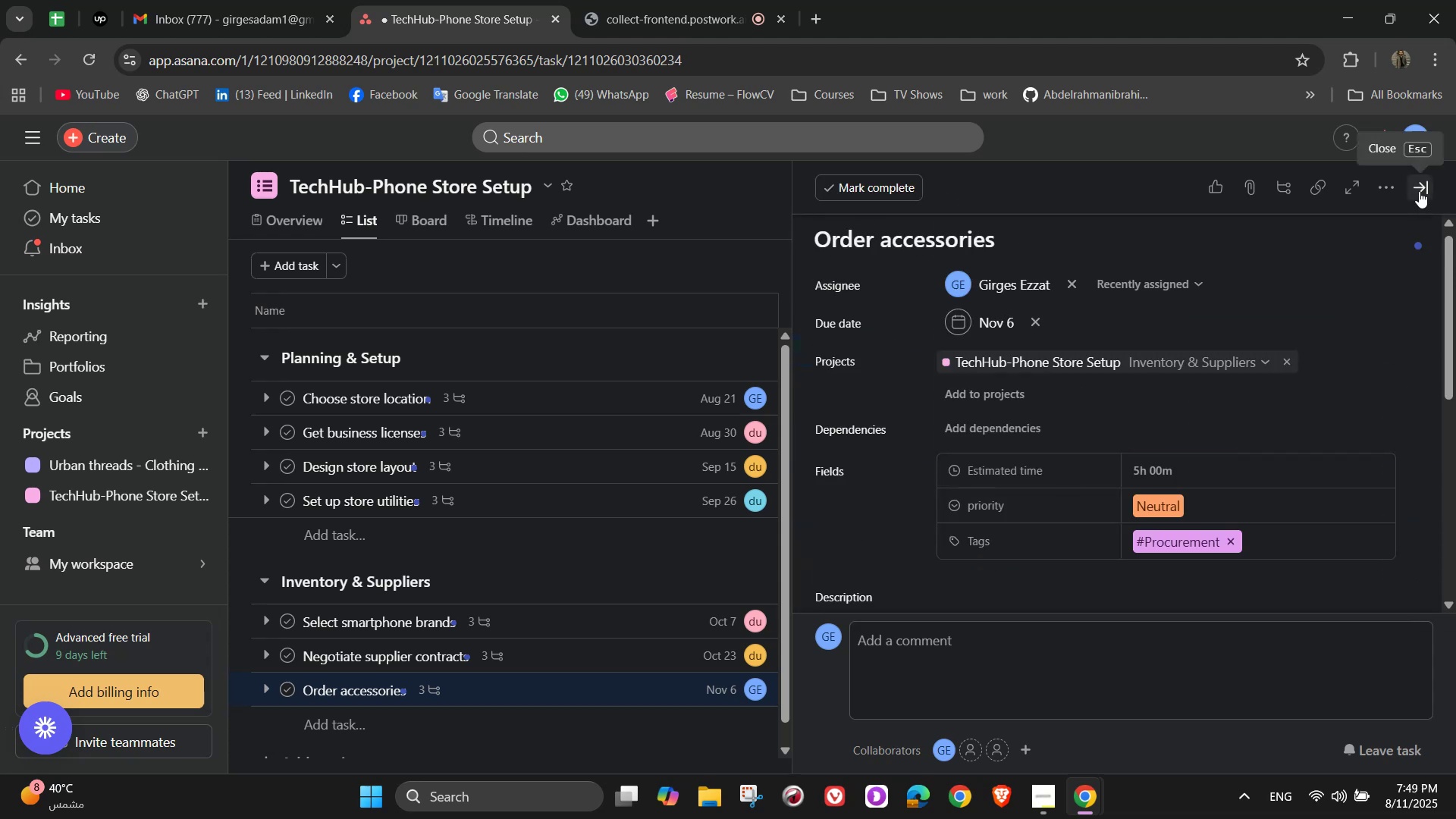 
scroll: coordinate [1404, 268], scroll_direction: down, amount: 9.0
 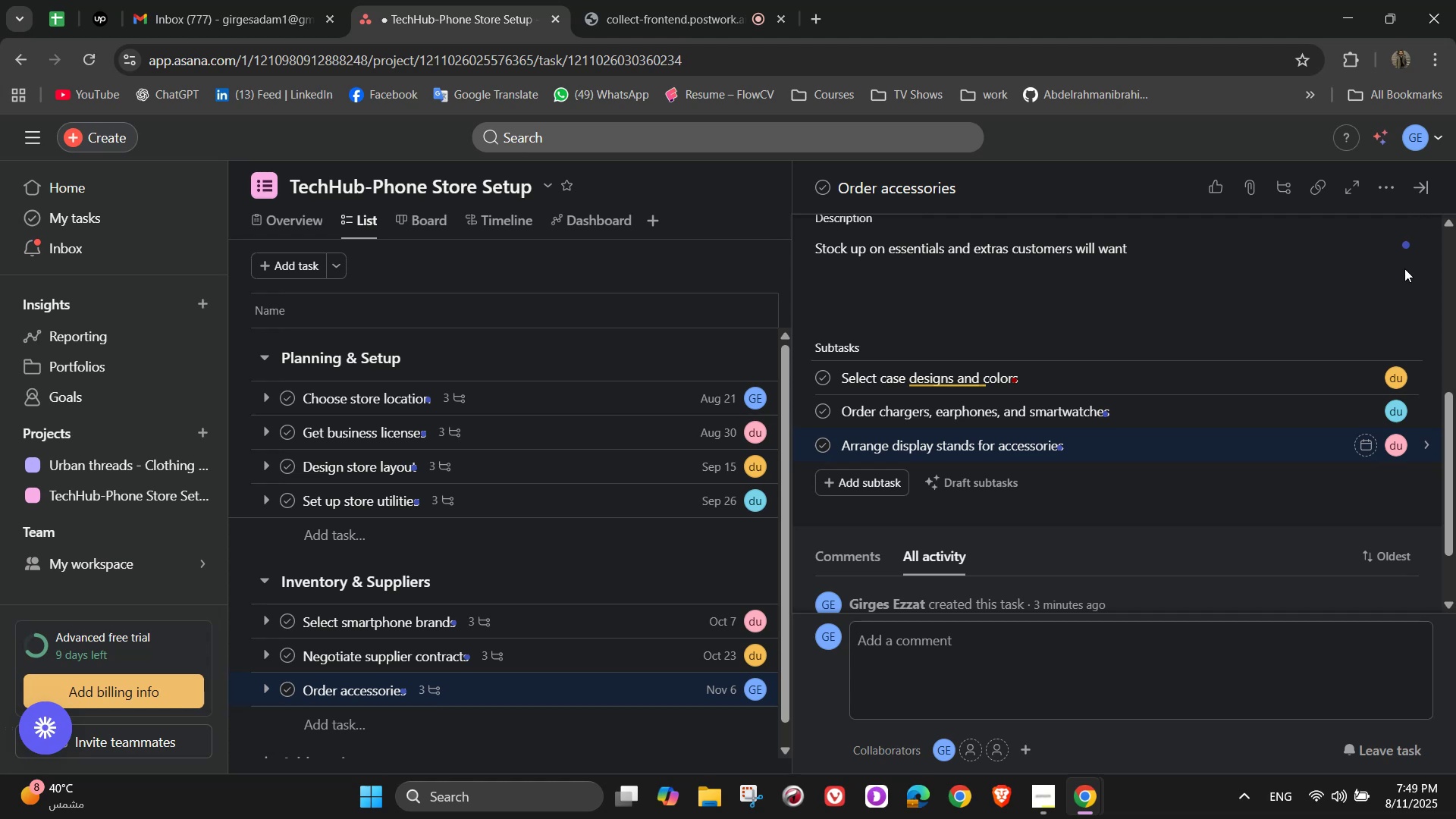 
scroll: coordinate [1404, 268], scroll_direction: up, amount: 10.0
 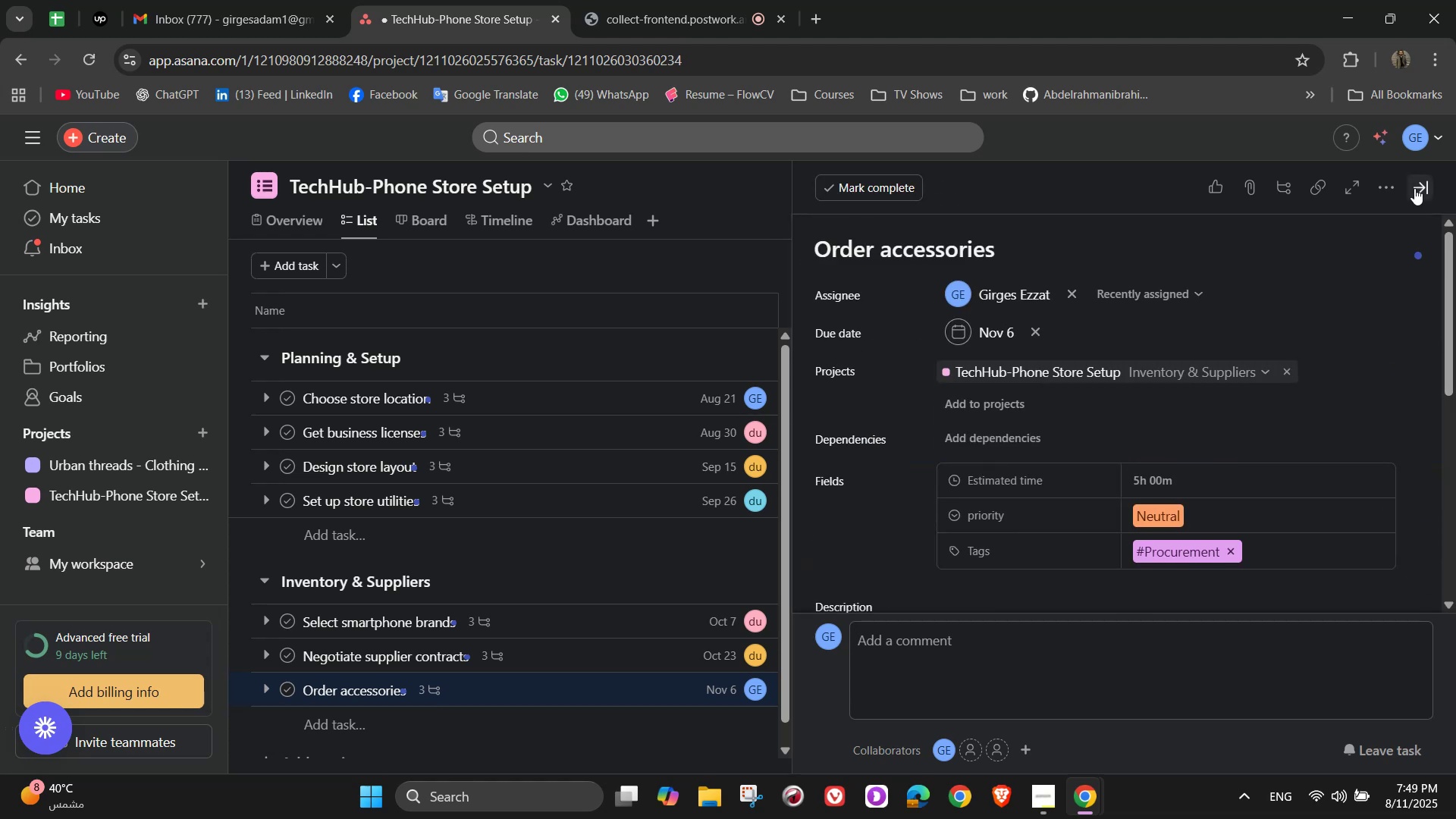 
left_click([1414, 188])
 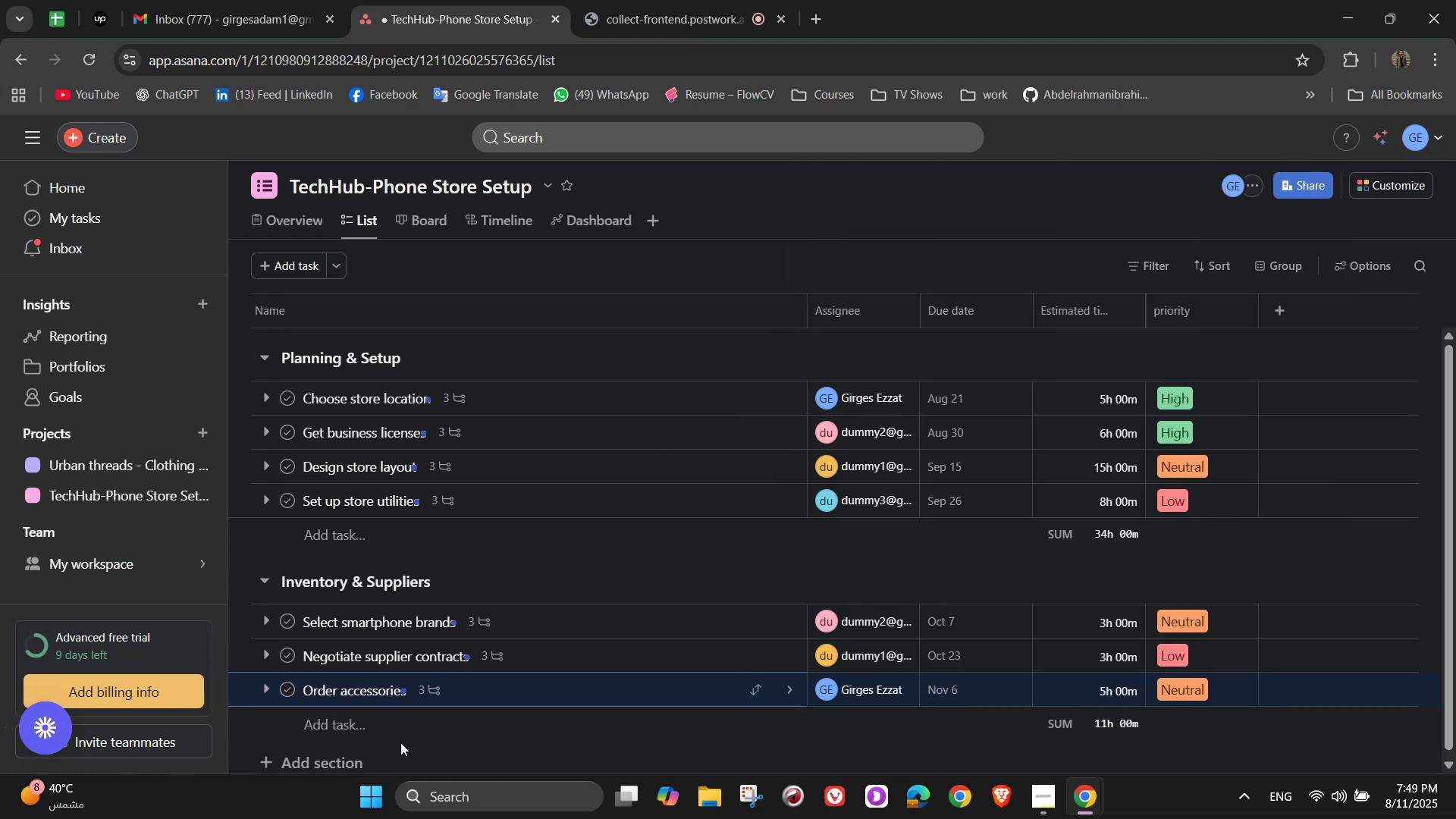 
wait(6.41)
 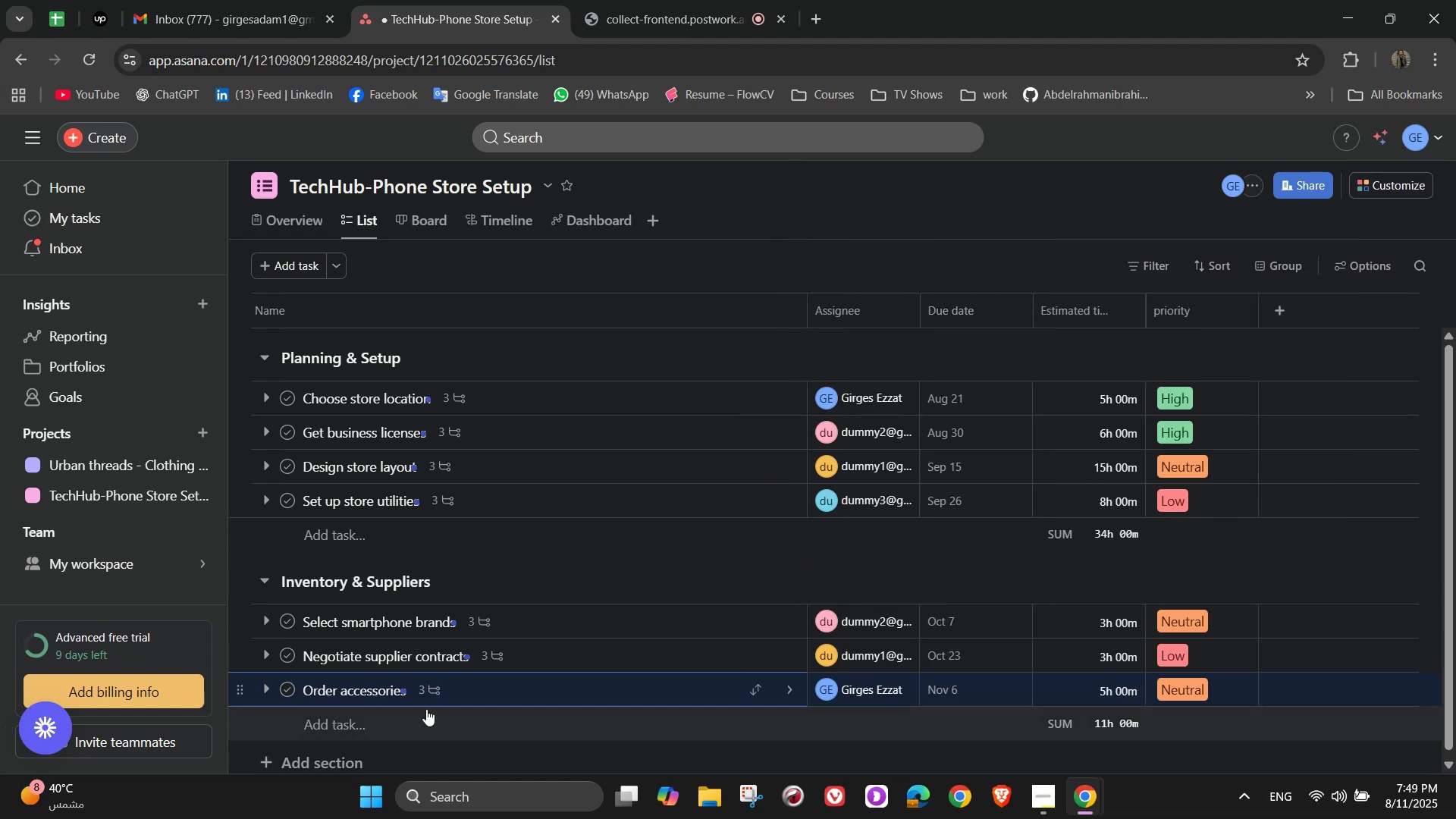 
left_click([385, 736])
 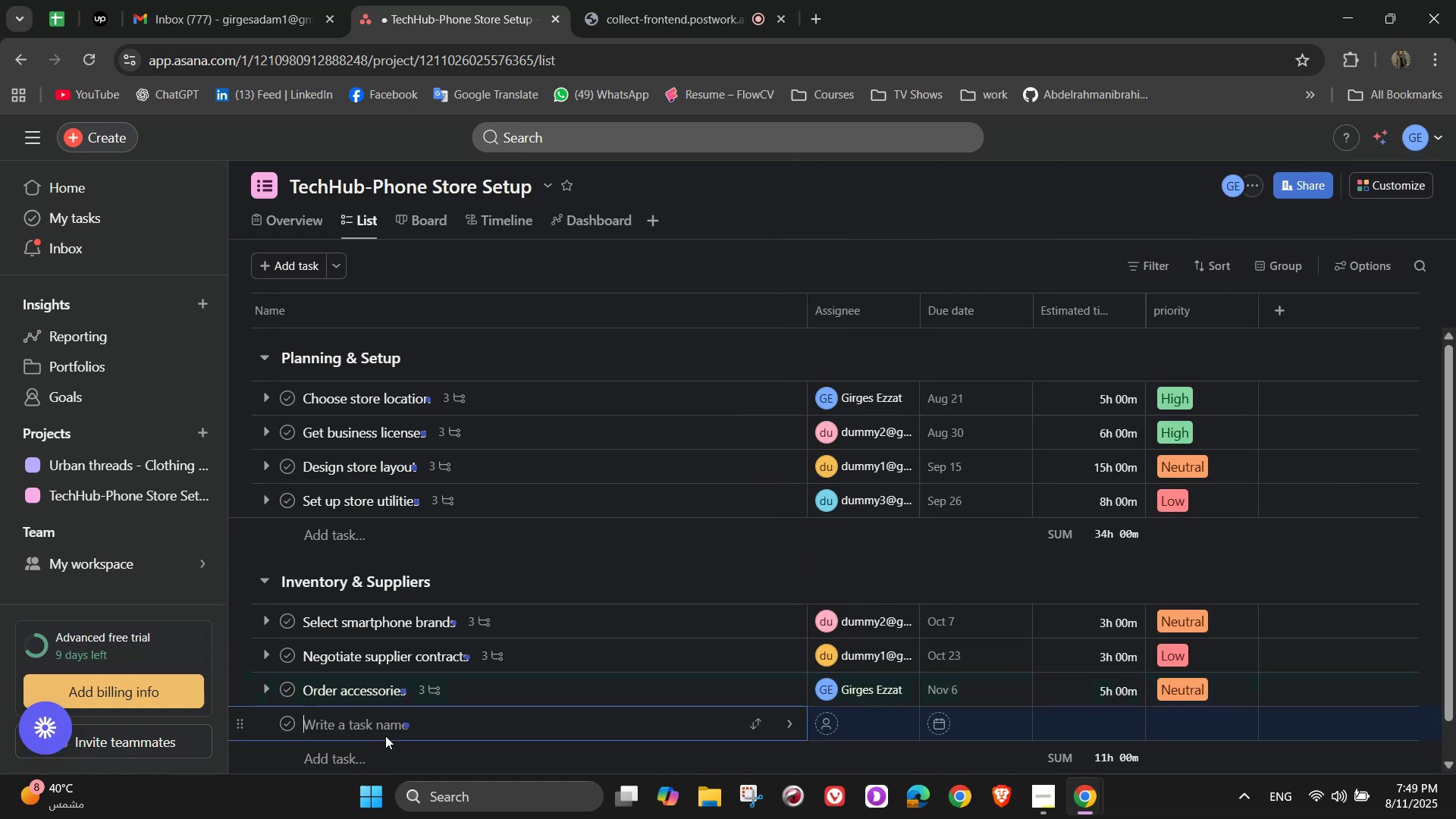 
type(Set up repair)
 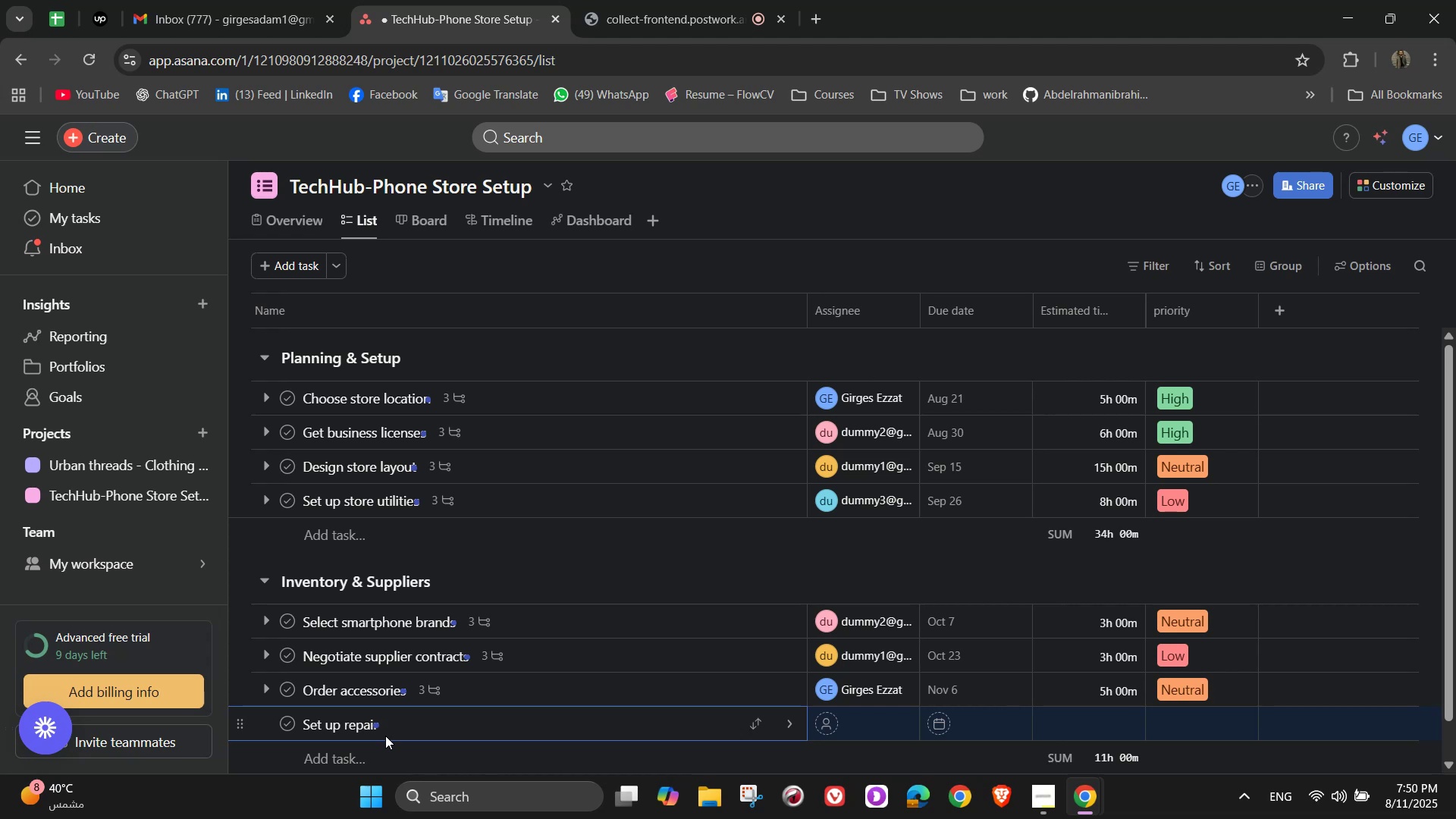 
type( equipment)
 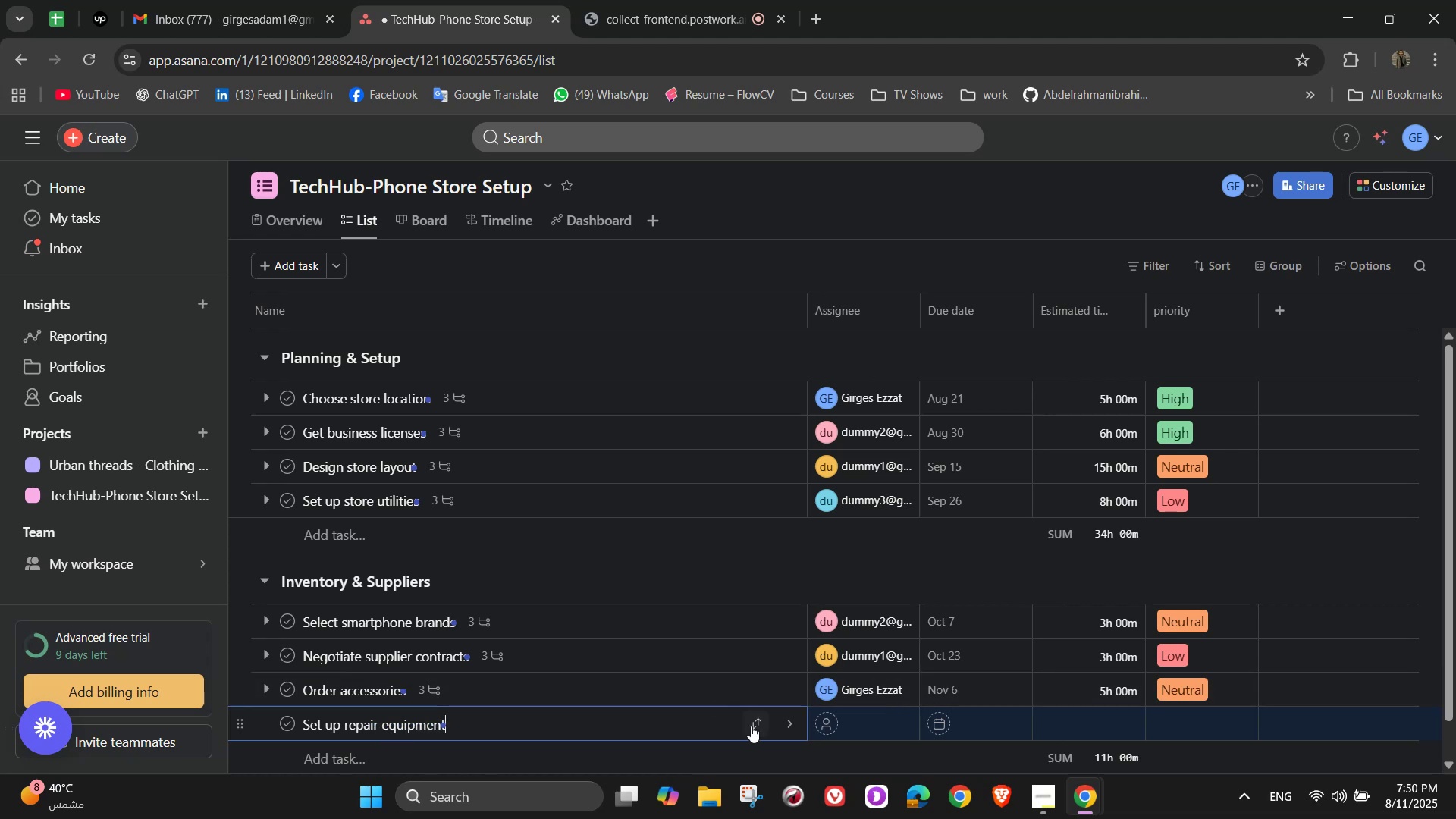 
left_click([782, 723])
 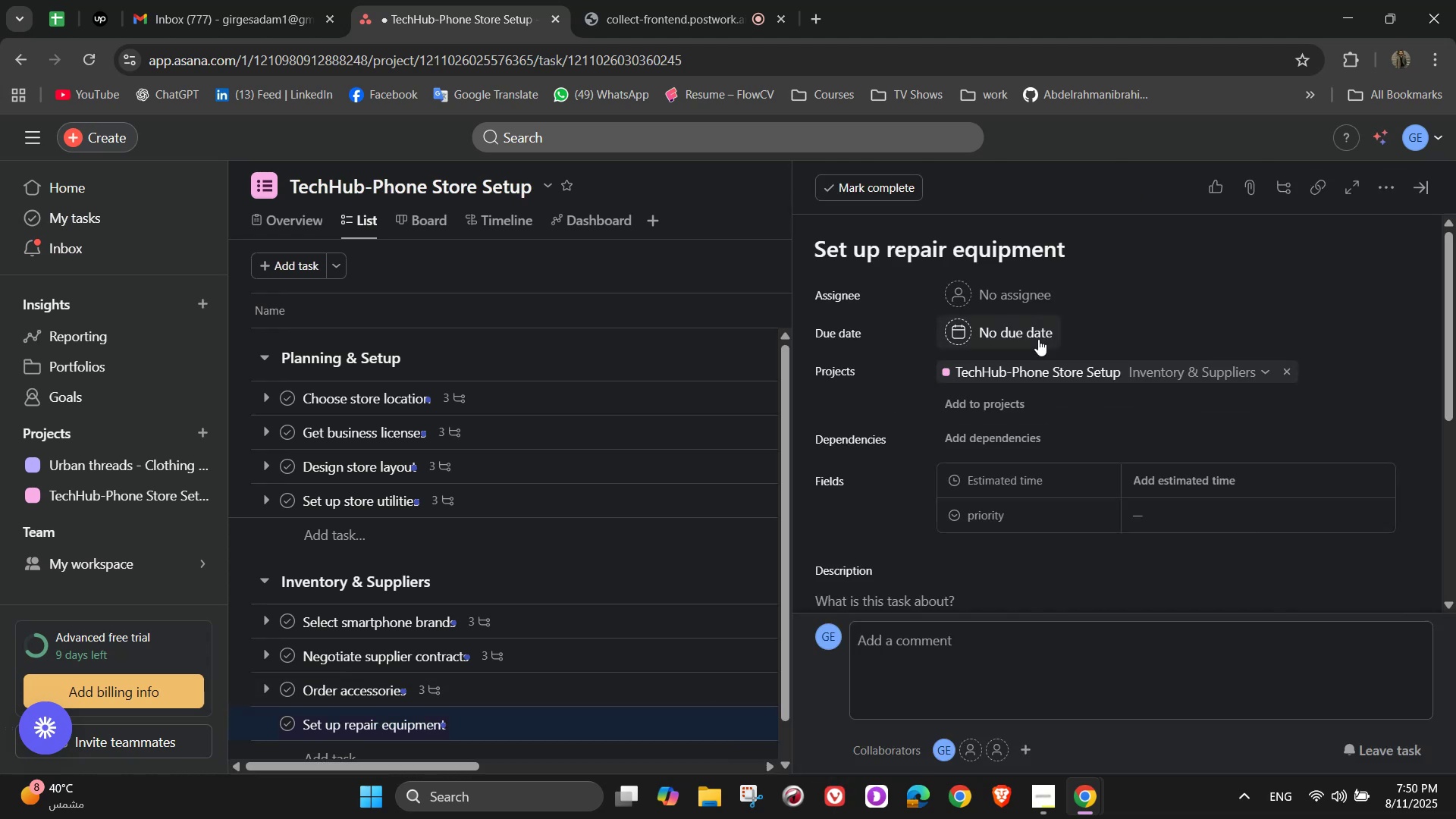 
left_click([1030, 277])
 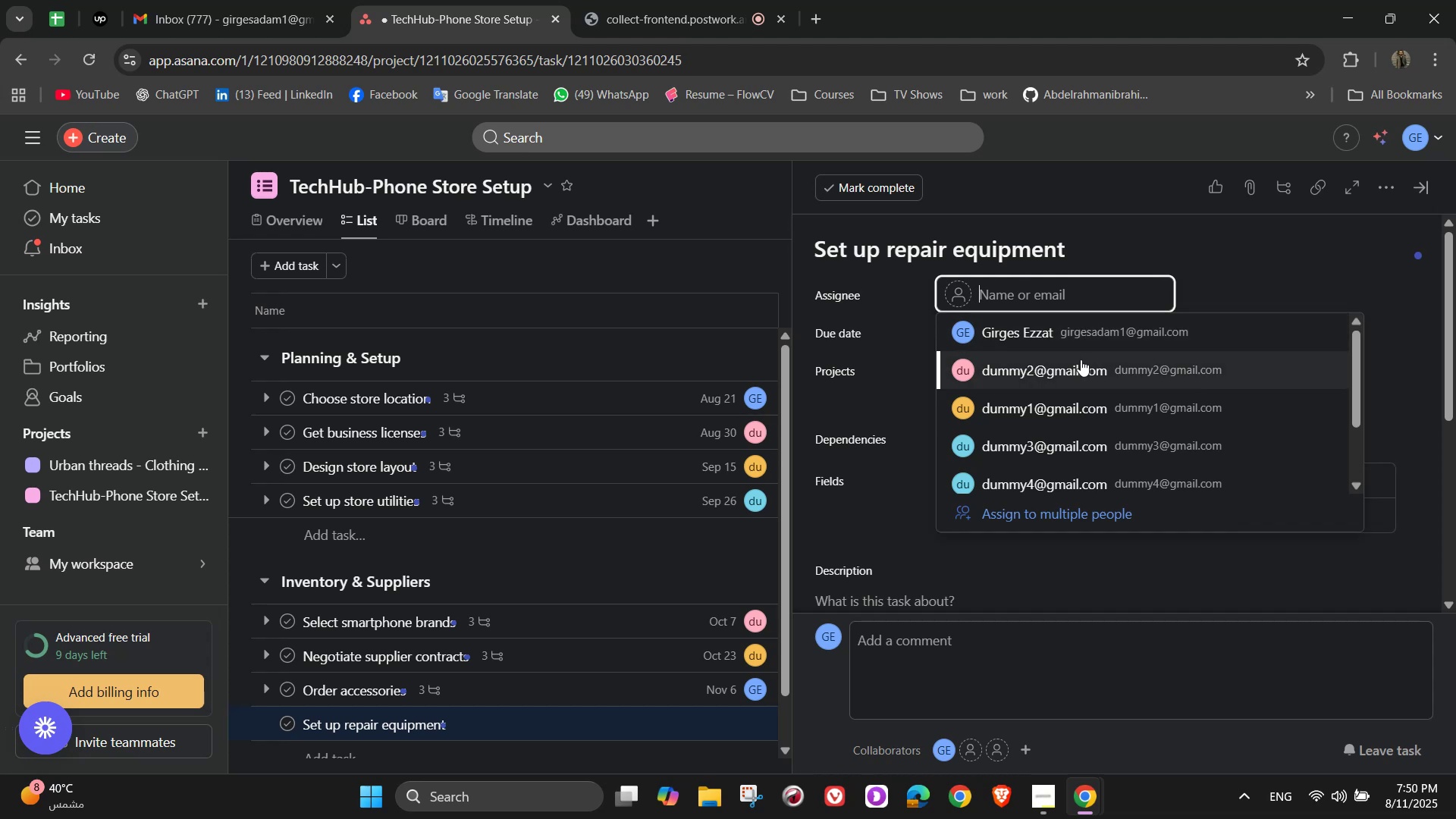 
left_click([1053, 448])
 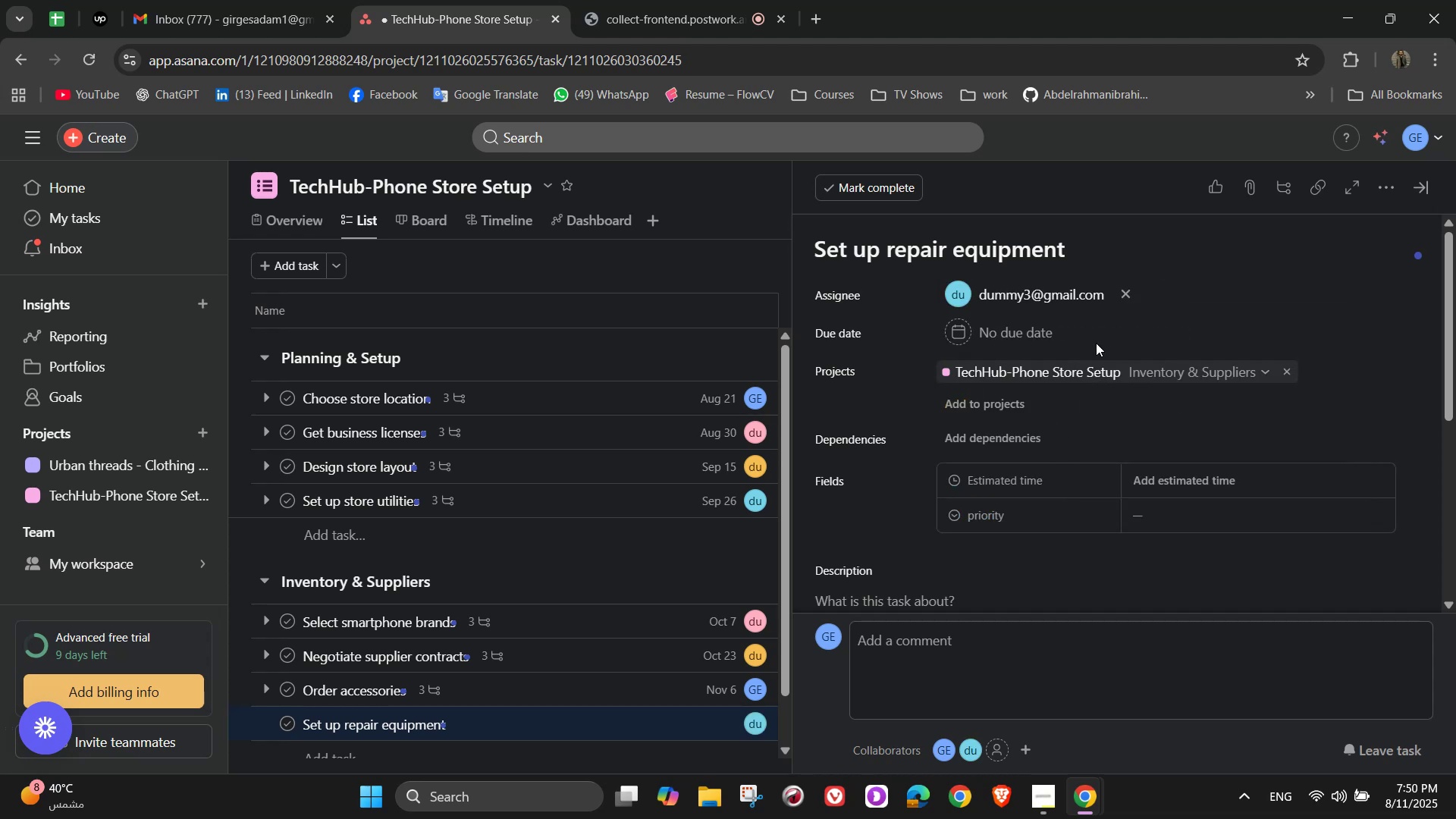 
left_click([1022, 321])
 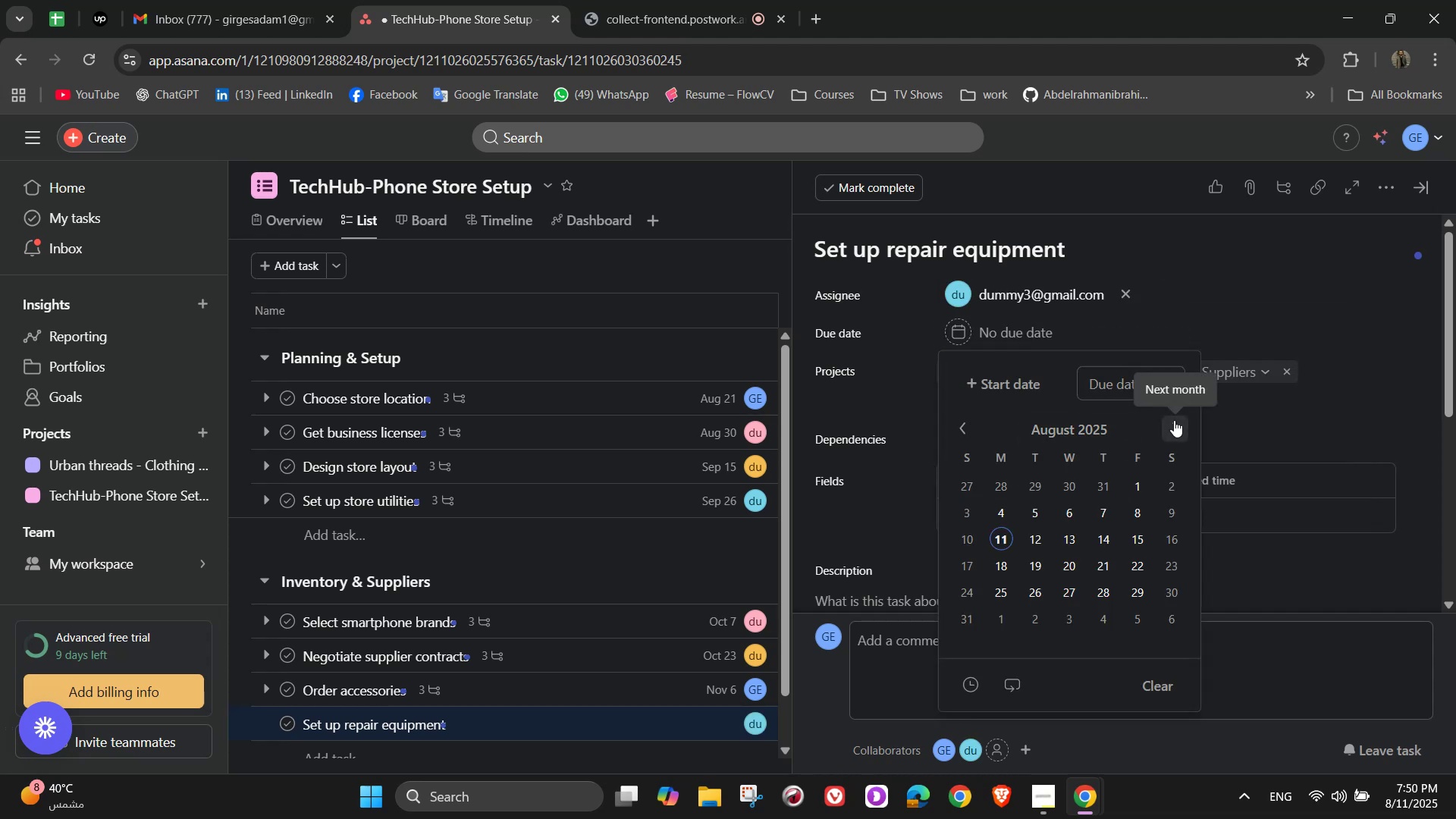 
double_click([1174, 420])
 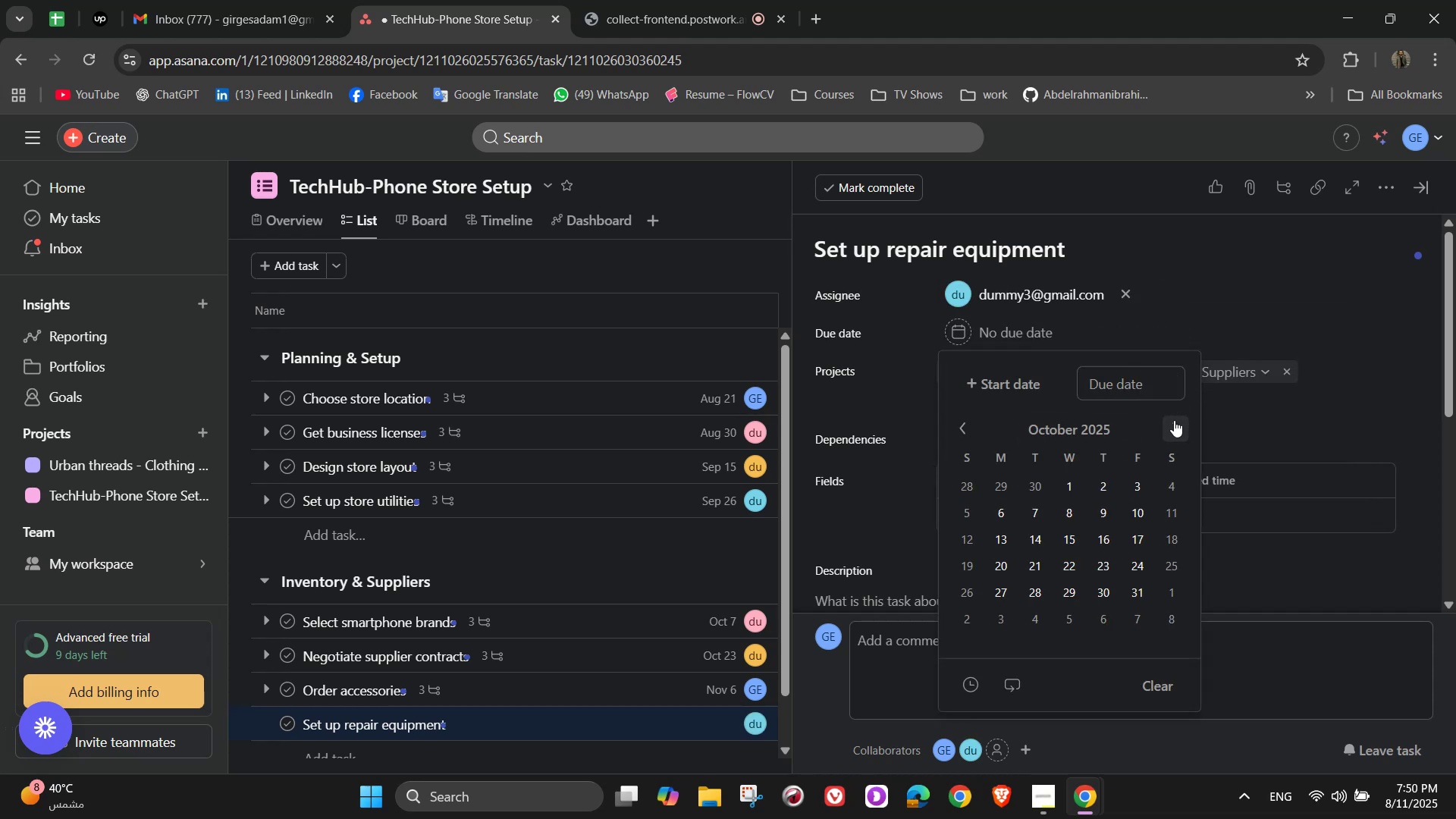 
left_click([1174, 420])
 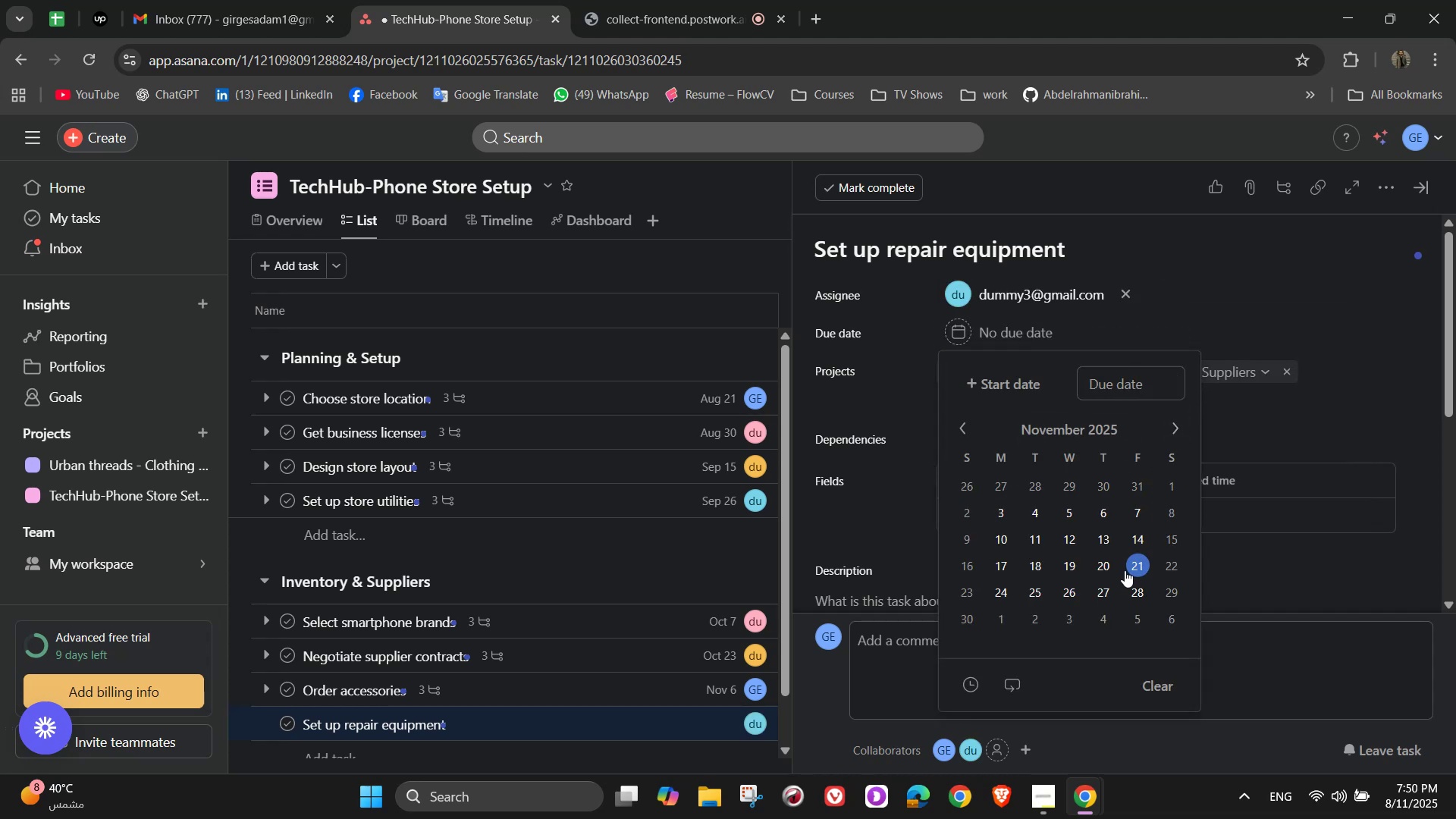 
left_click([1126, 570])
 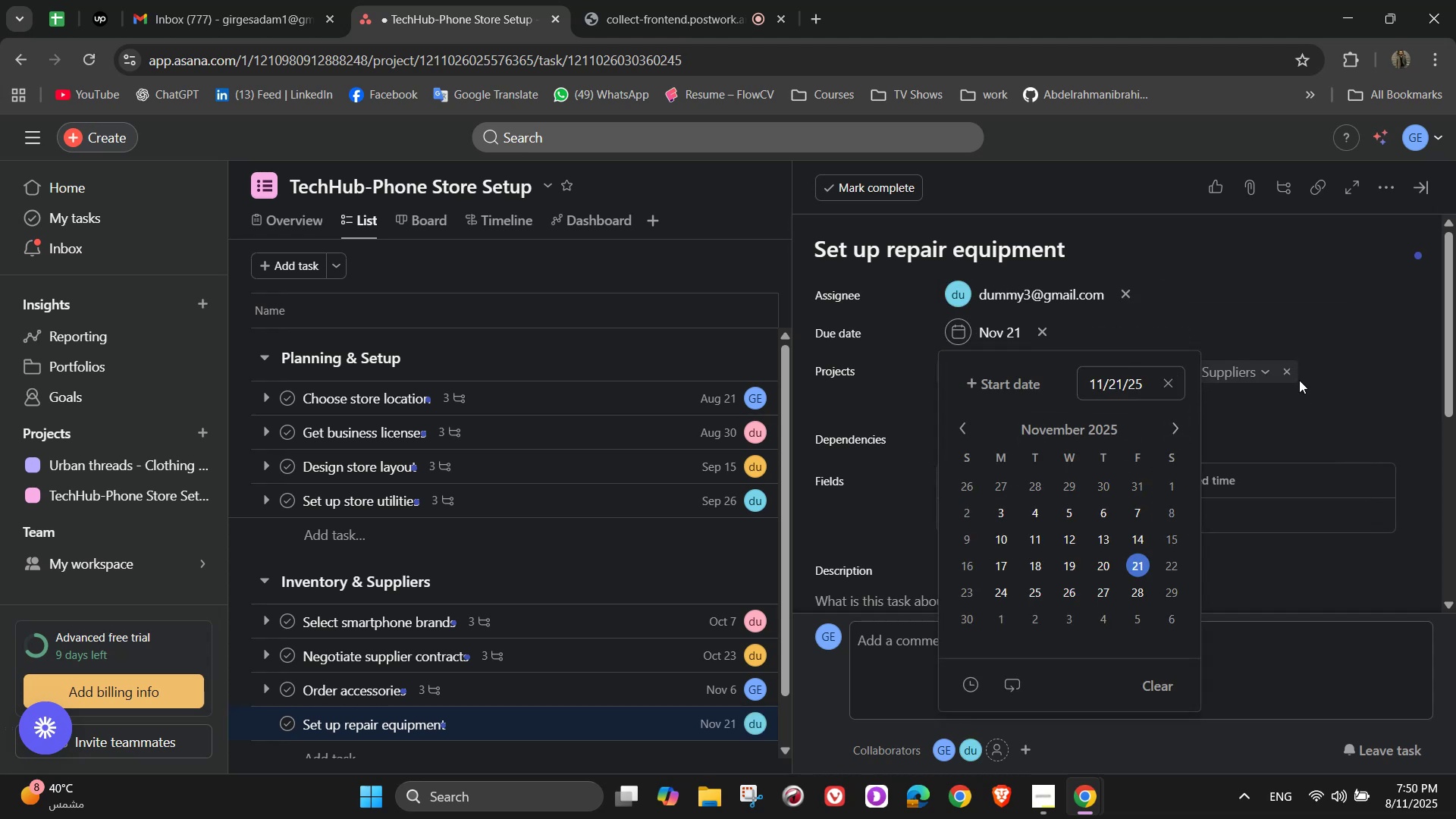 
left_click([1297, 349])
 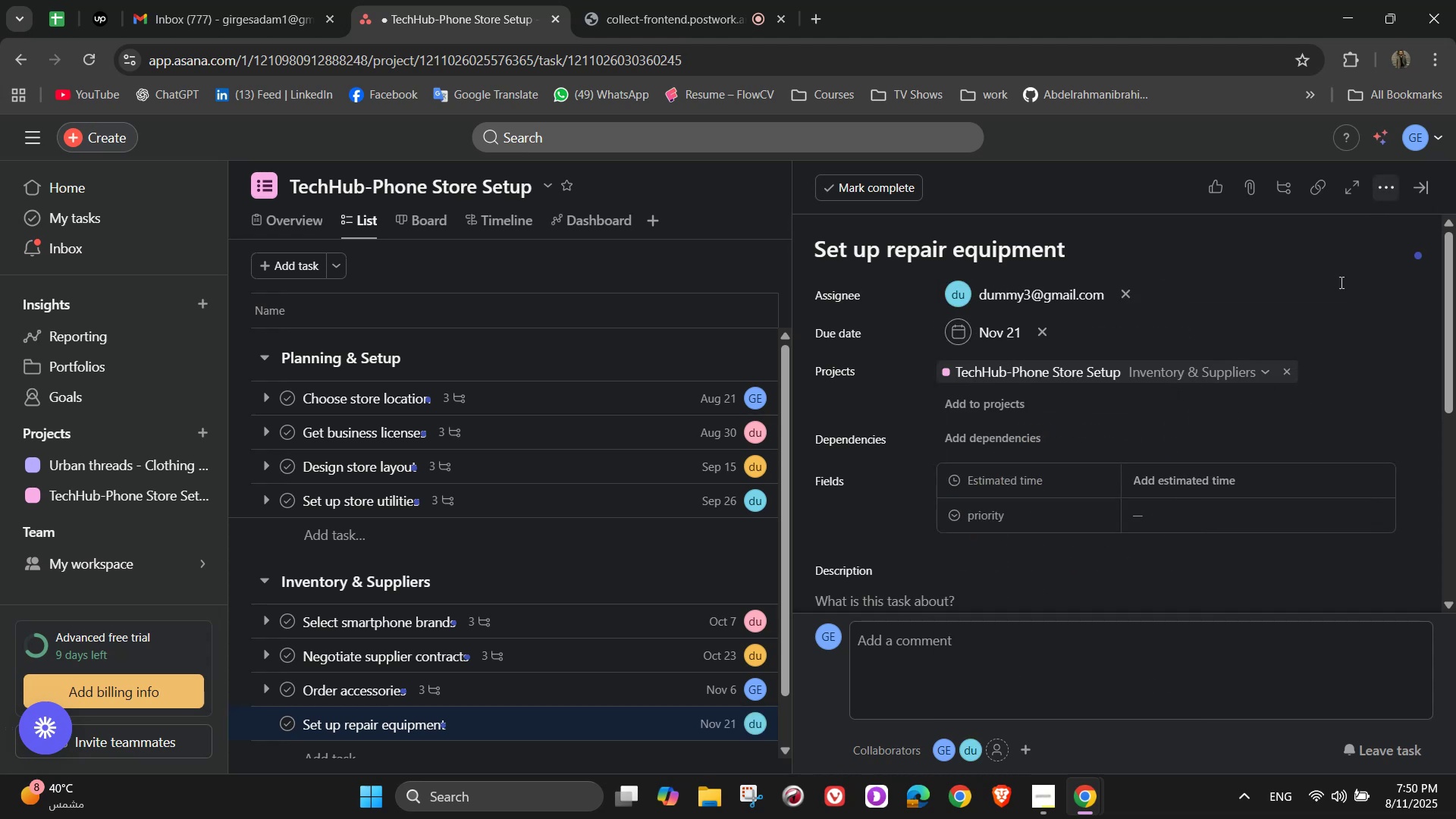 
left_click([1232, 475])
 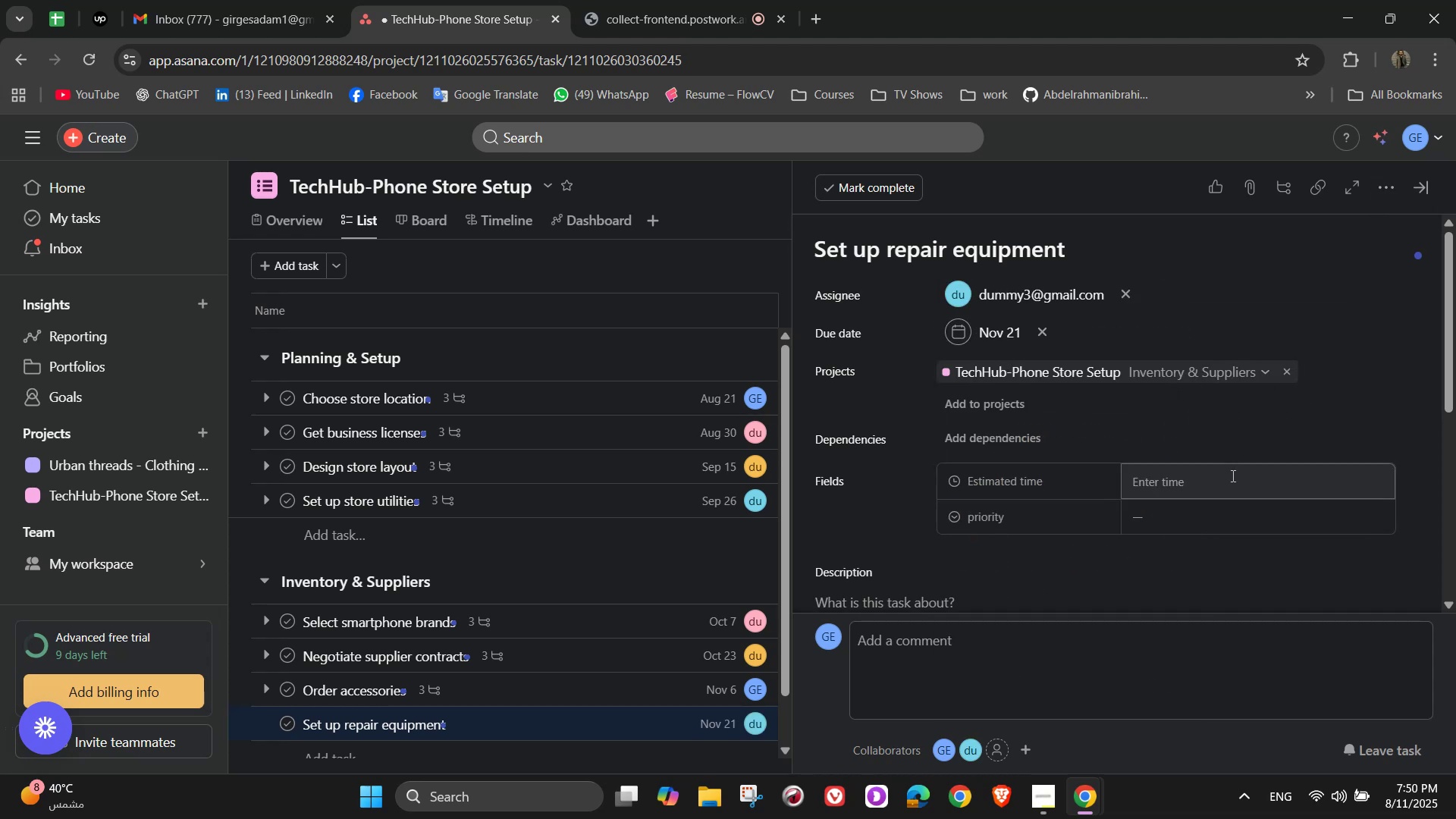 
left_click([1232, 475])
 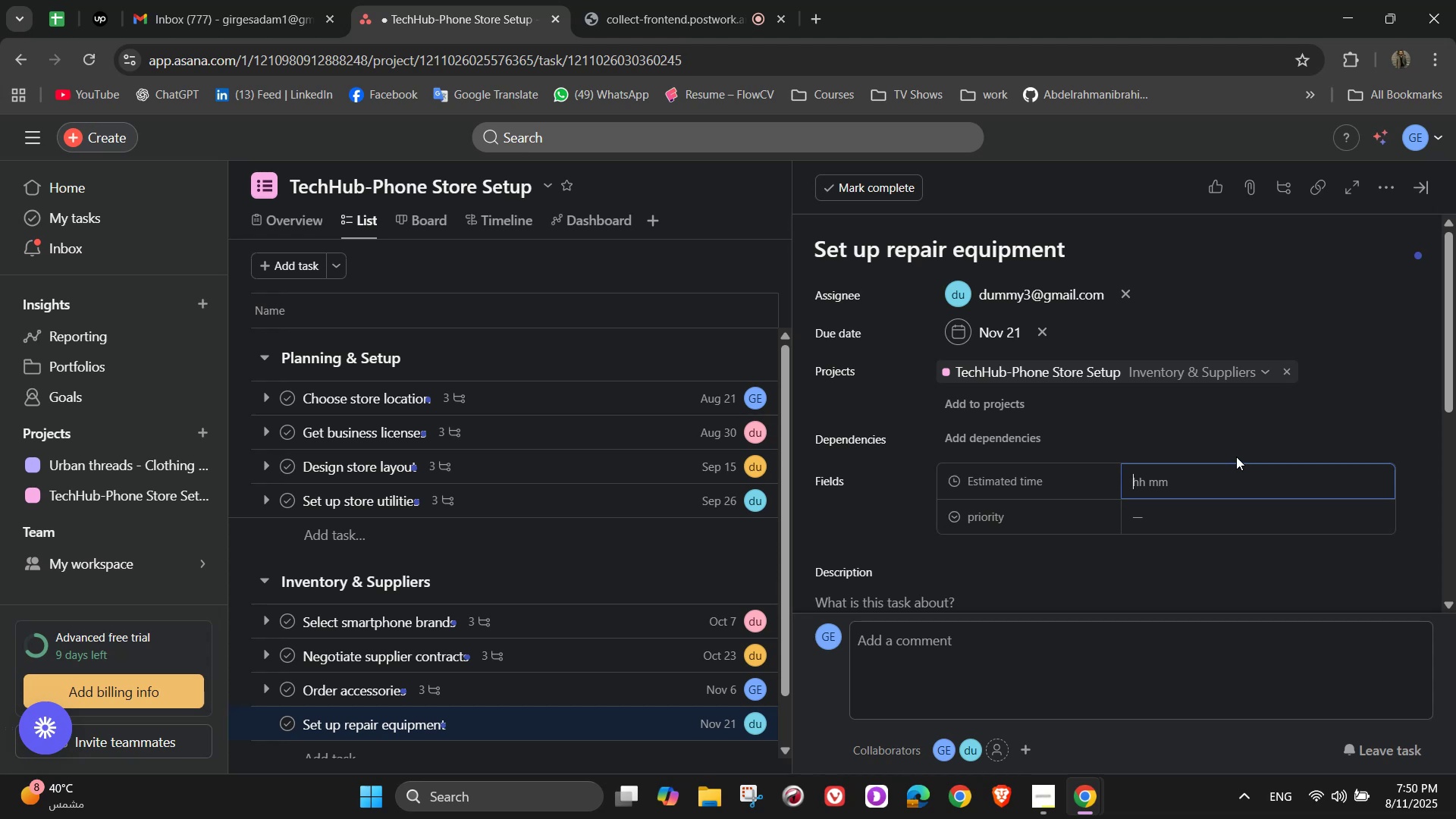 
key(Numpad5)
 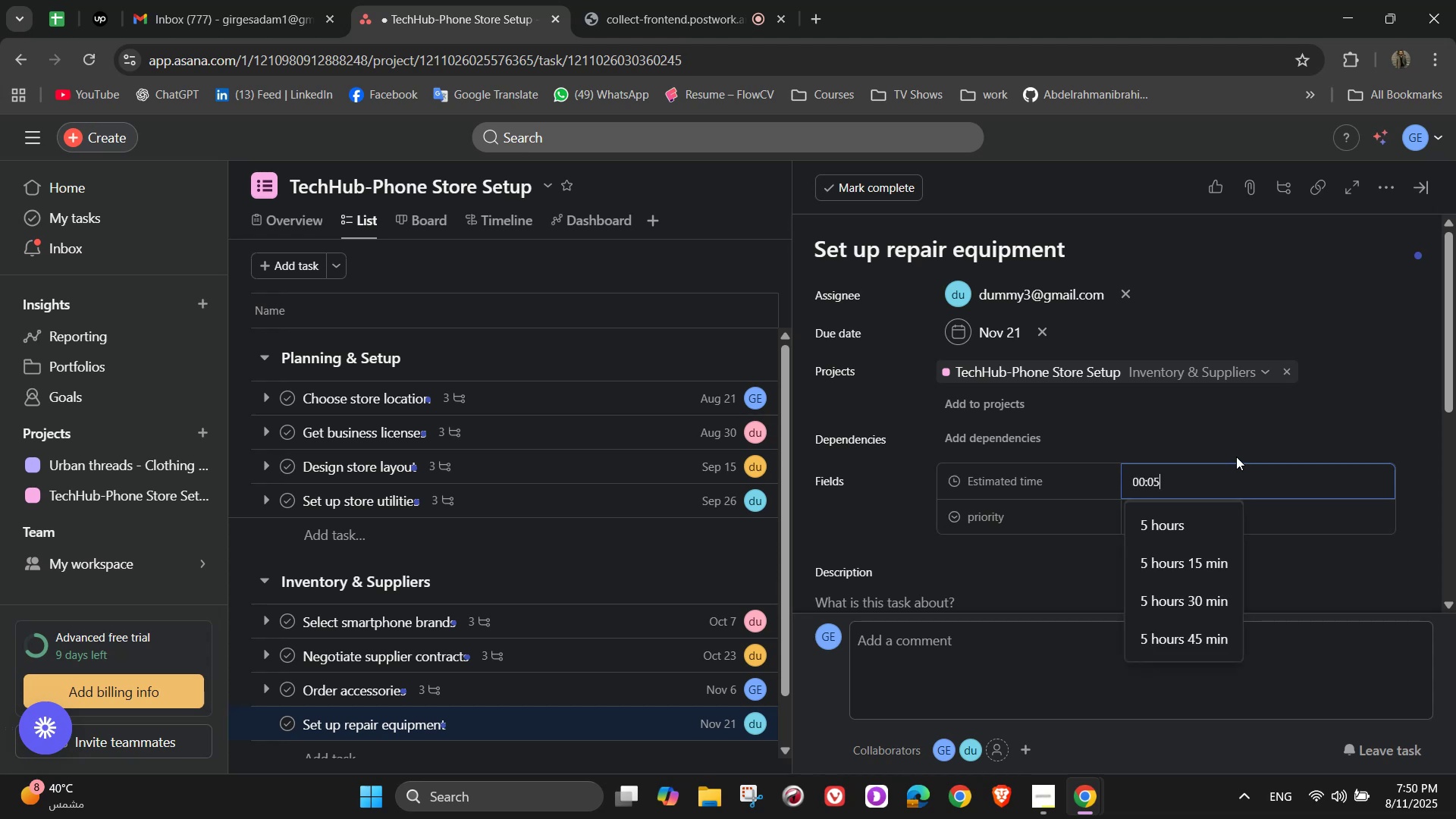 
key(Numpad0)
 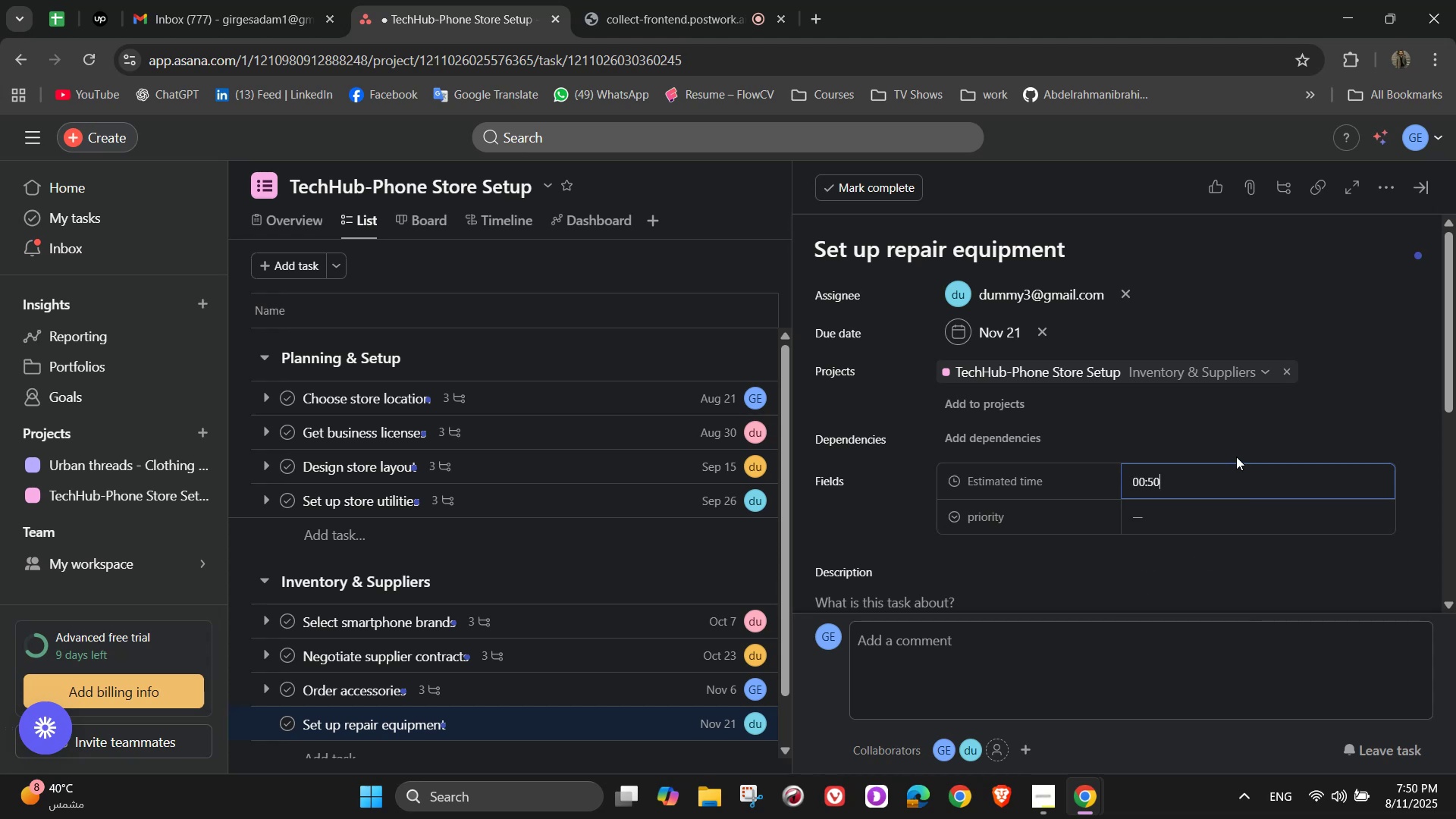 
key(Numpad0)
 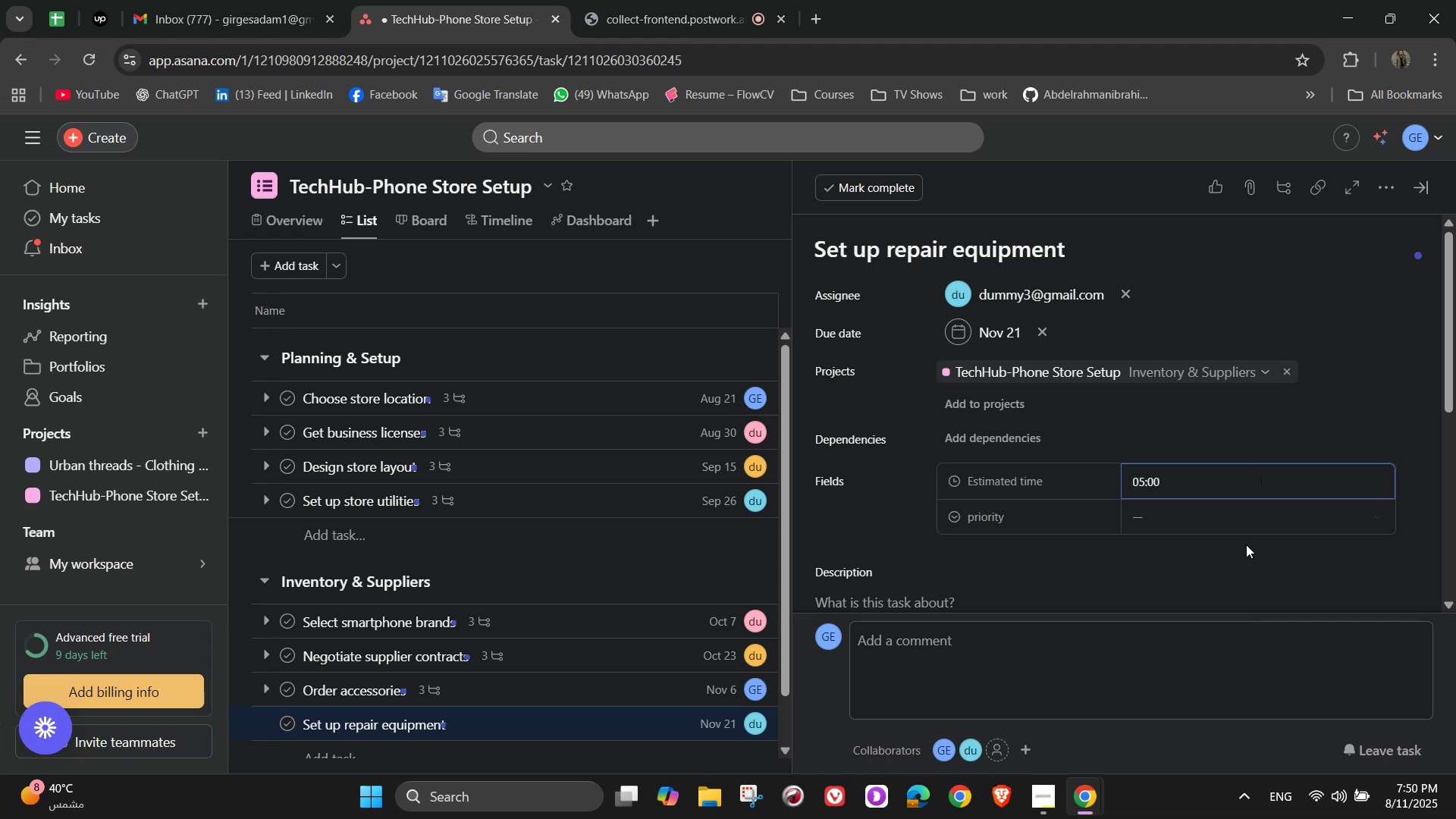 
left_click([1240, 527])
 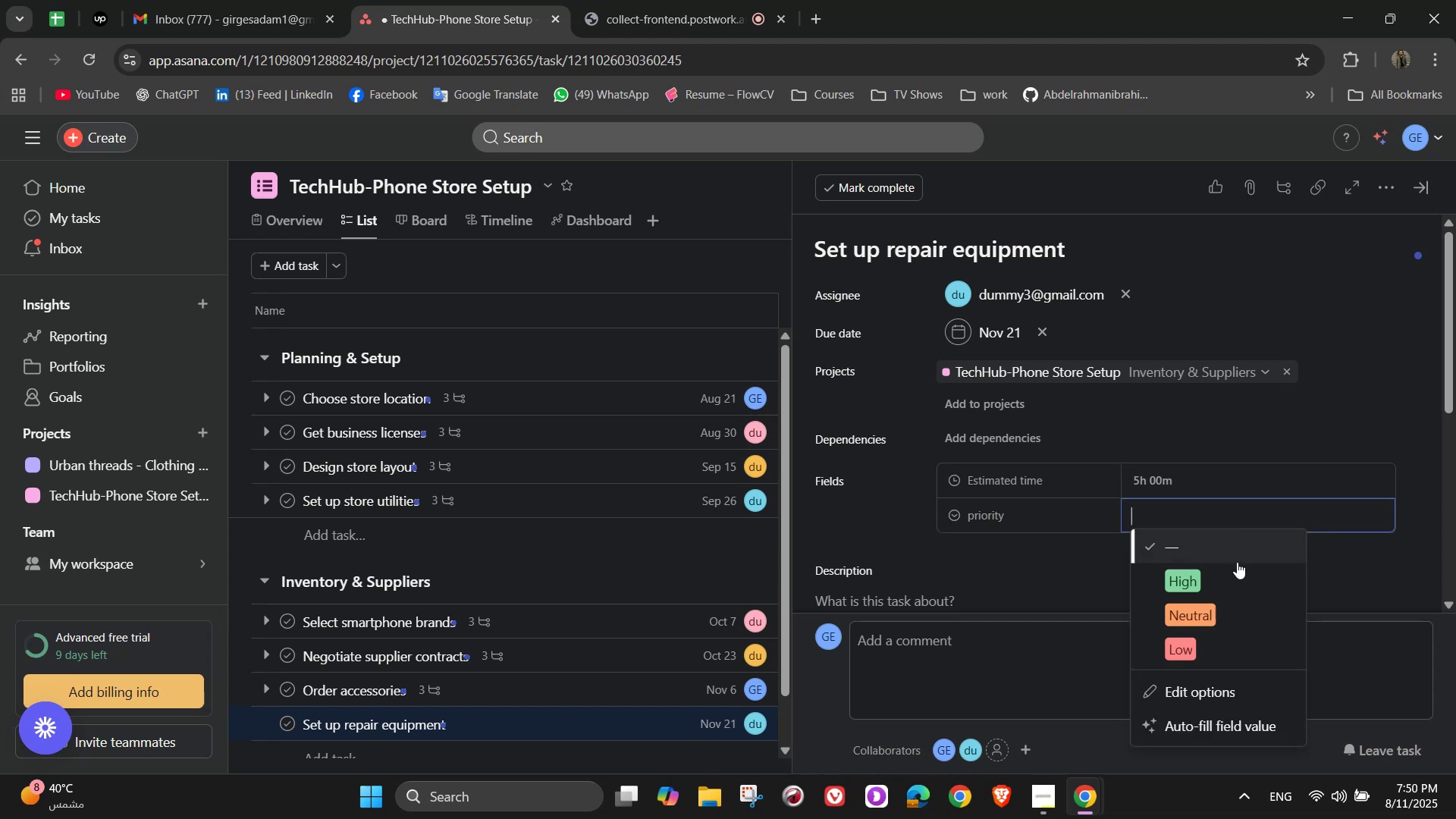 
left_click([1217, 649])
 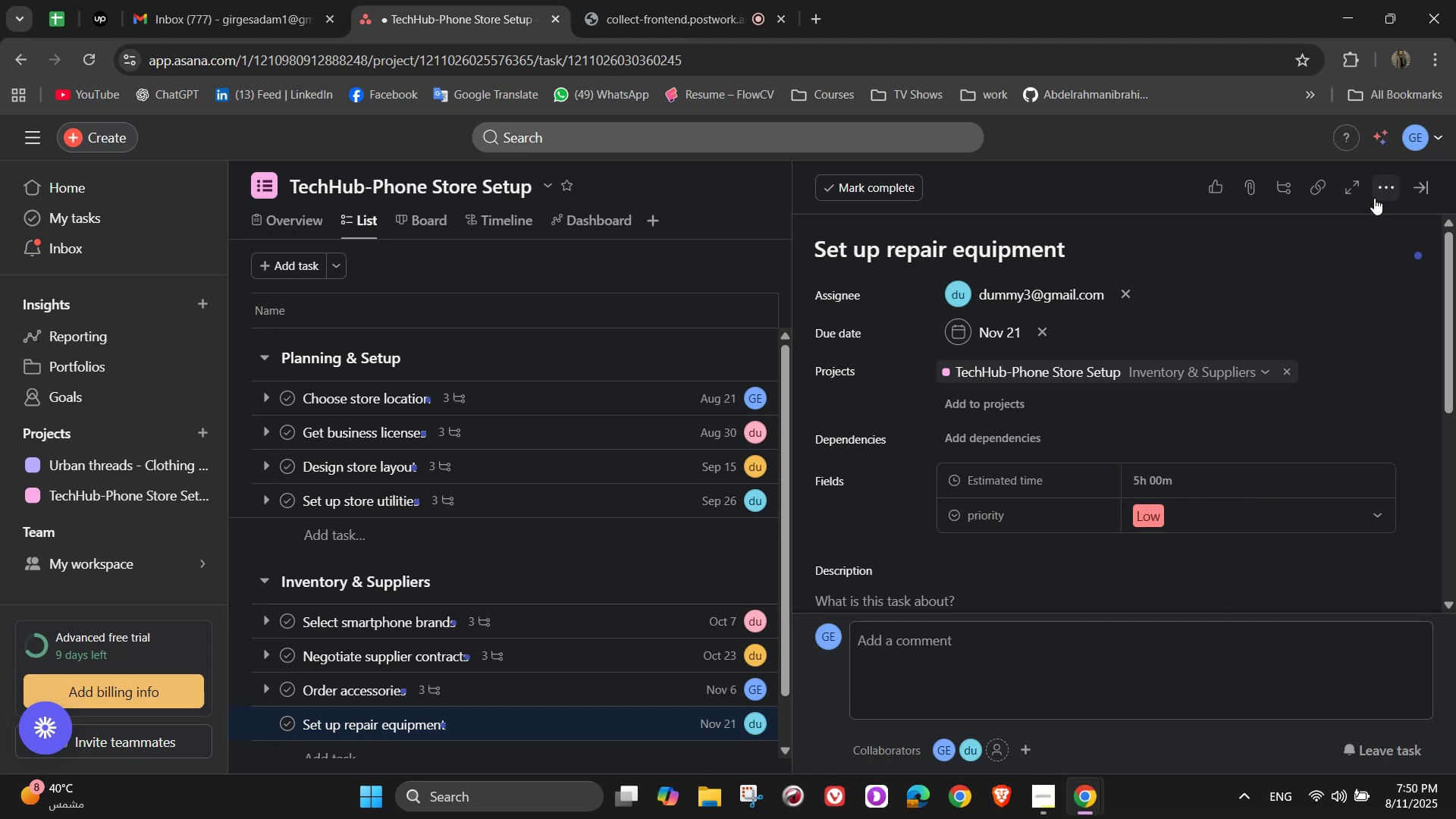 
left_click([1375, 194])
 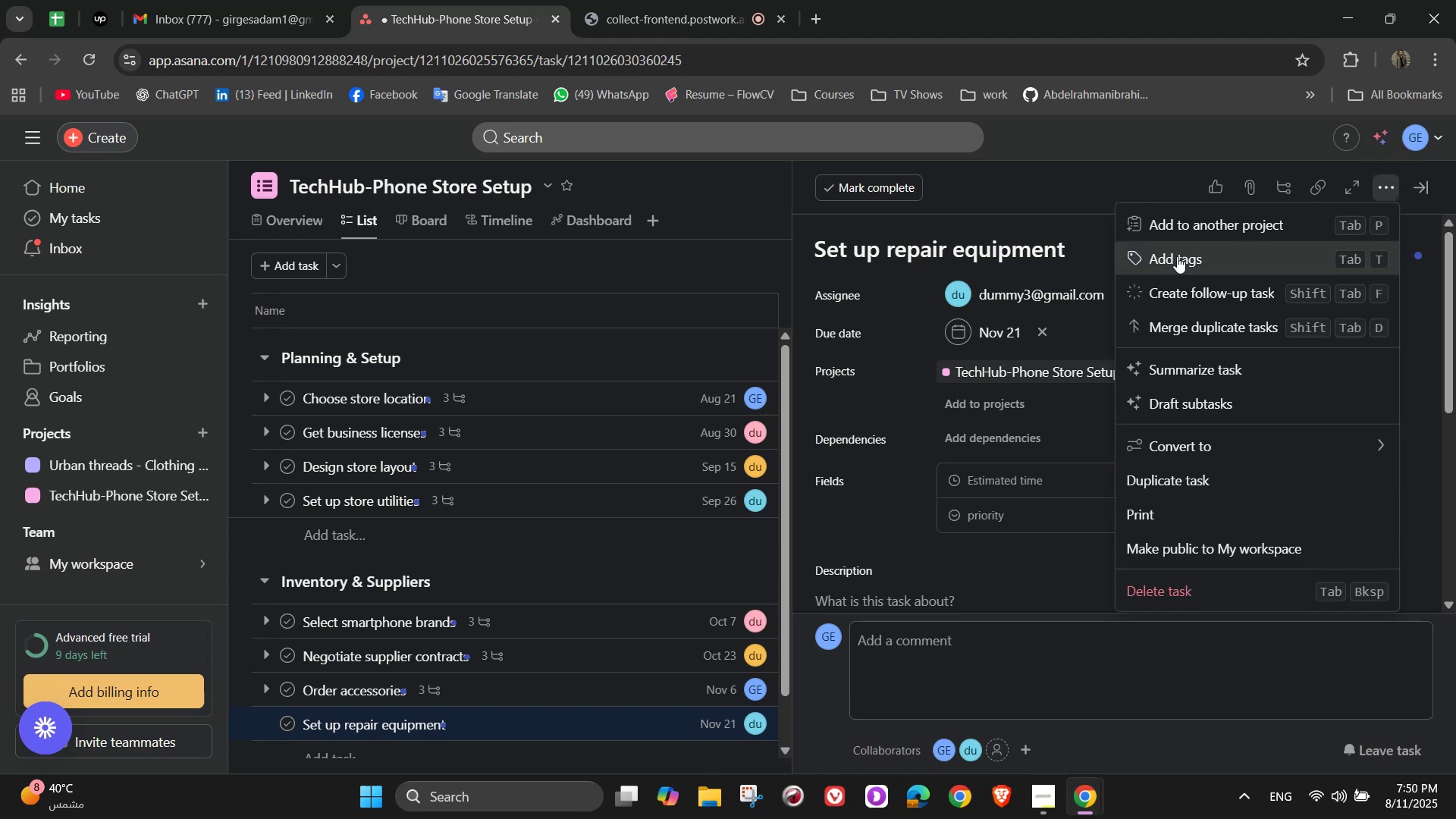 
left_click([1175, 257])
 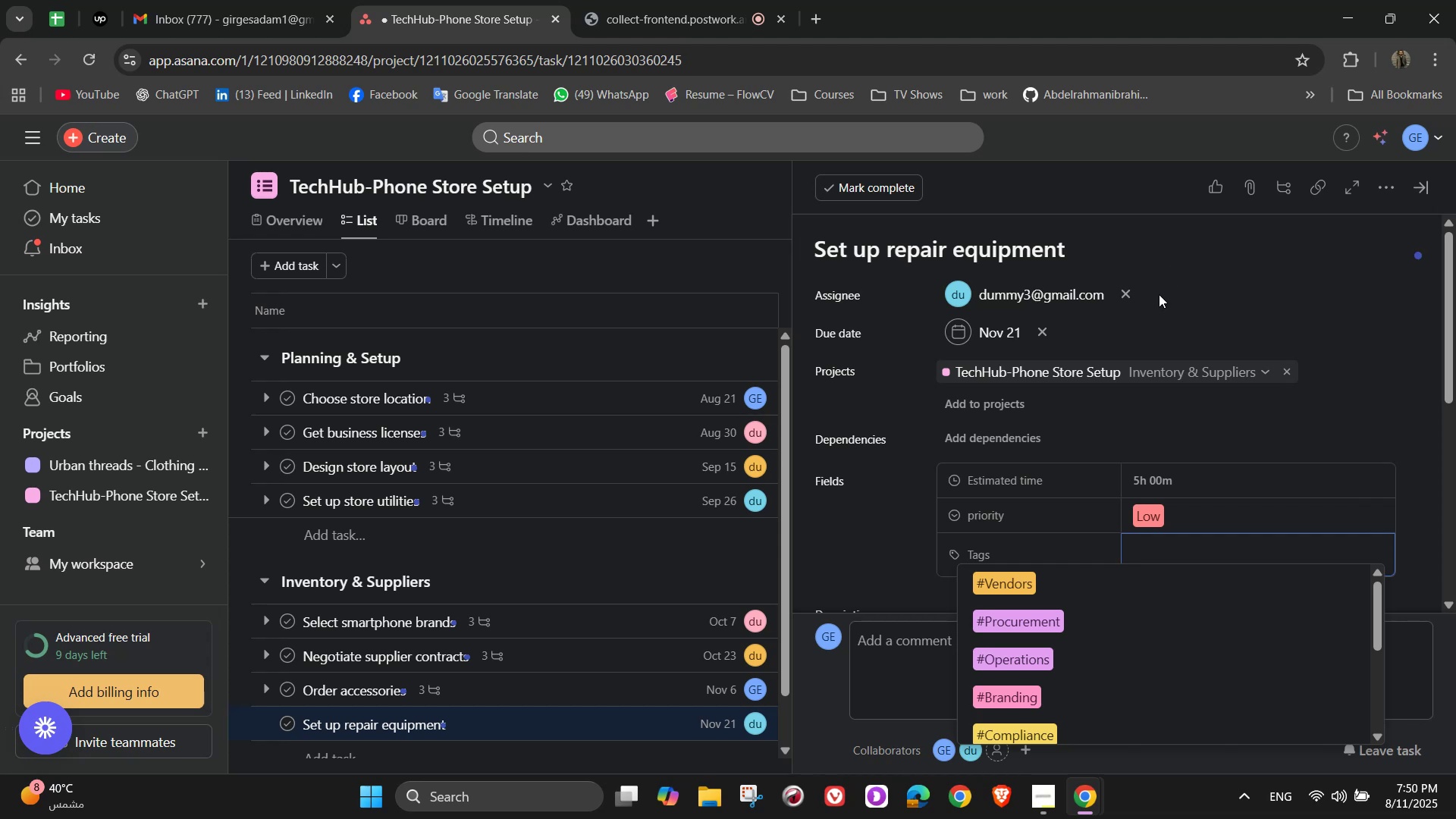 
key(P)
 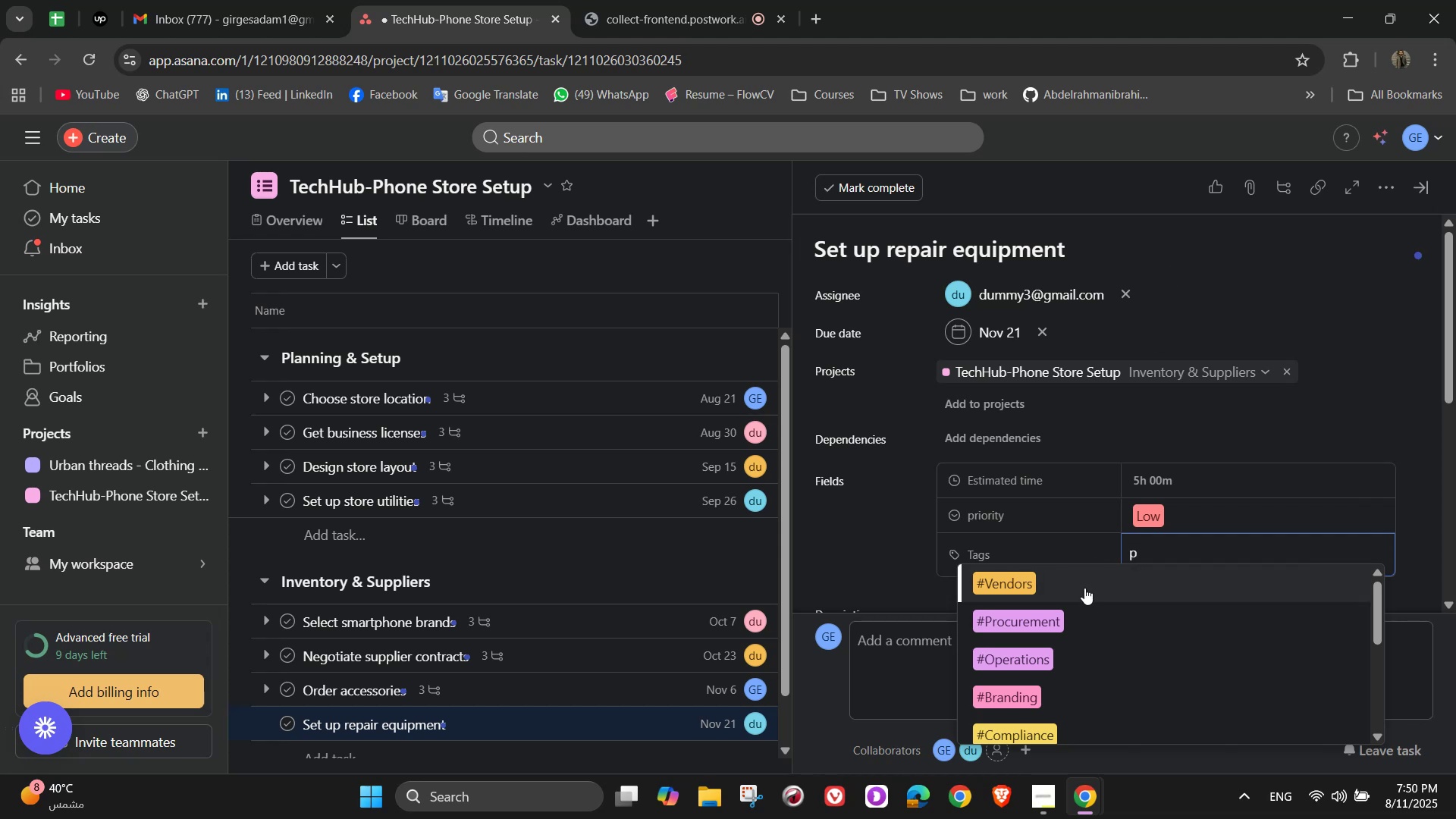 
left_click_drag(start_coordinate=[1072, 622], to_coordinate=[1065, 586])
 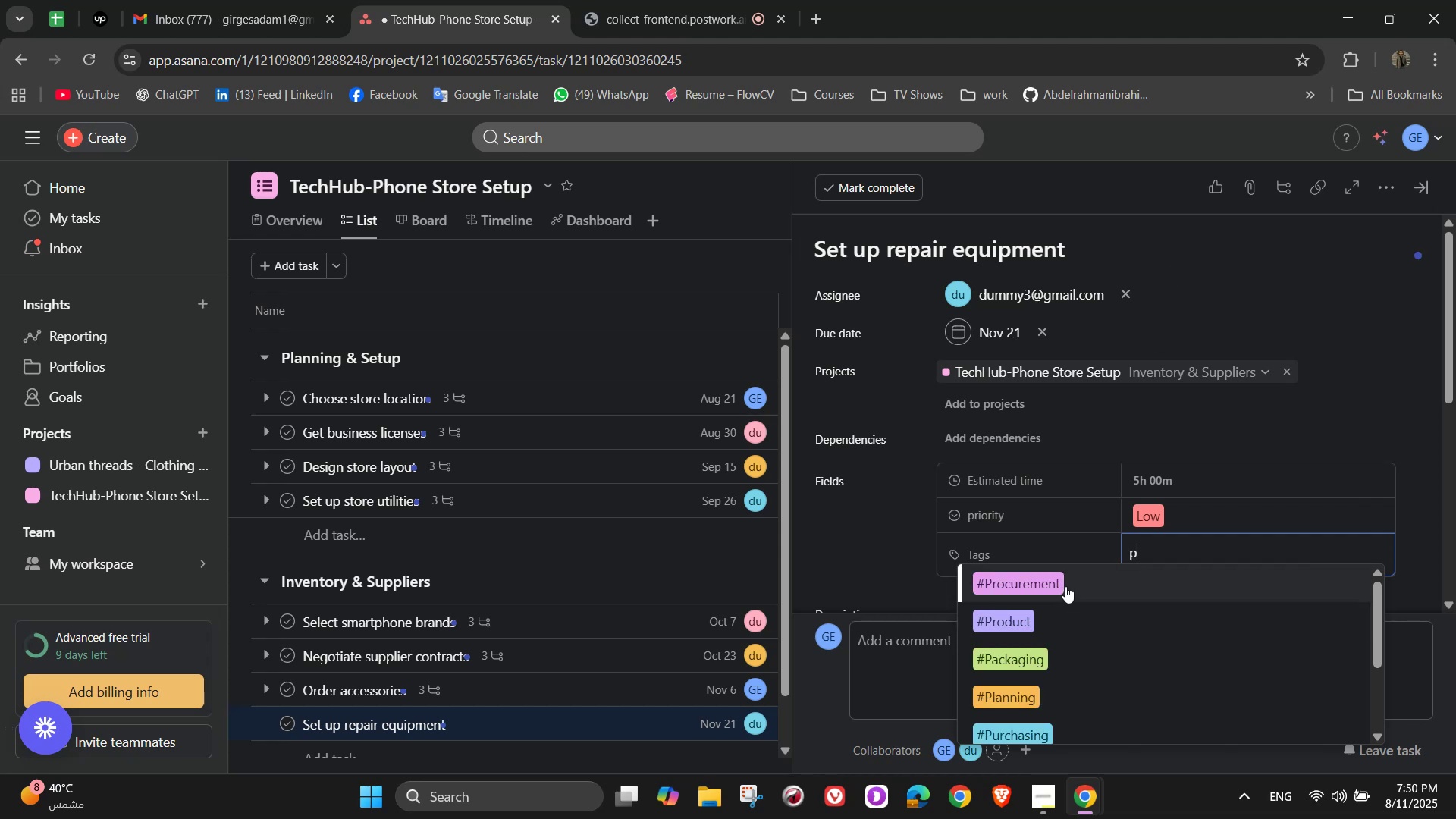 
left_click([1065, 586])
 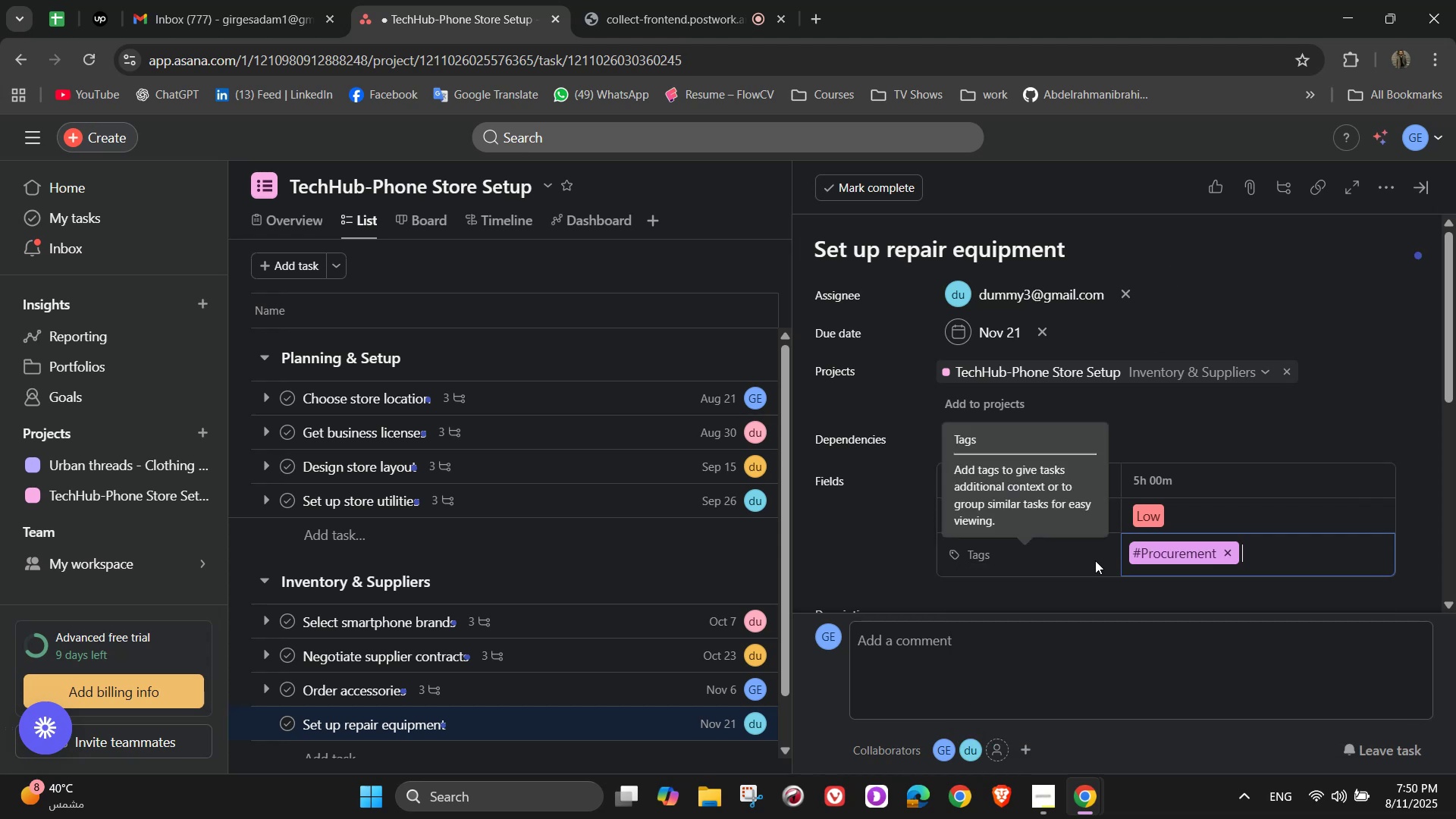 
wait(5.77)
 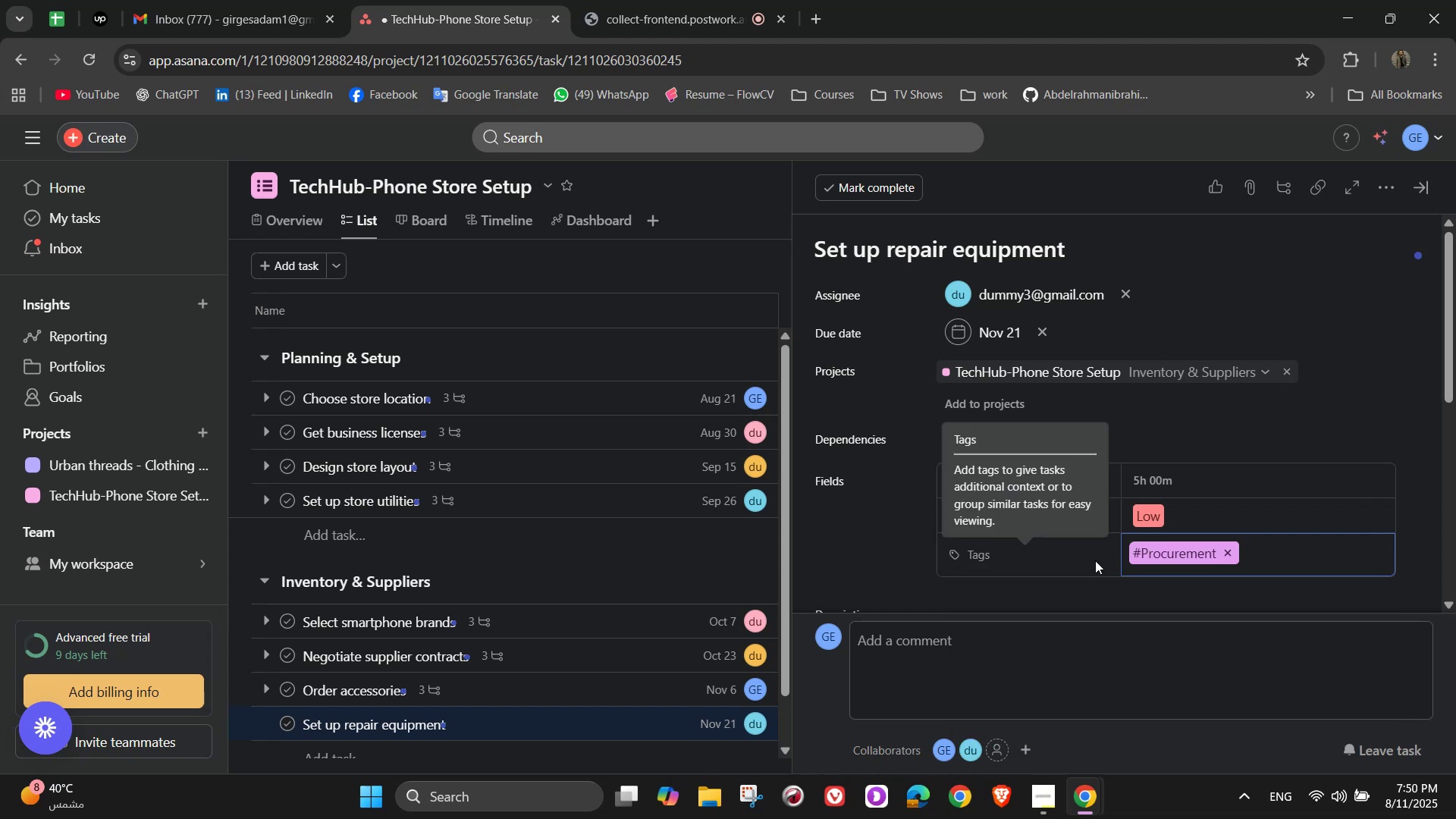 
scroll: coordinate [886, 513], scroll_direction: down, amount: 2.0
 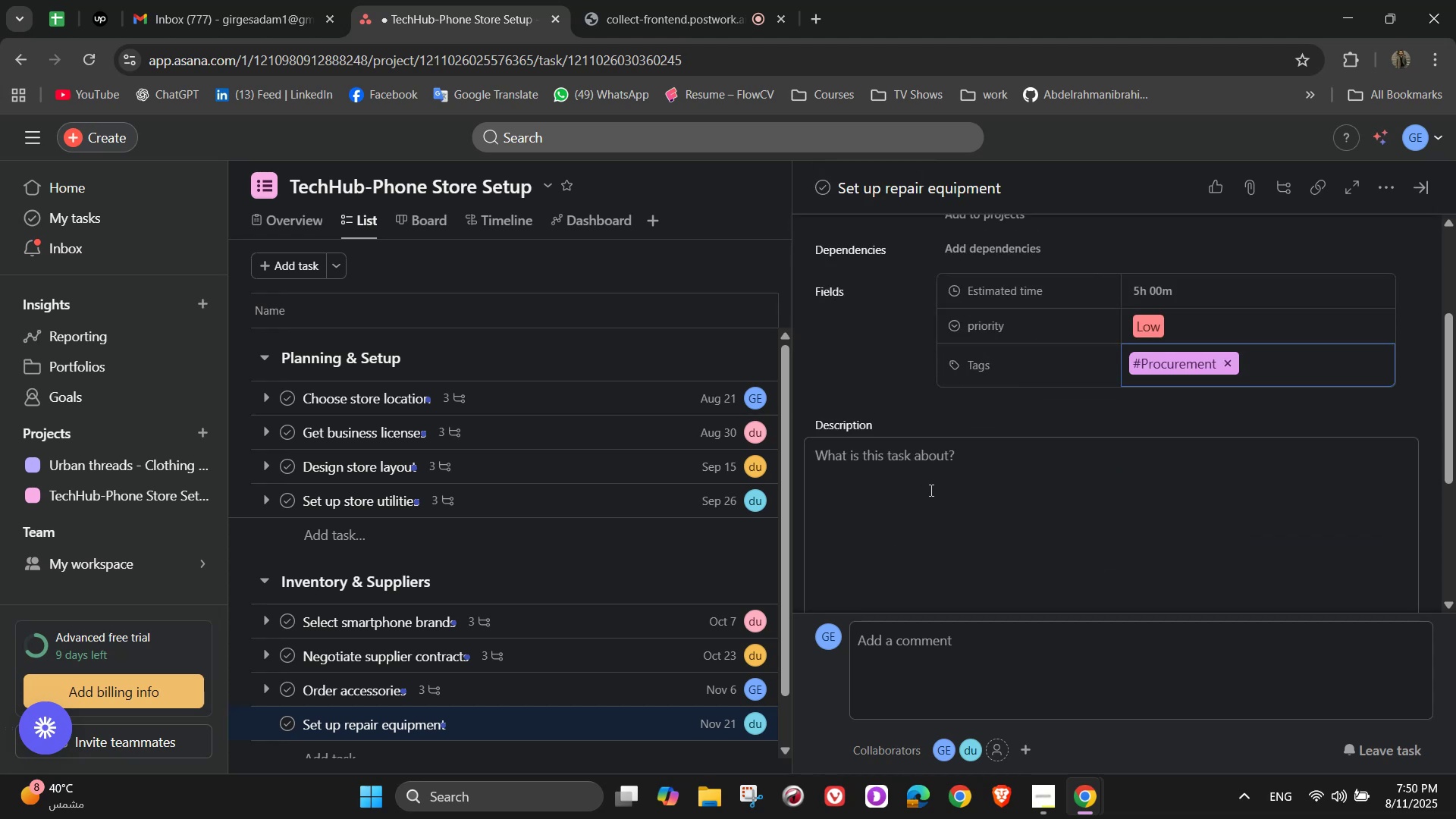 
left_click([934, 487])
 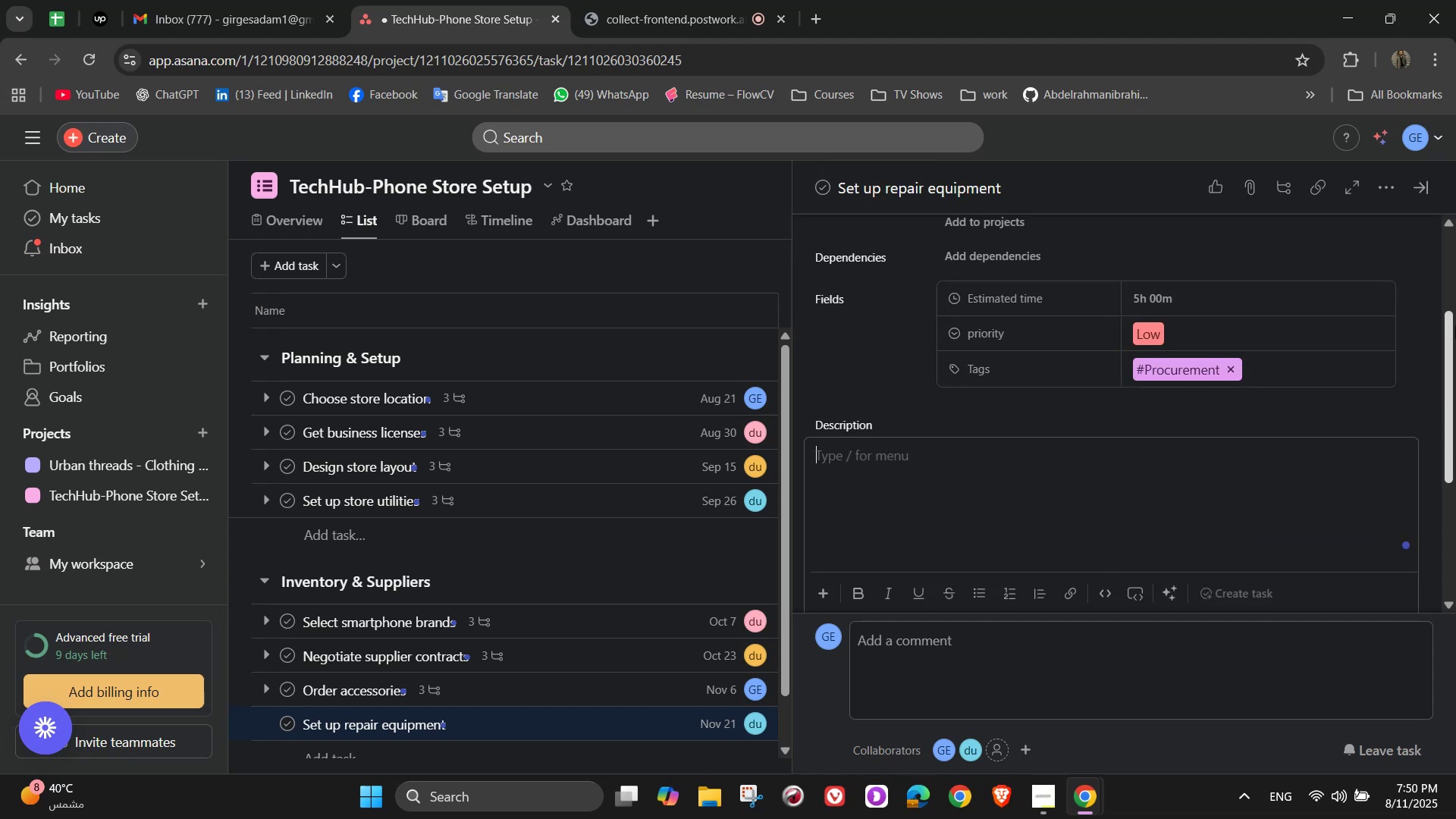 
type(Prepare tools for in -house repair sevices)
 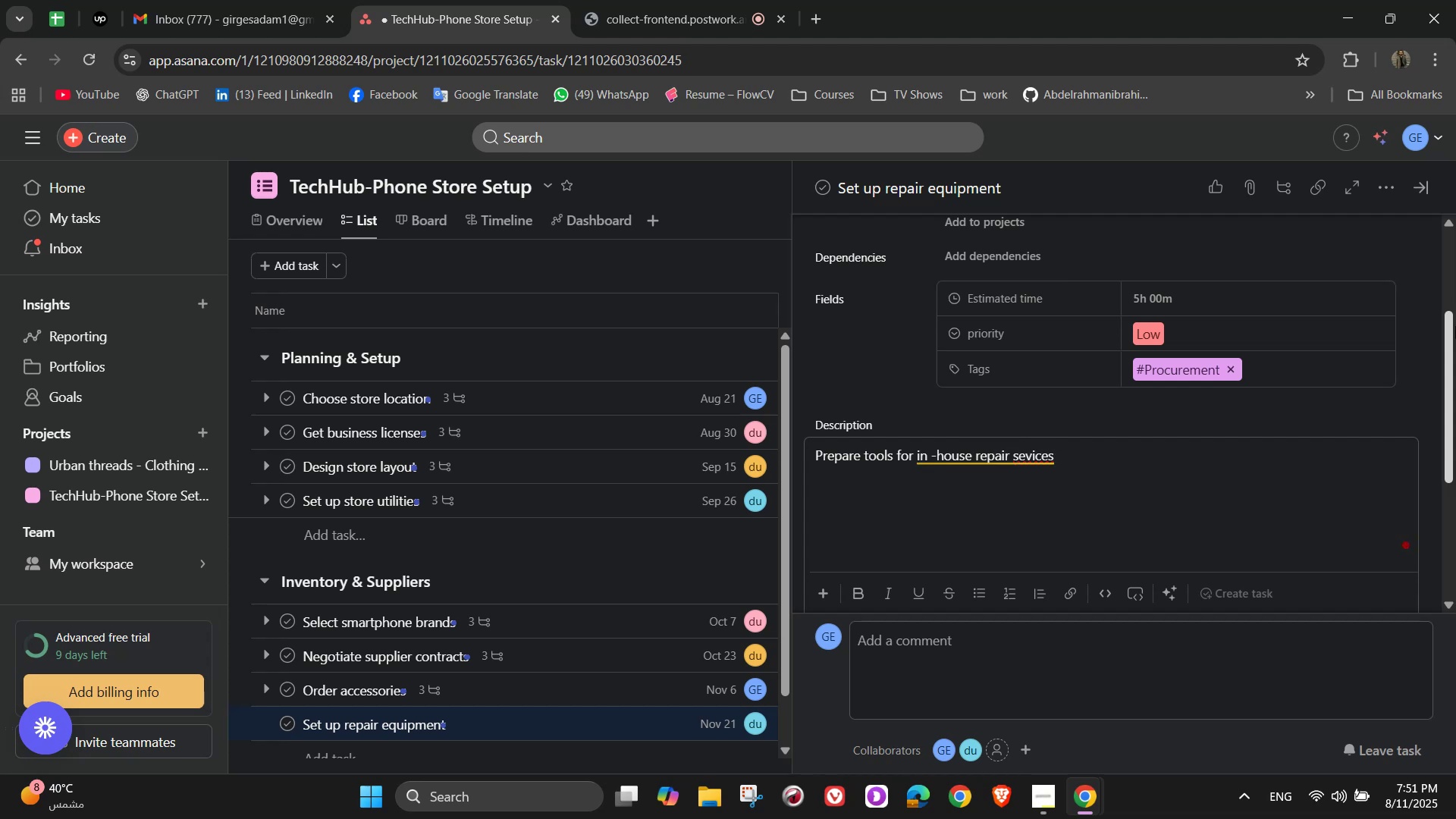 
scroll: coordinate [1141, 491], scroll_direction: down, amount: 1.0
 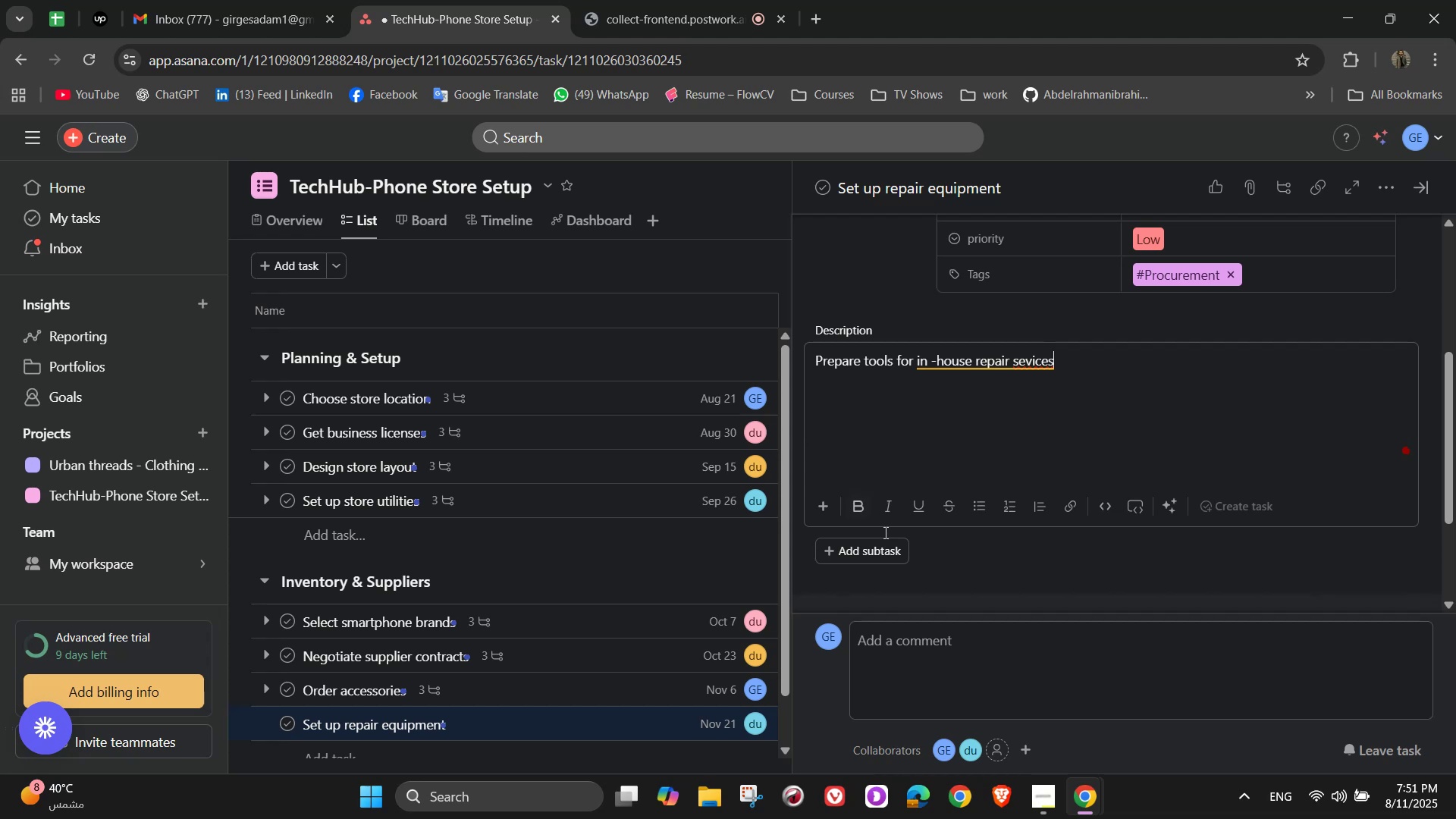 
left_click([890, 551])
 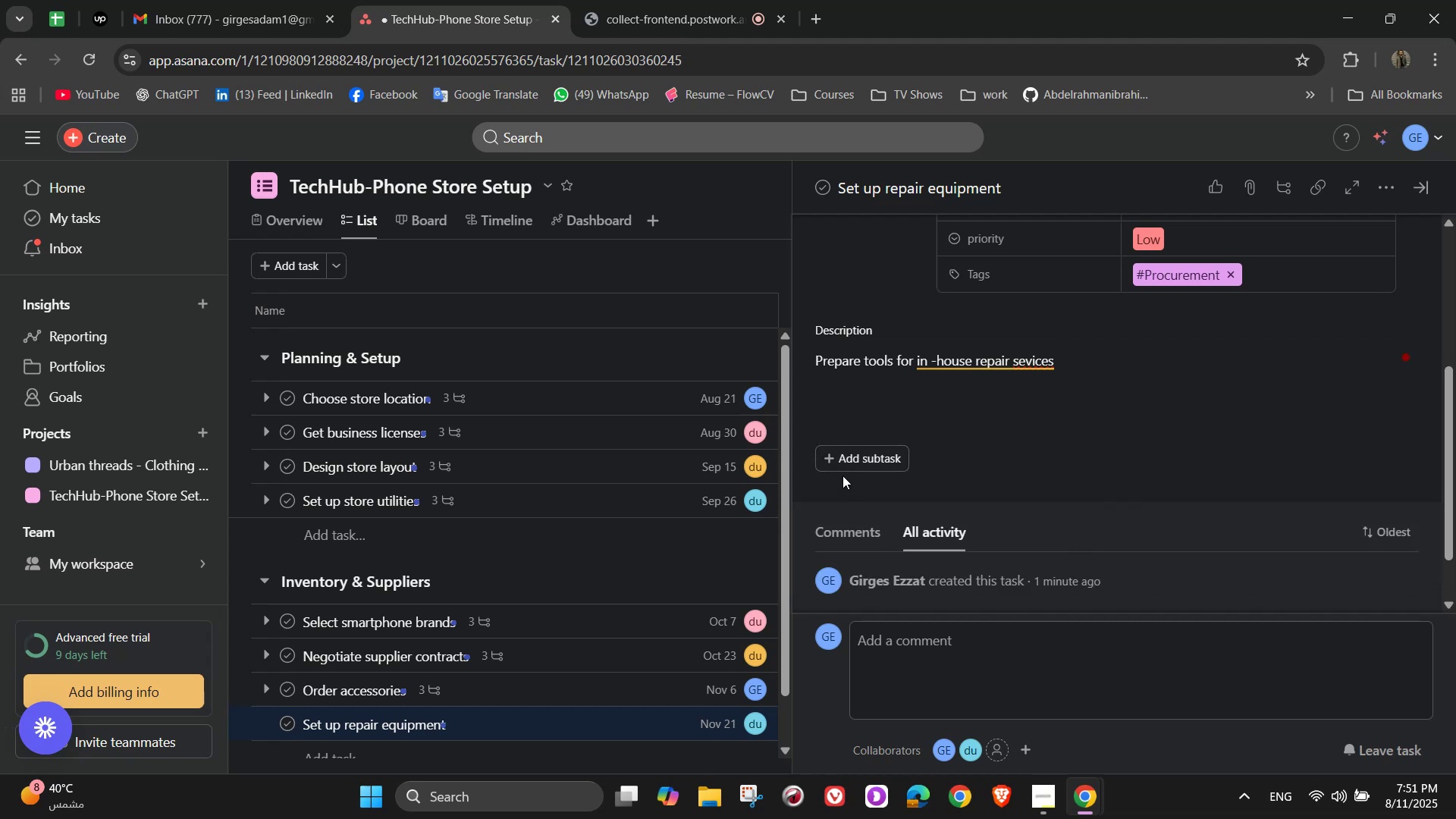 
left_click([841, 466])
 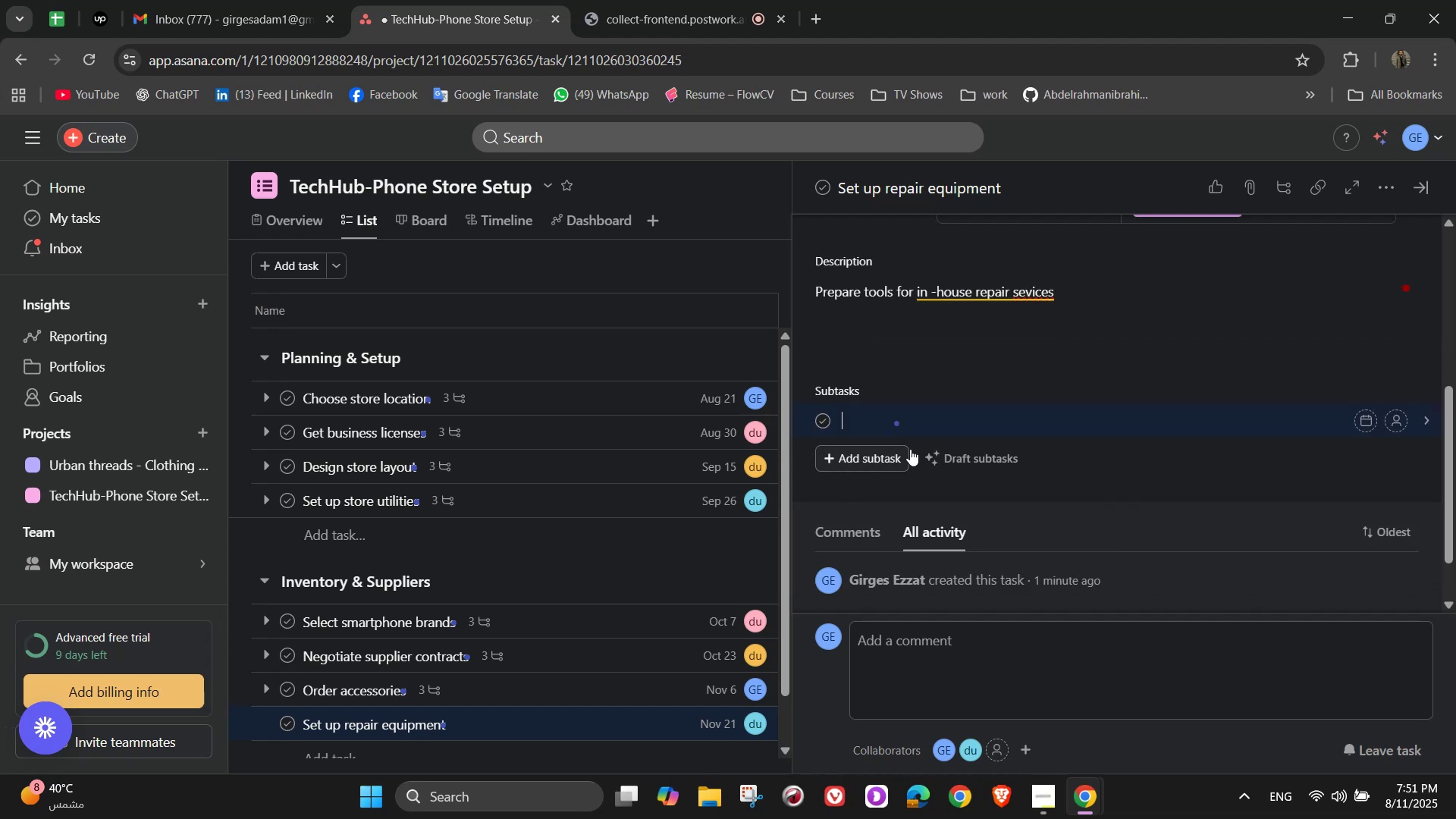 
scroll: coordinate [1051, 450], scroll_direction: down, amount: 2.0
 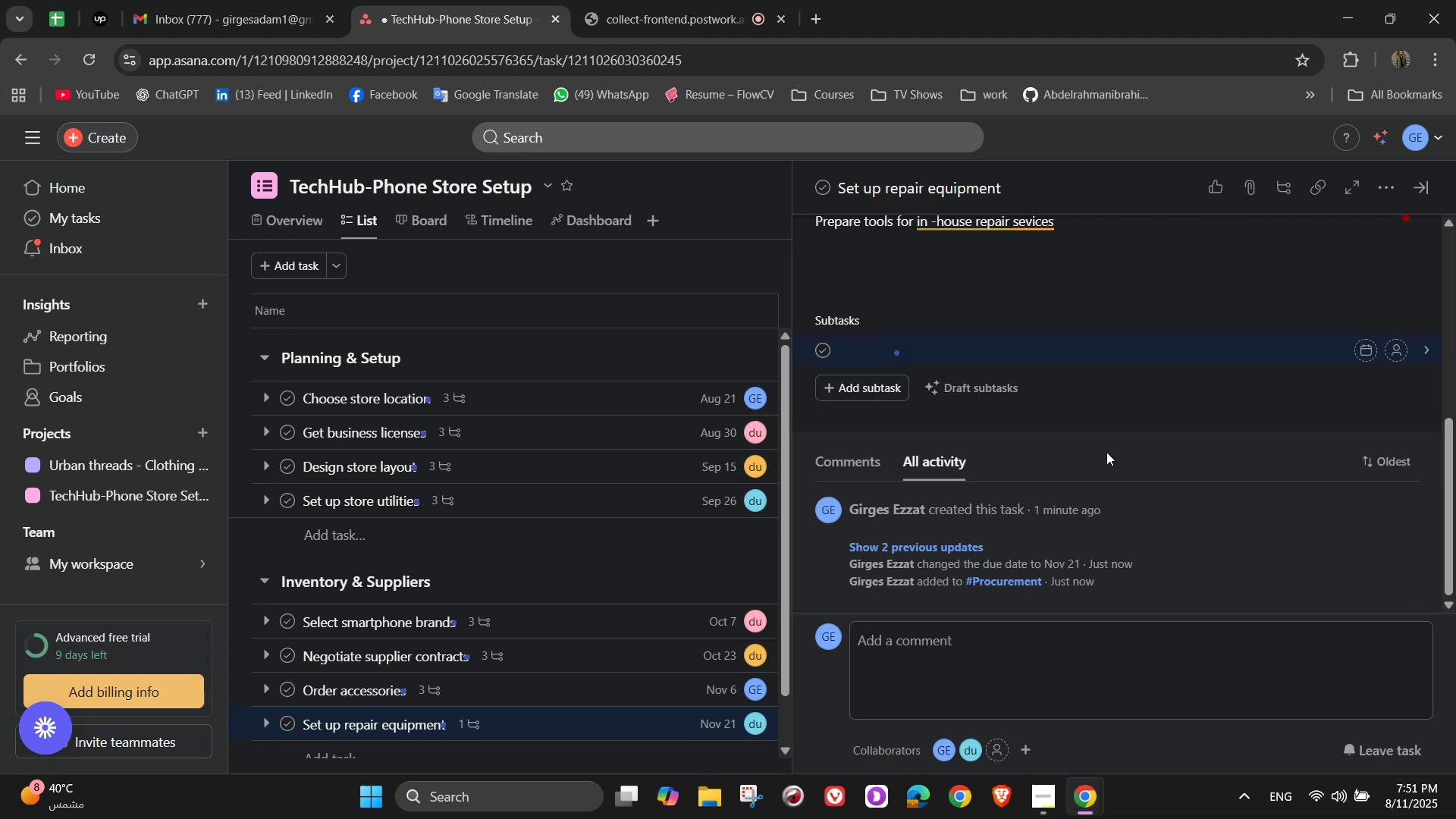 
wait(6.91)
 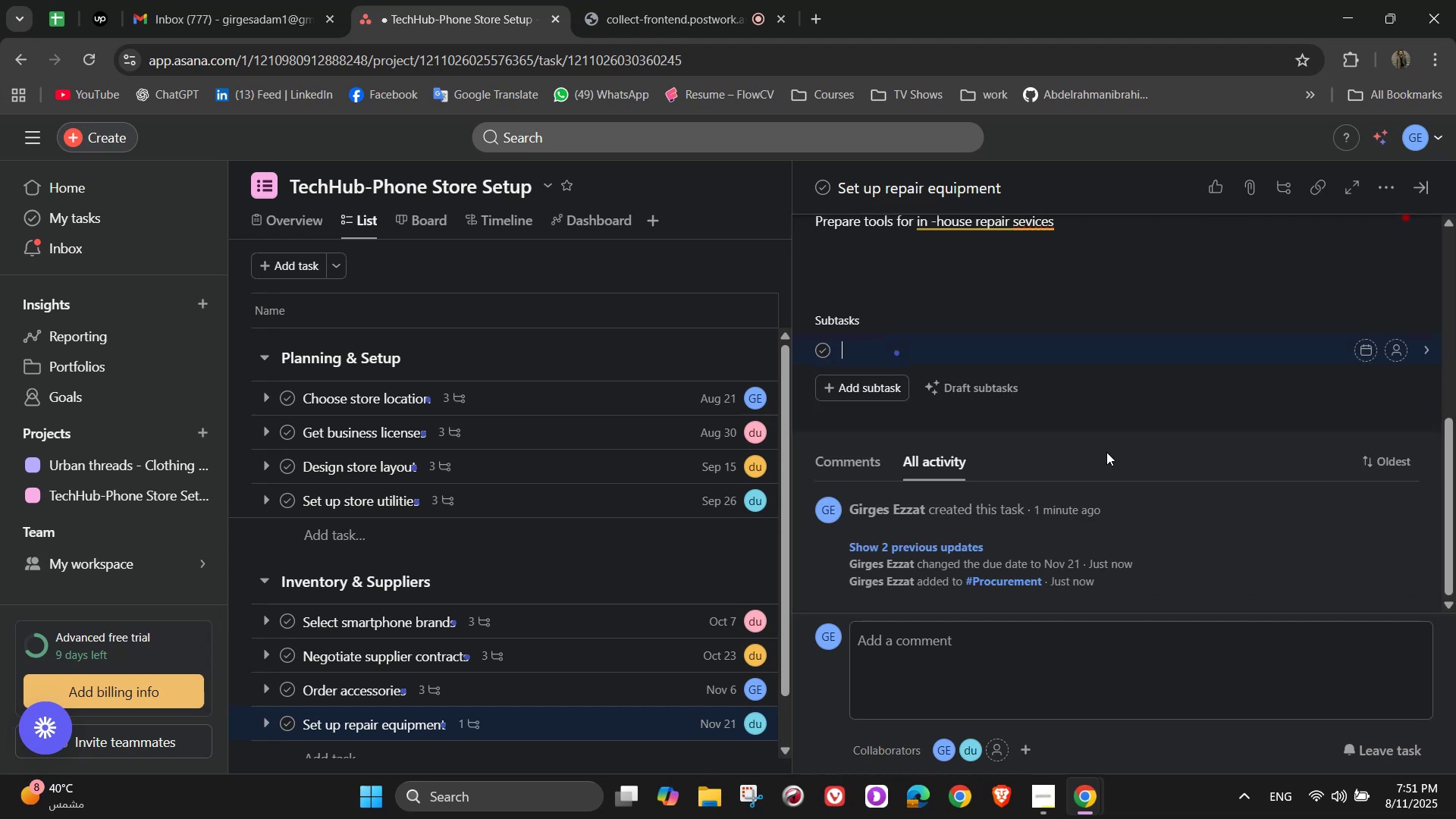 
hold_key(key=ShiftLeft, duration=1.19)
 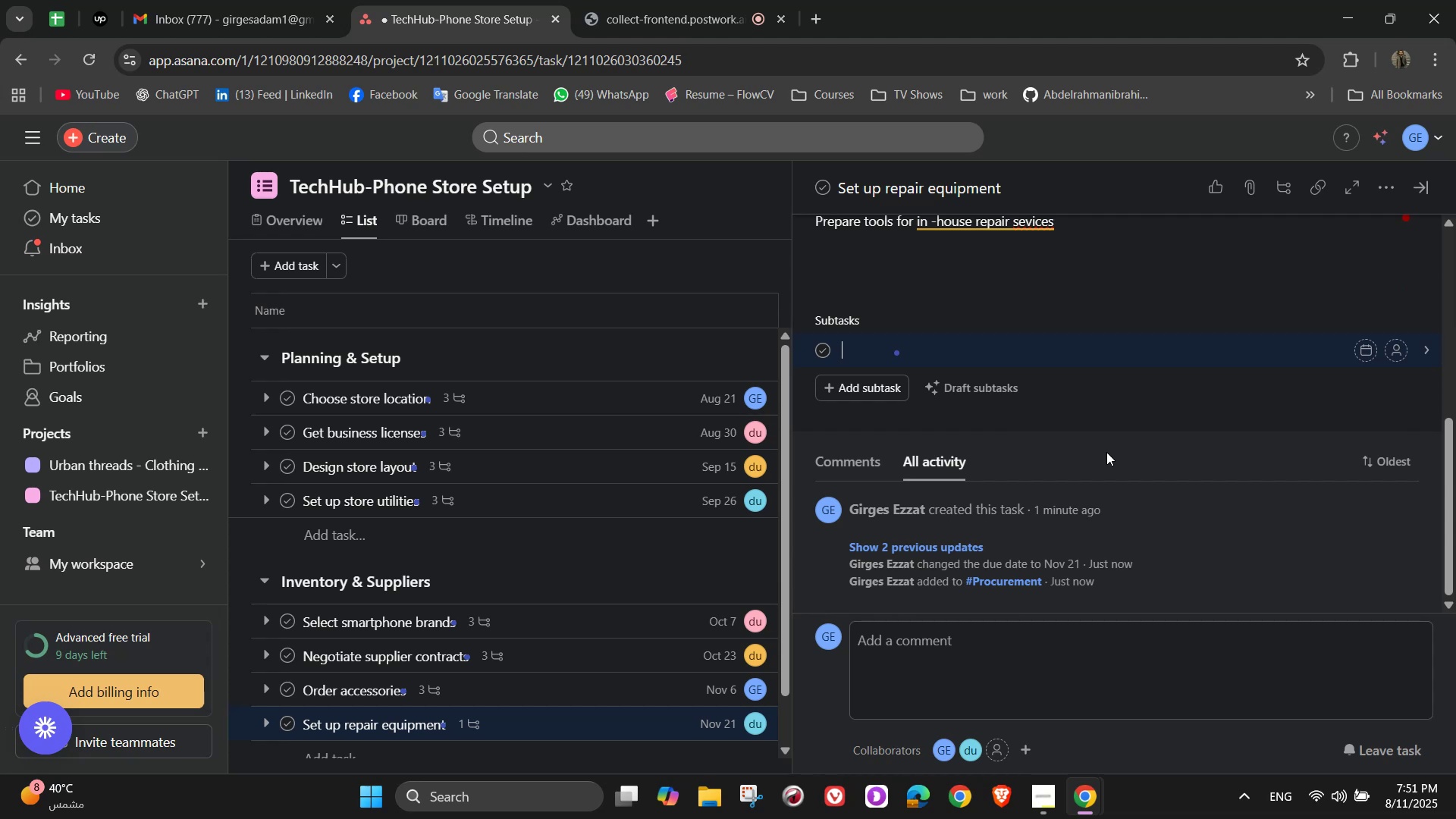 
type(biuy )
key(Backspace)
key(Backspace)
key(Backspace)
key(Backspace)
type(uy )
 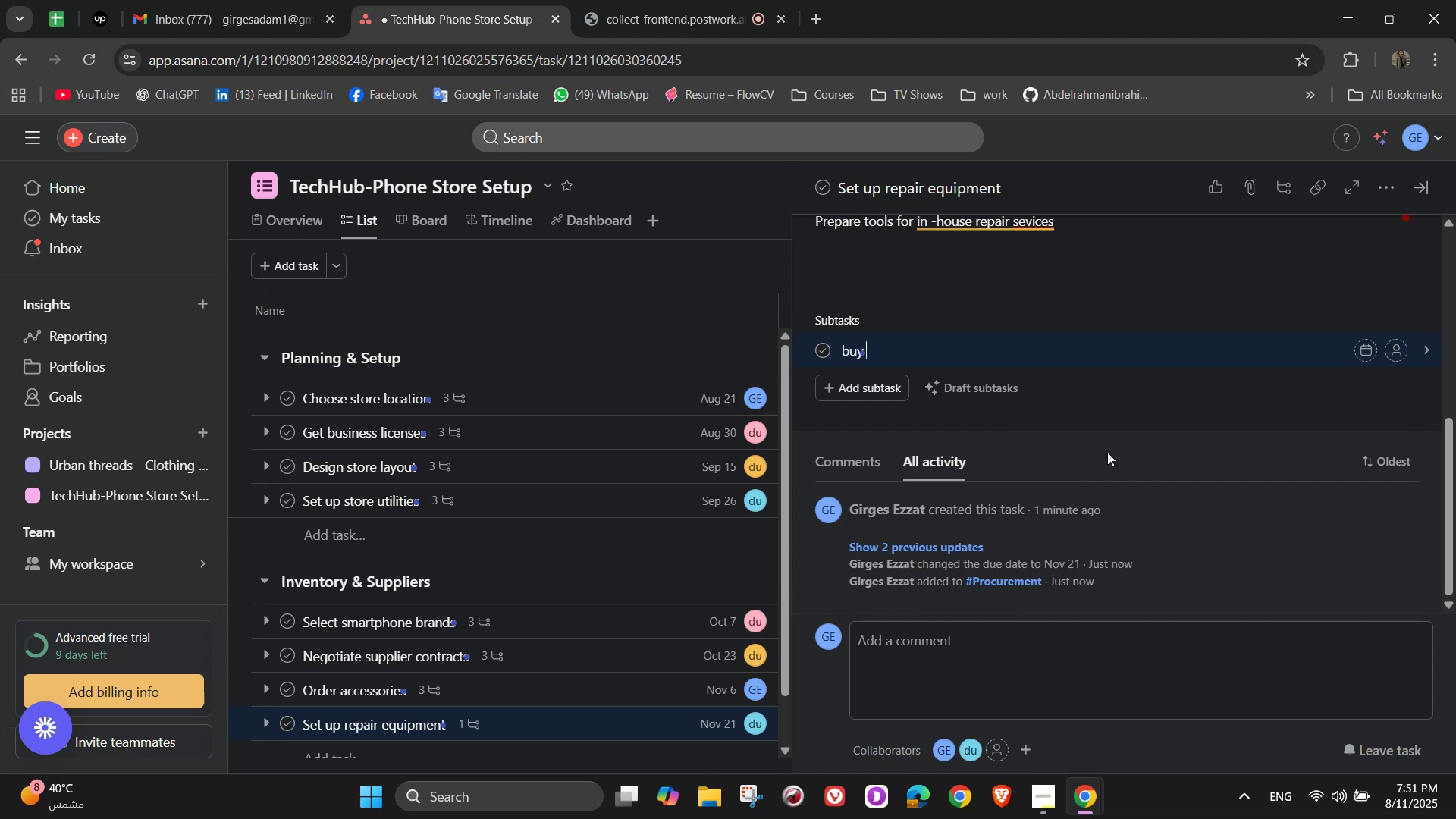 
type(soldering )
 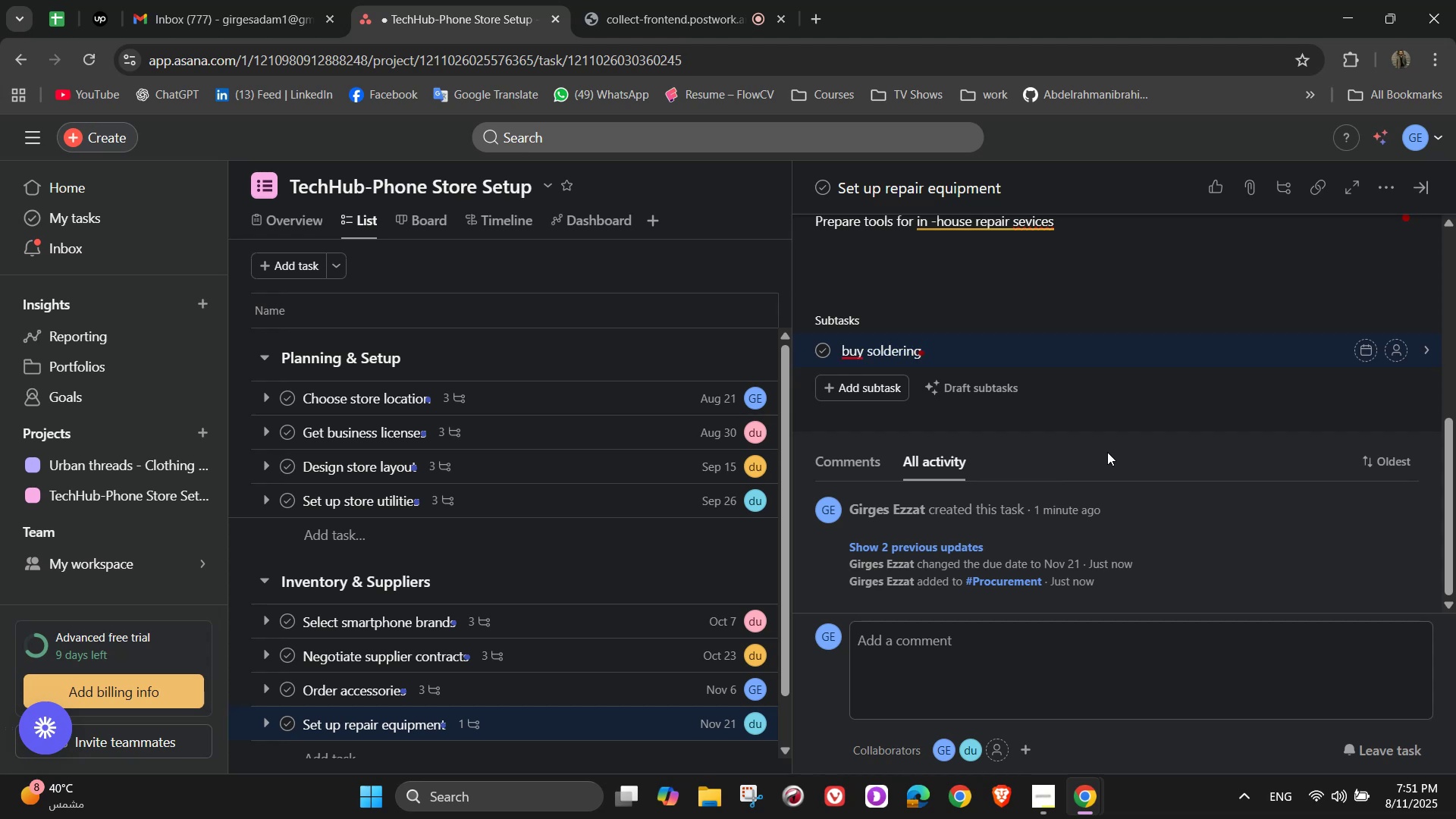 
wait(5.45)
 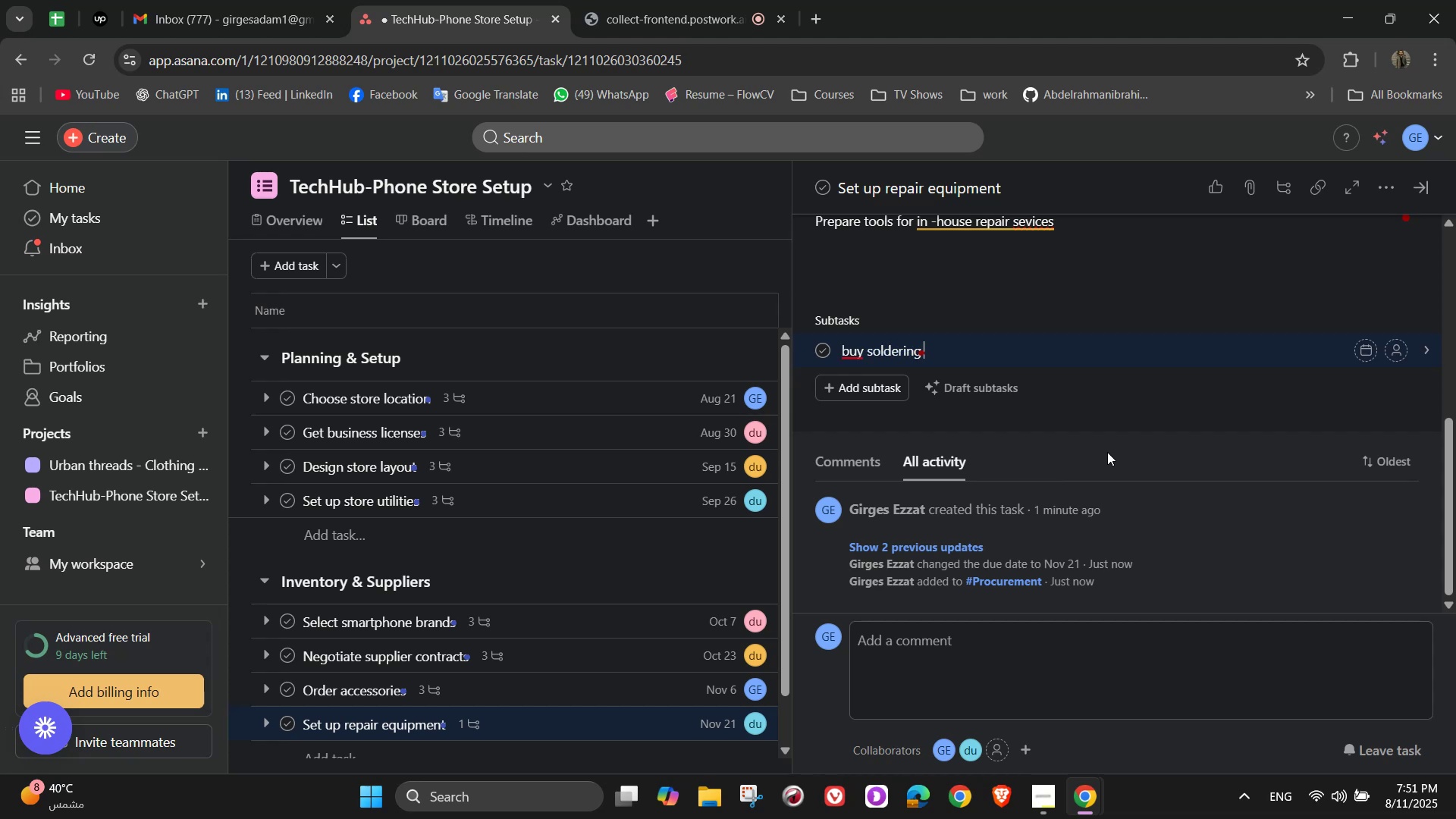 
type(kit)
 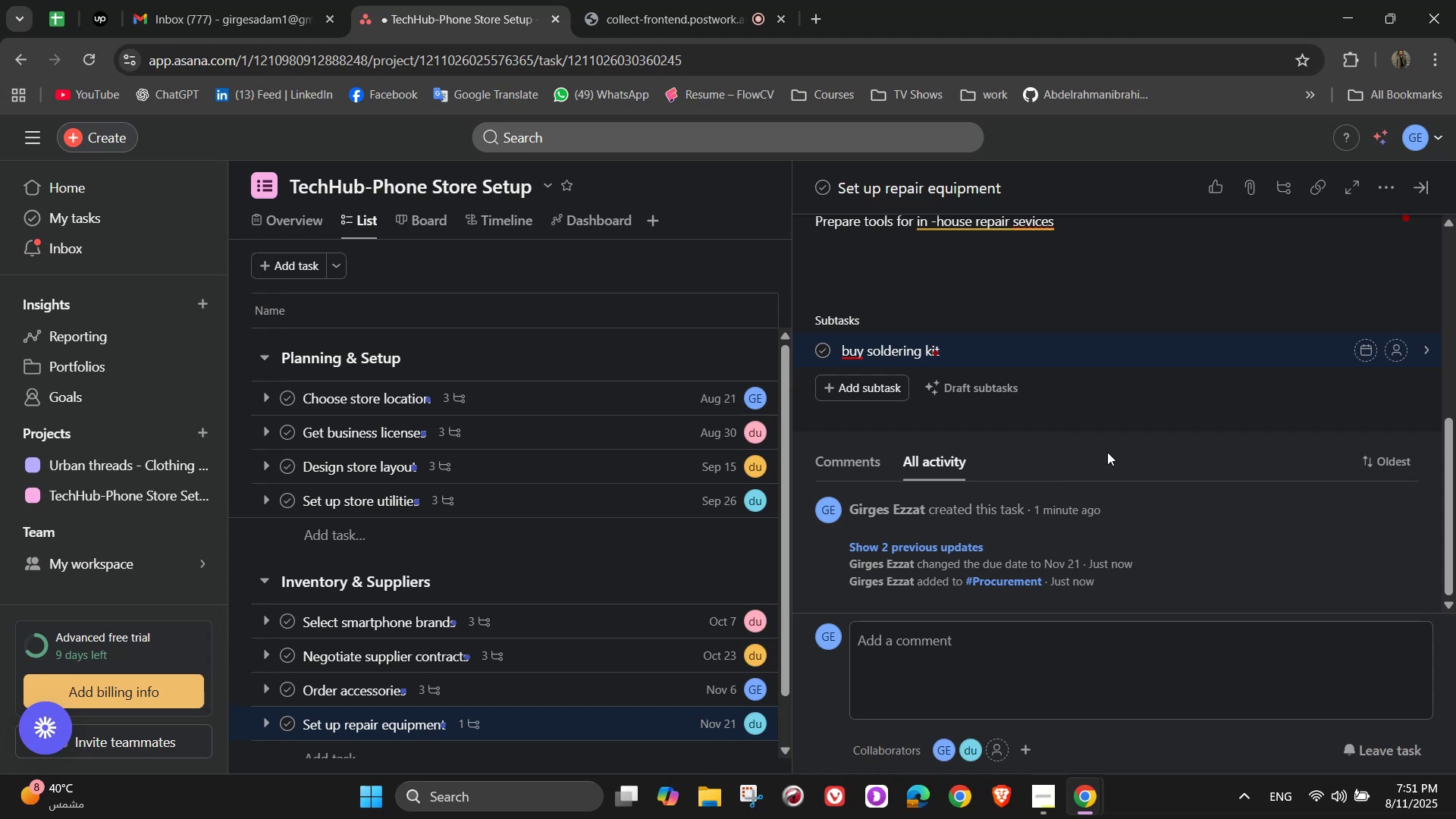 
type(s and screen rep)
 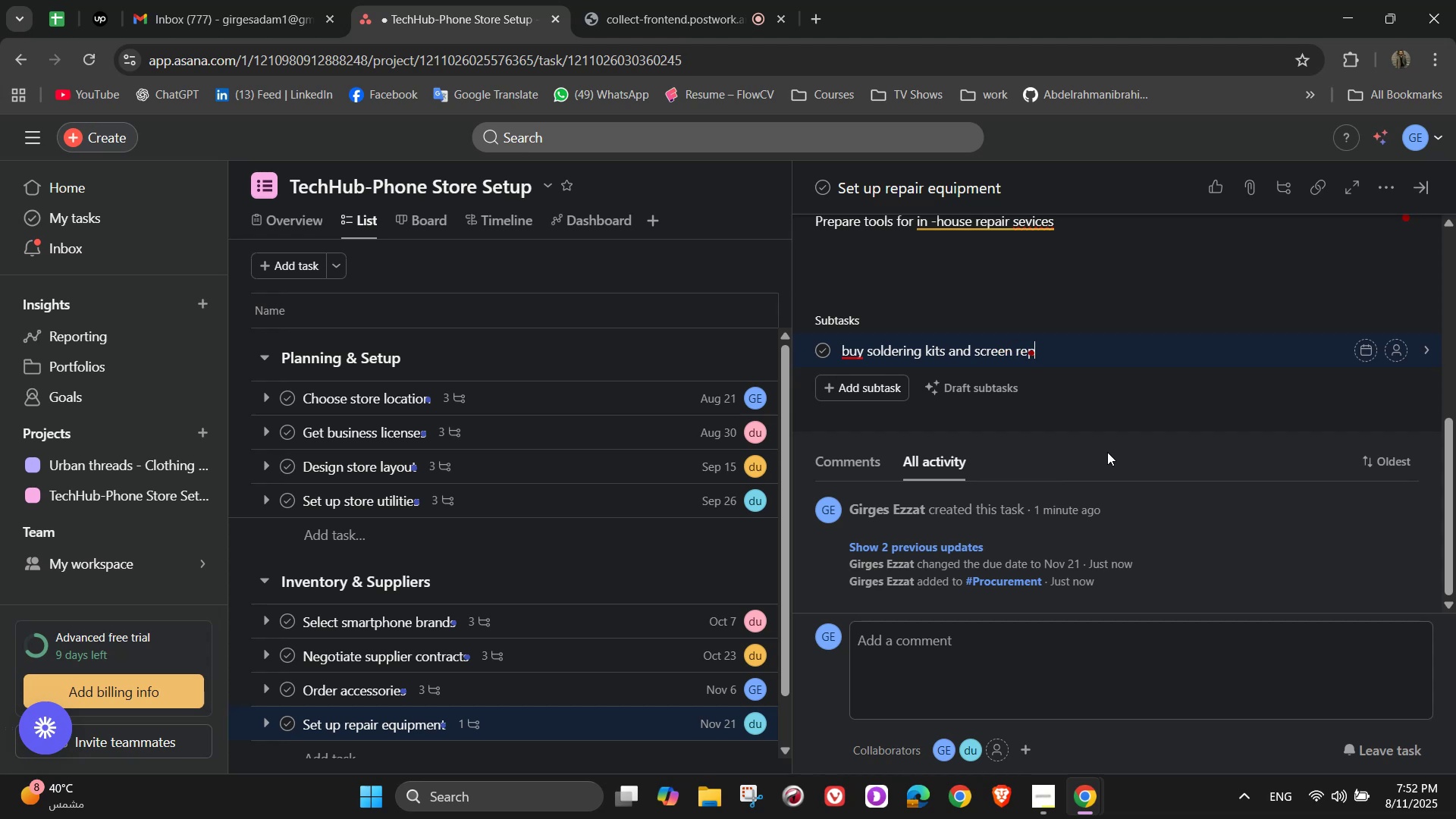 
type(lace)
 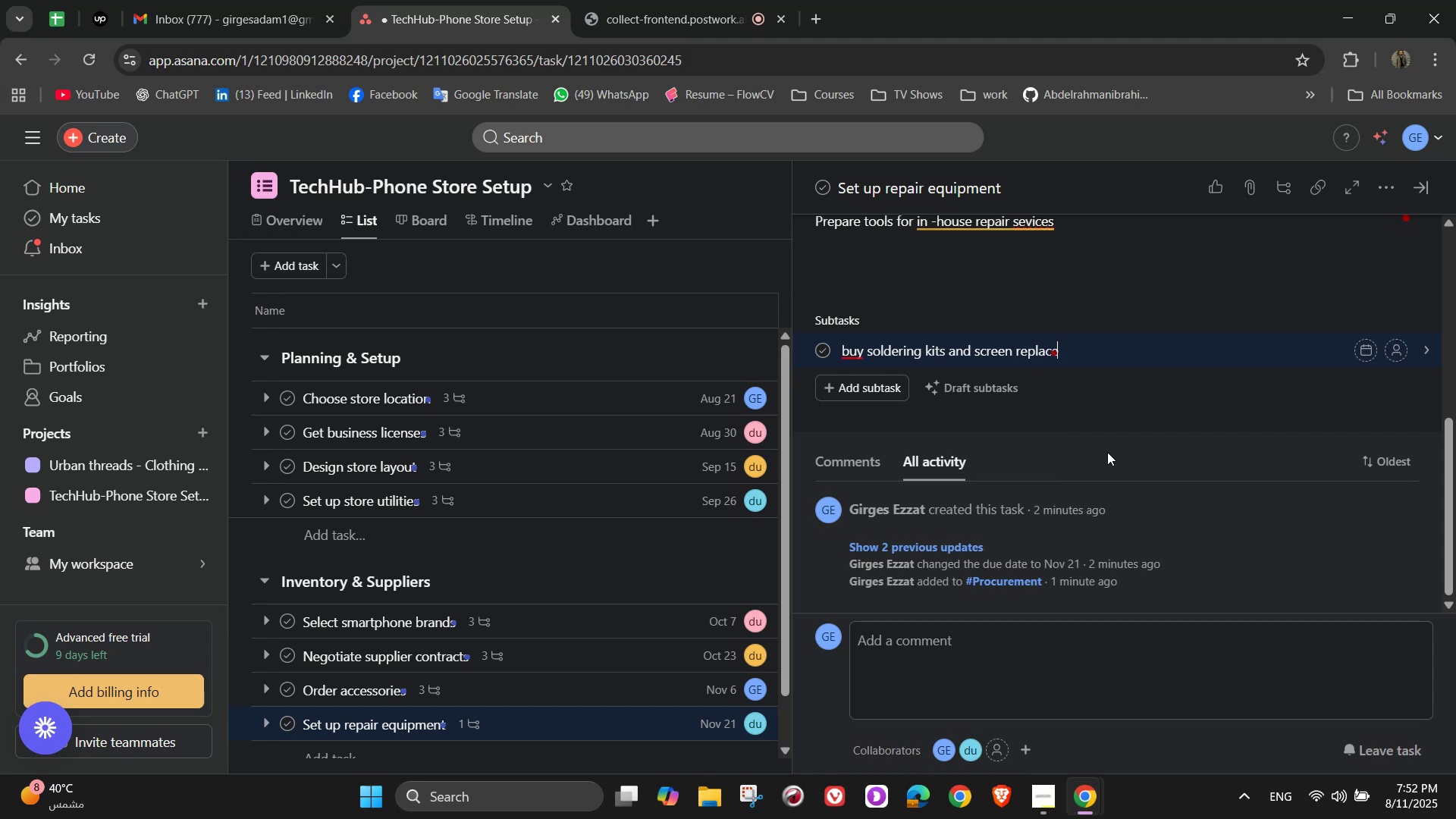 
type(ment)
 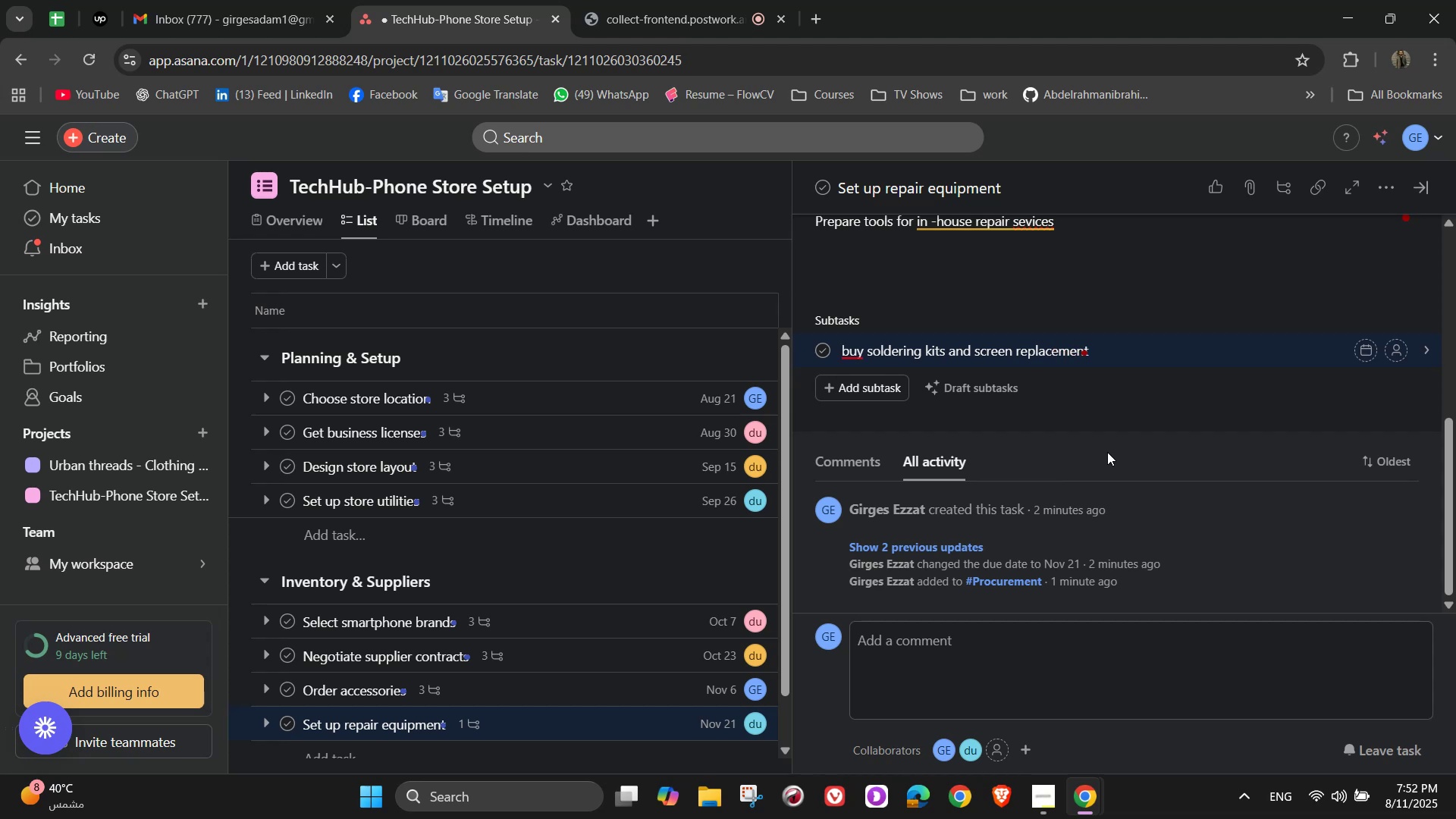 
type( tools)
 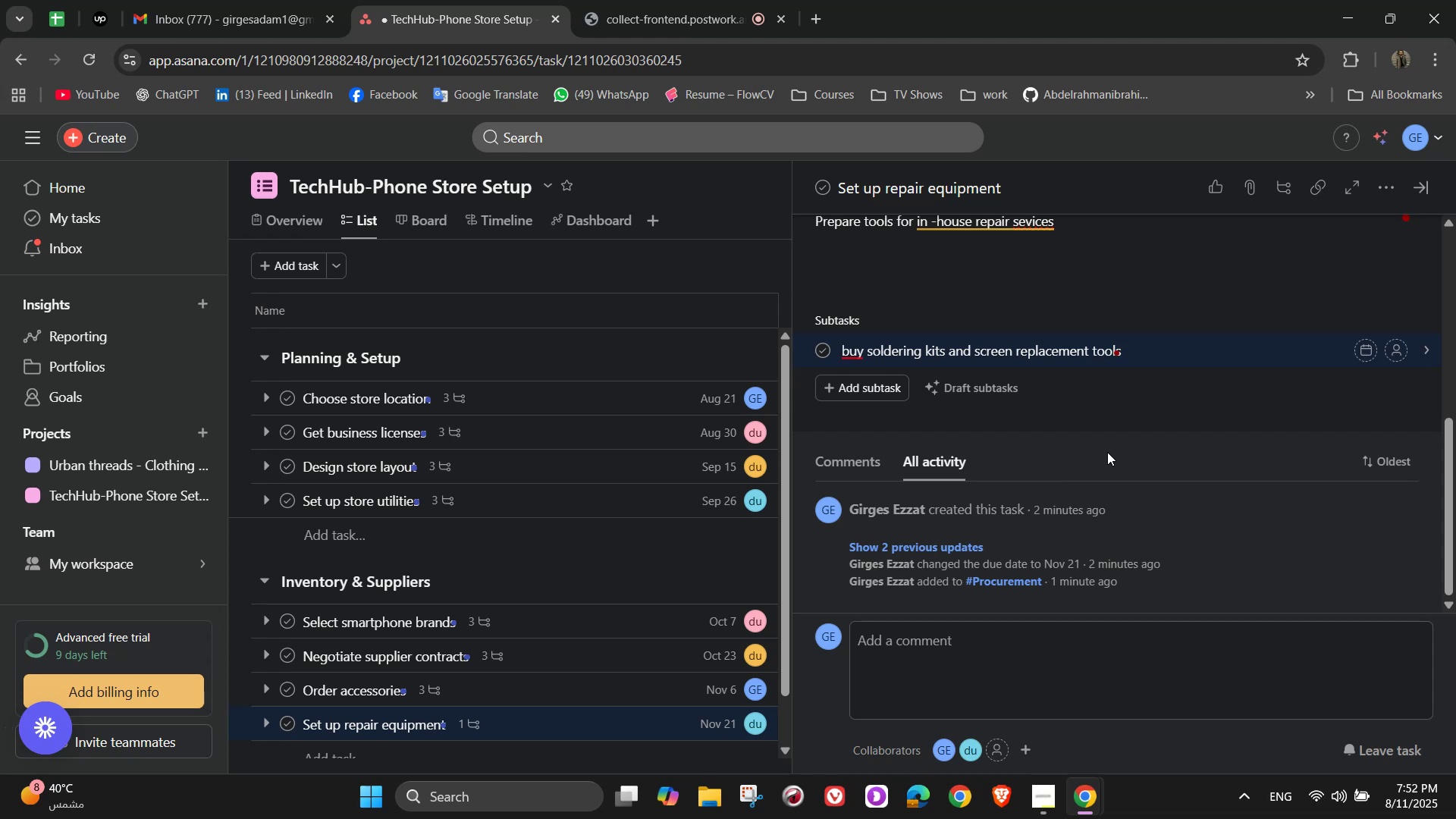 
wait(6.89)
 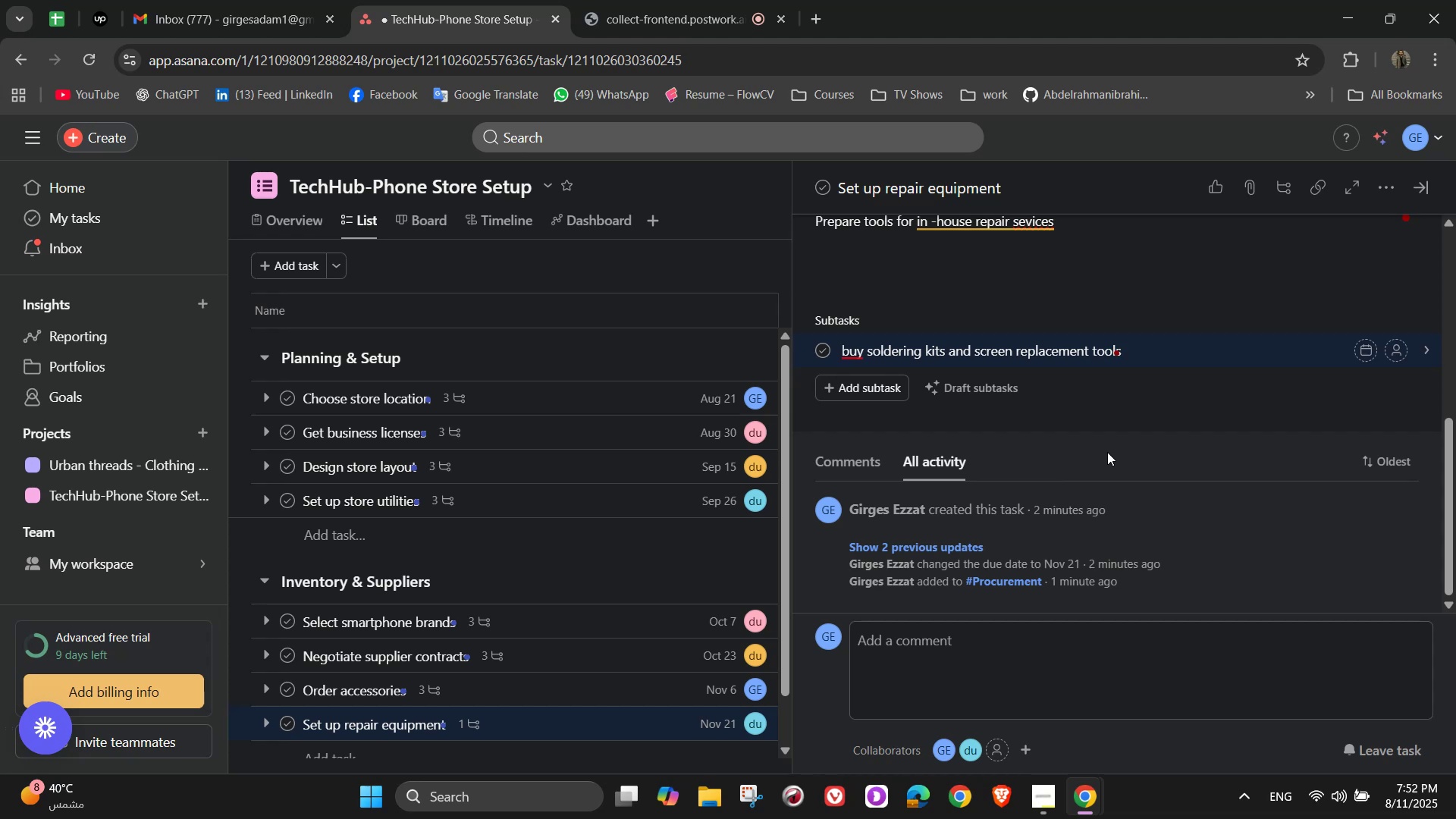 
key(Enter)
 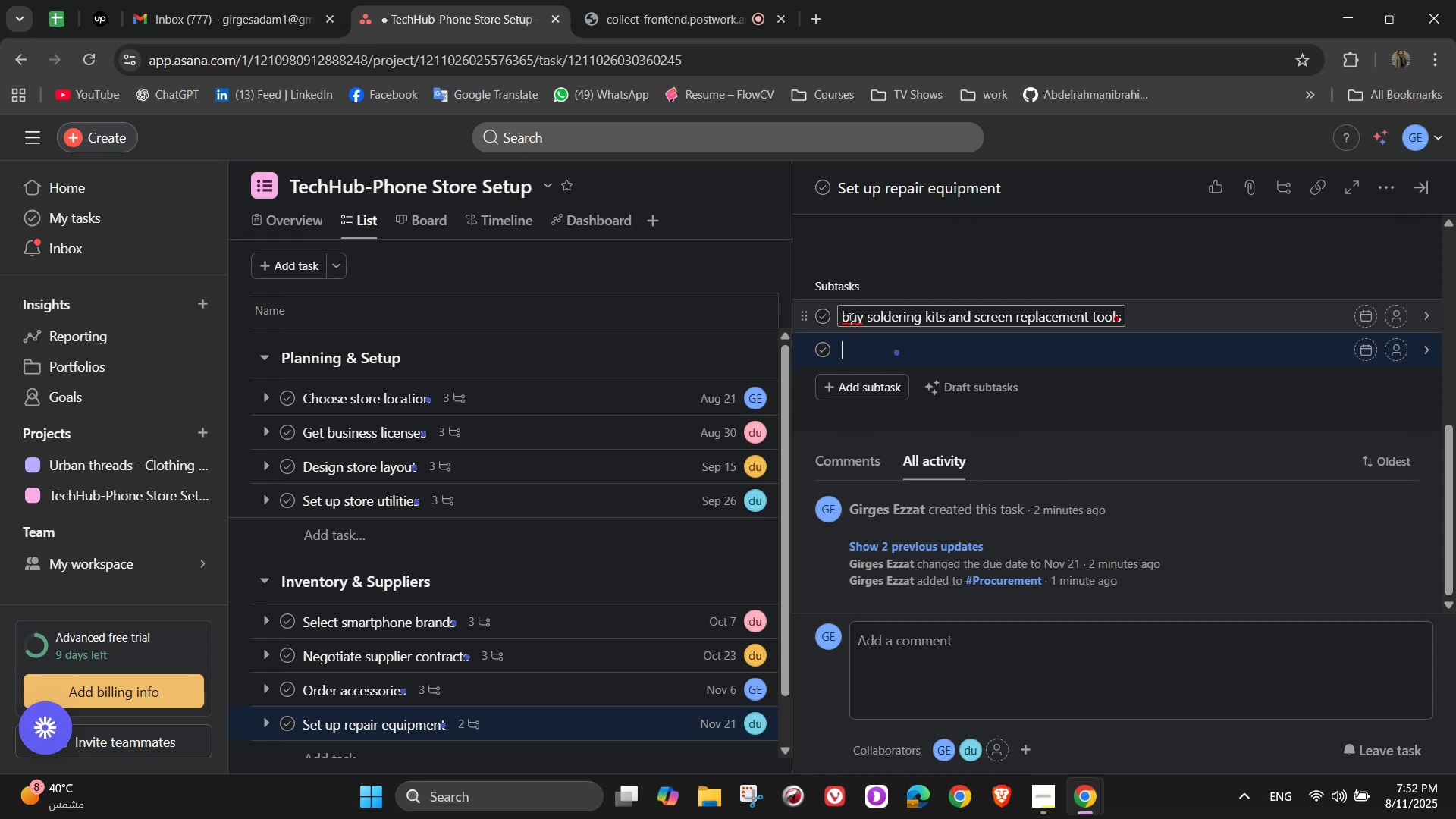 
left_click_drag(start_coordinate=[846, 318], to_coordinate=[843, 318])
 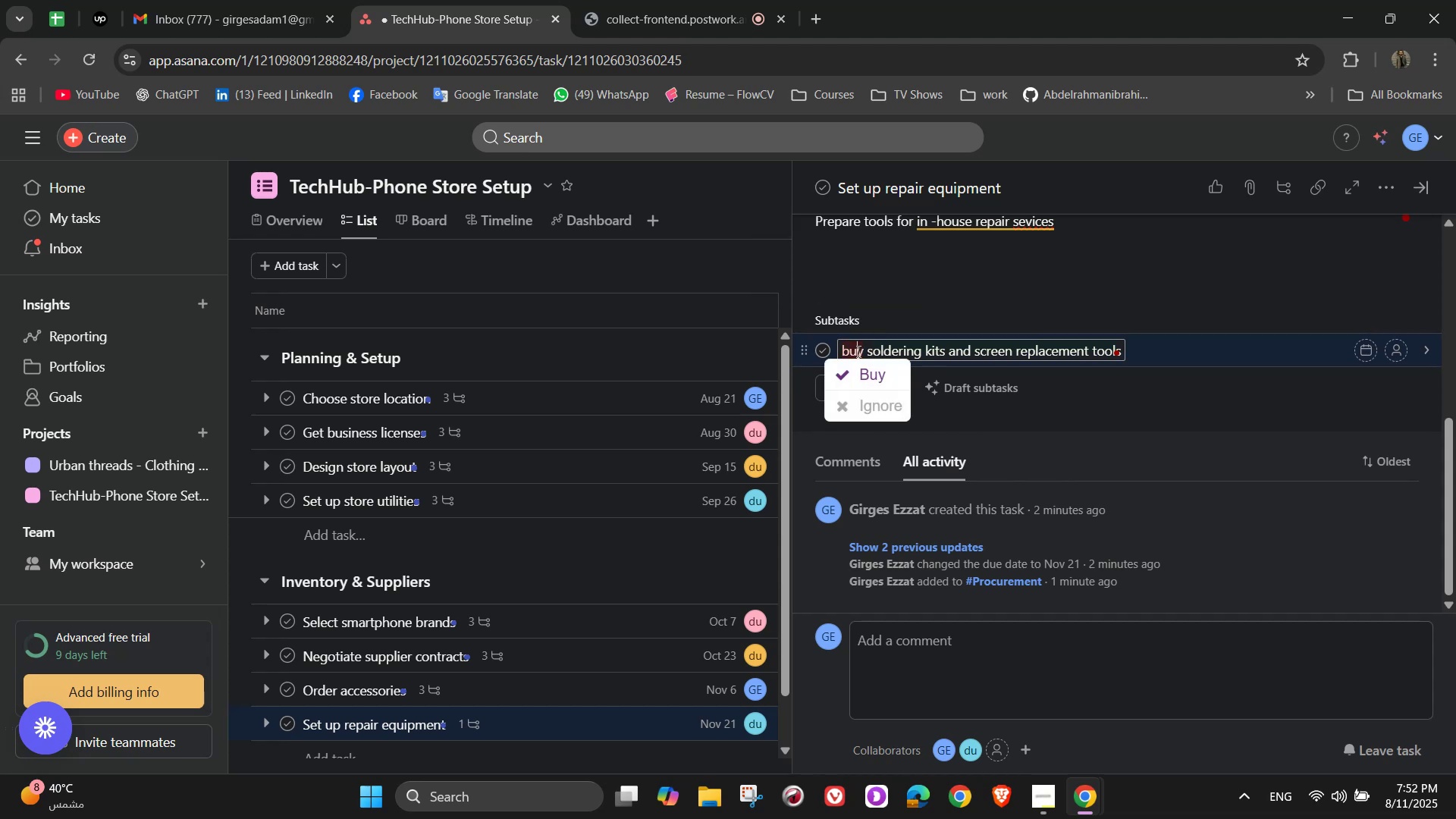 
double_click([861, 369])
 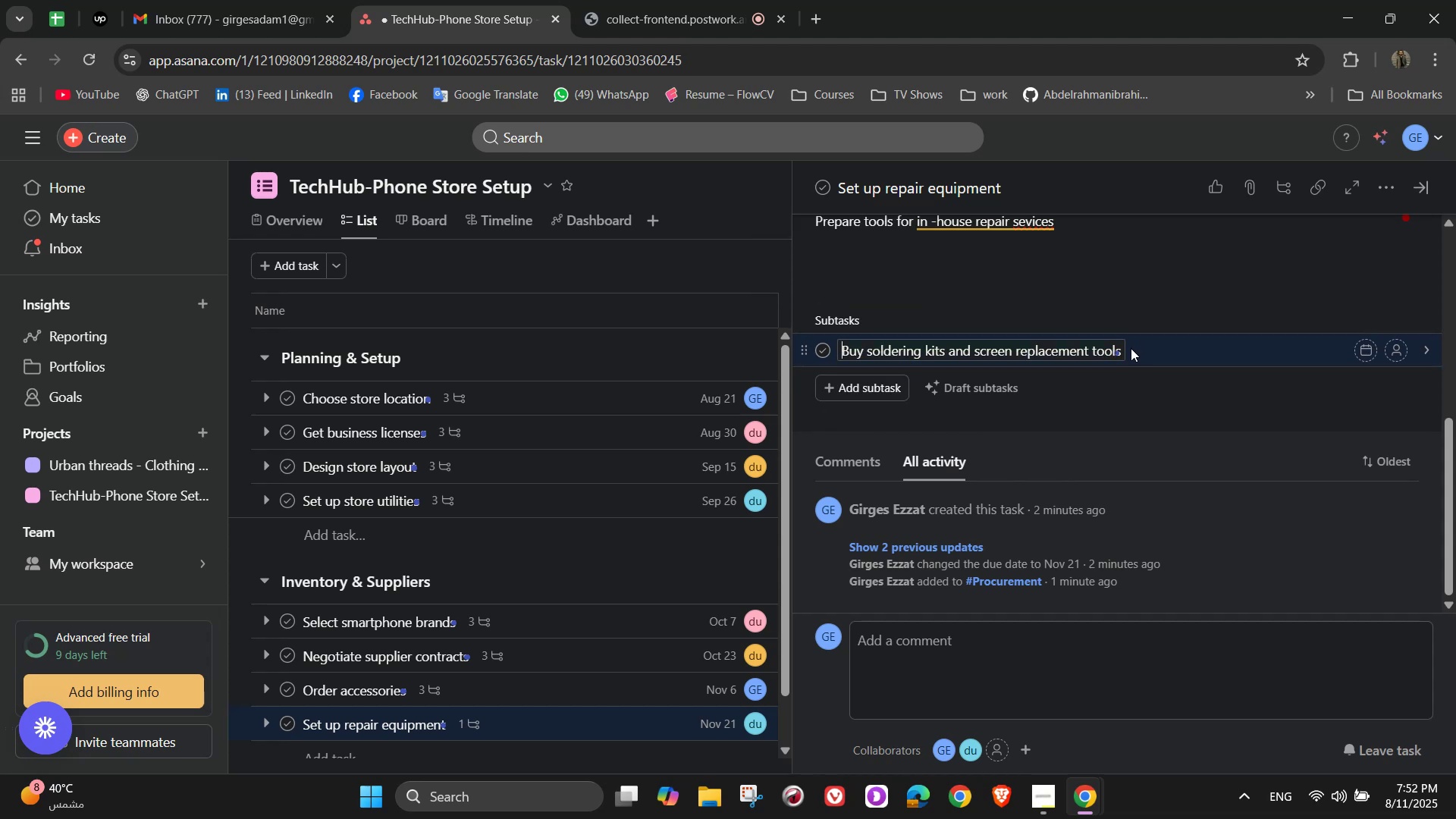 
left_click([1122, 348])
 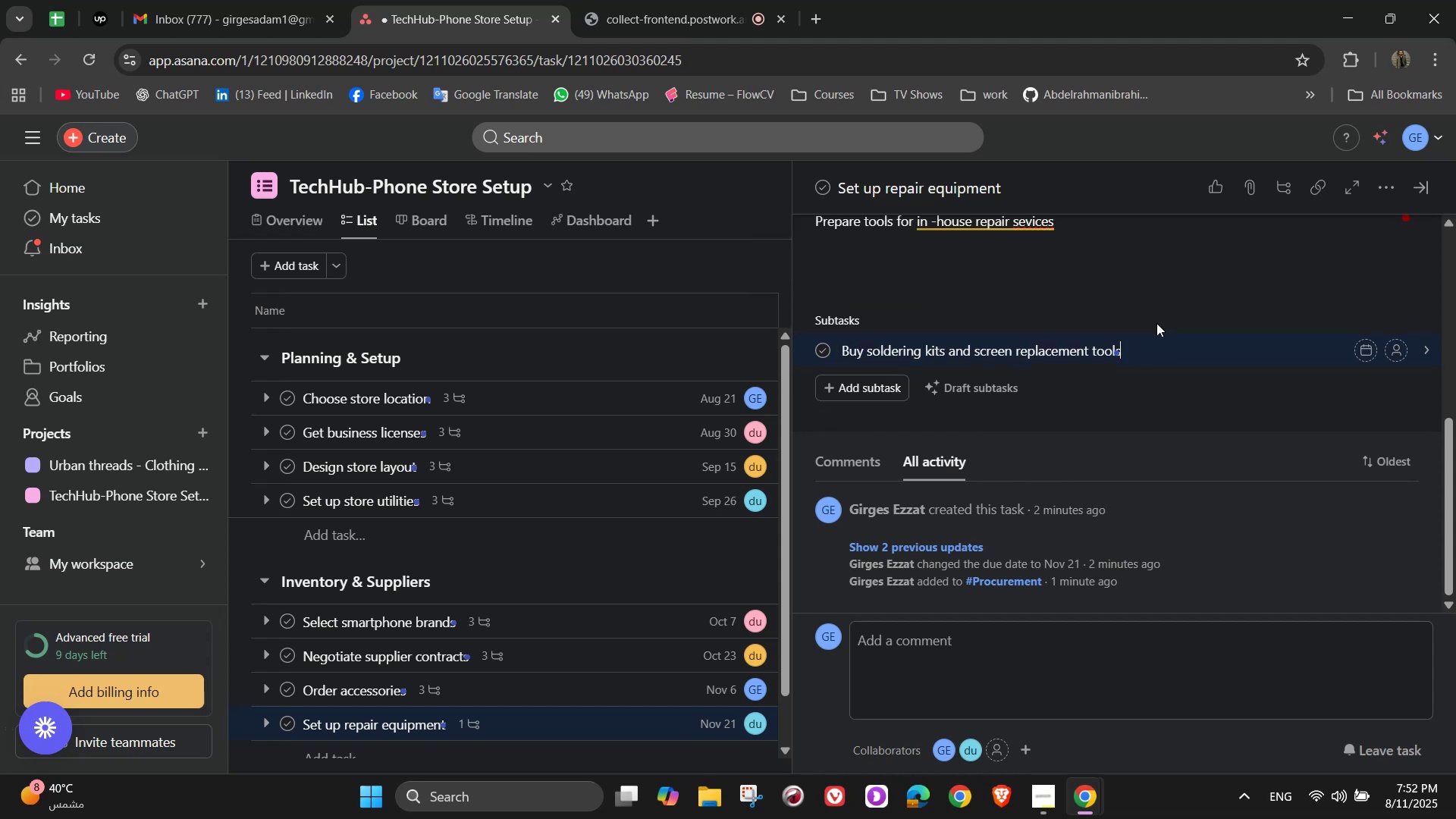 
key(NumpadEnter)
 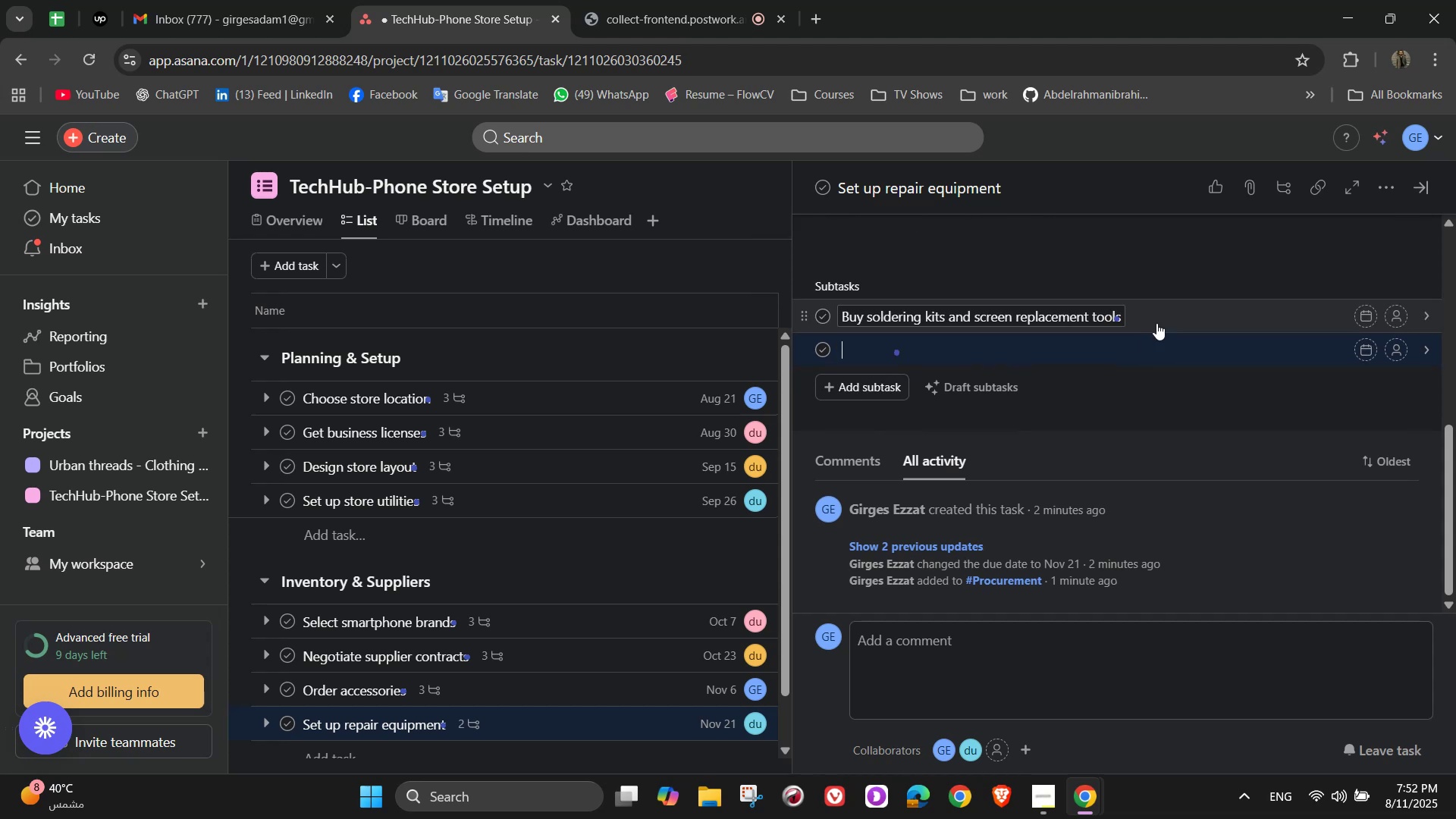 
type(Get)
 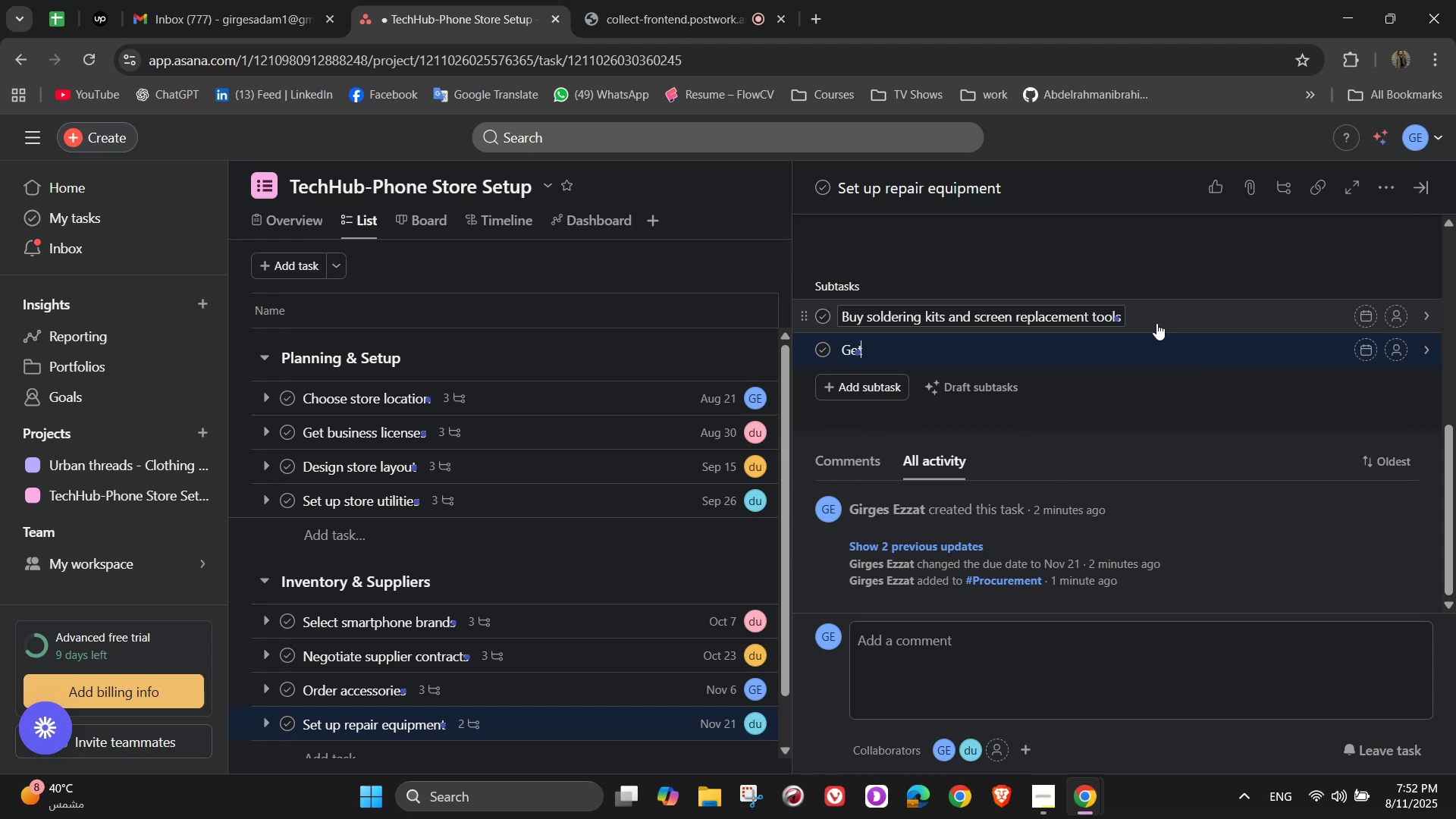 
wait(10.75)
 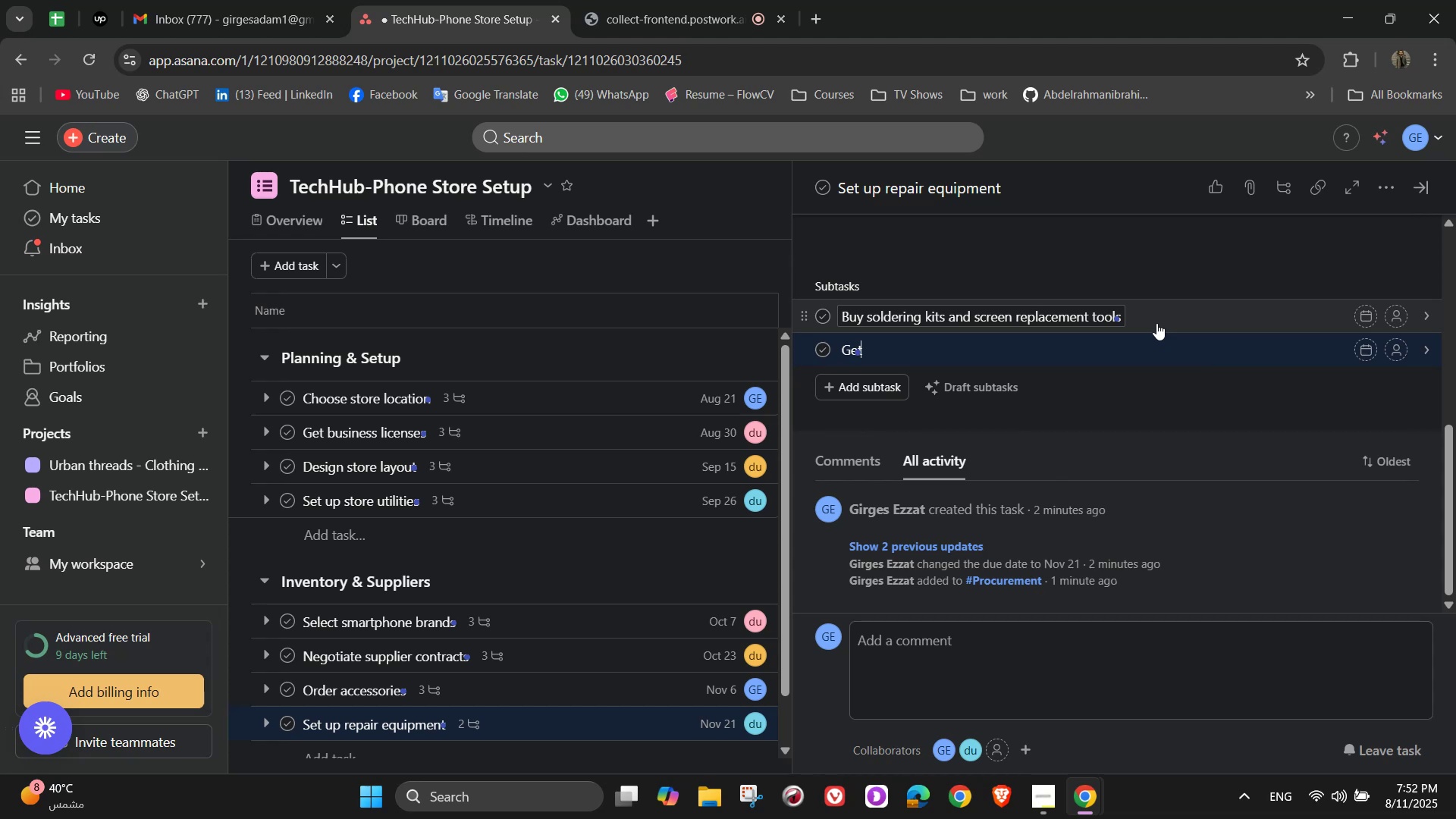 
type( diagnostic)
 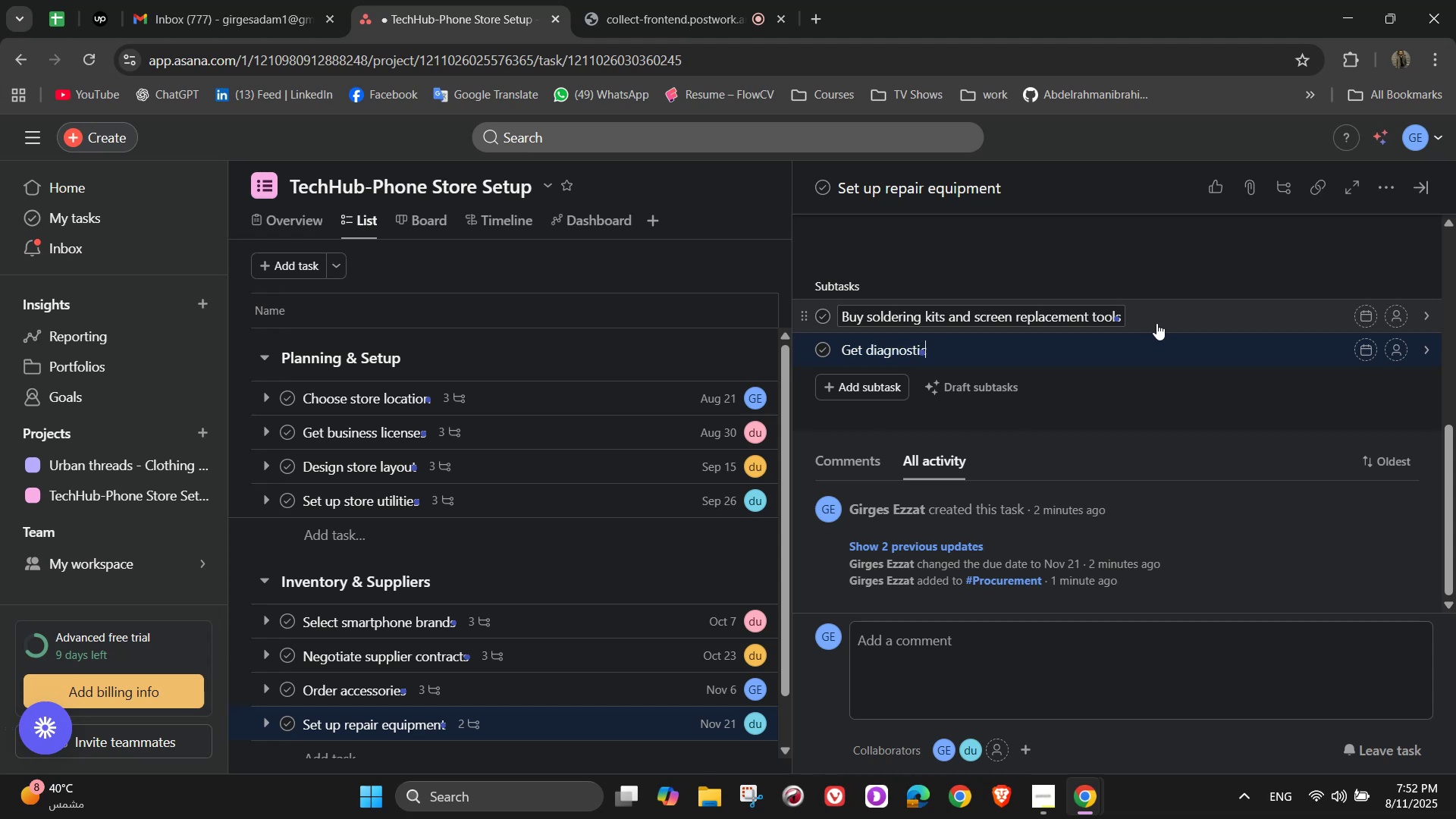 
type( de)
 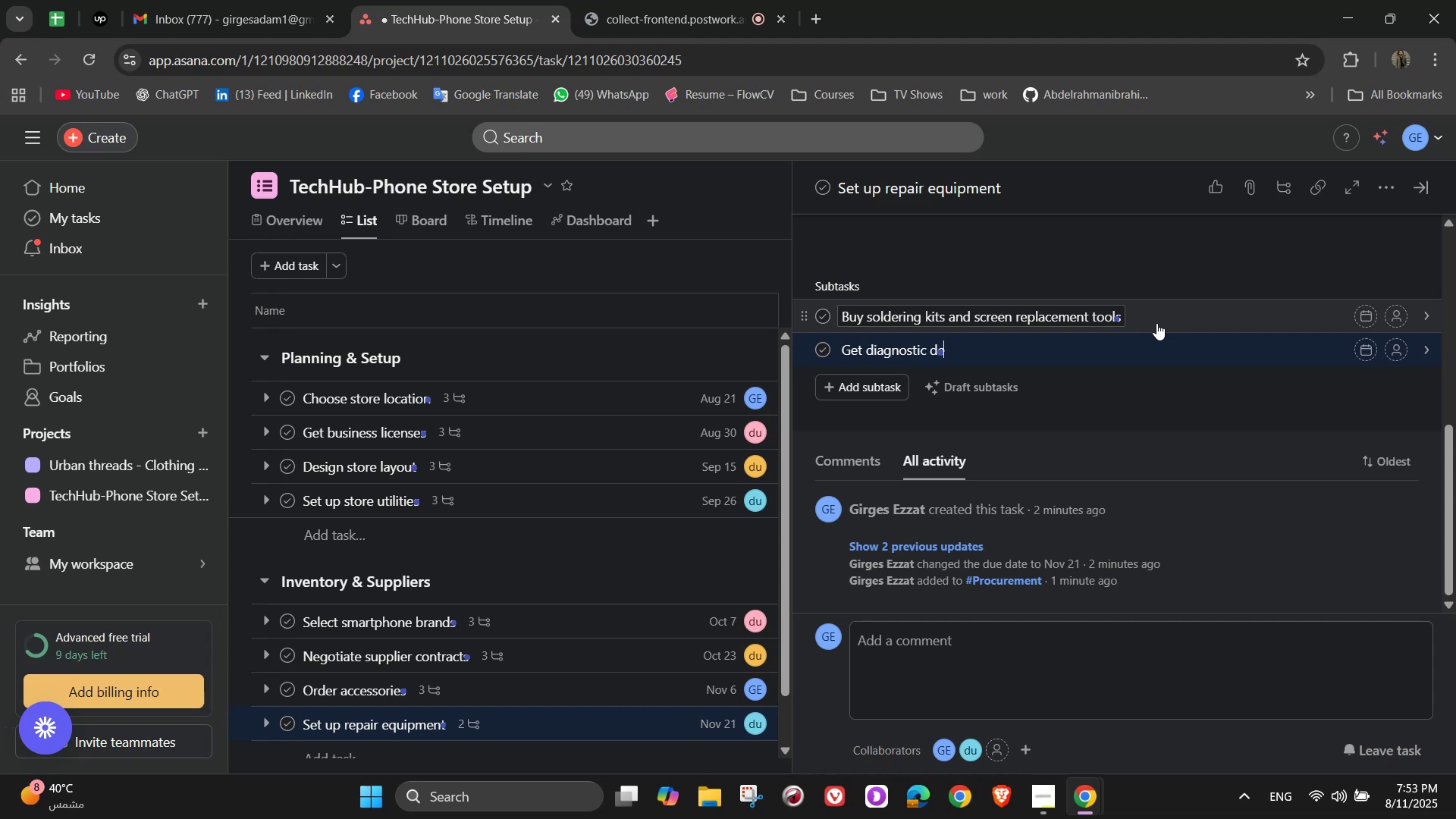 
type(vices)
 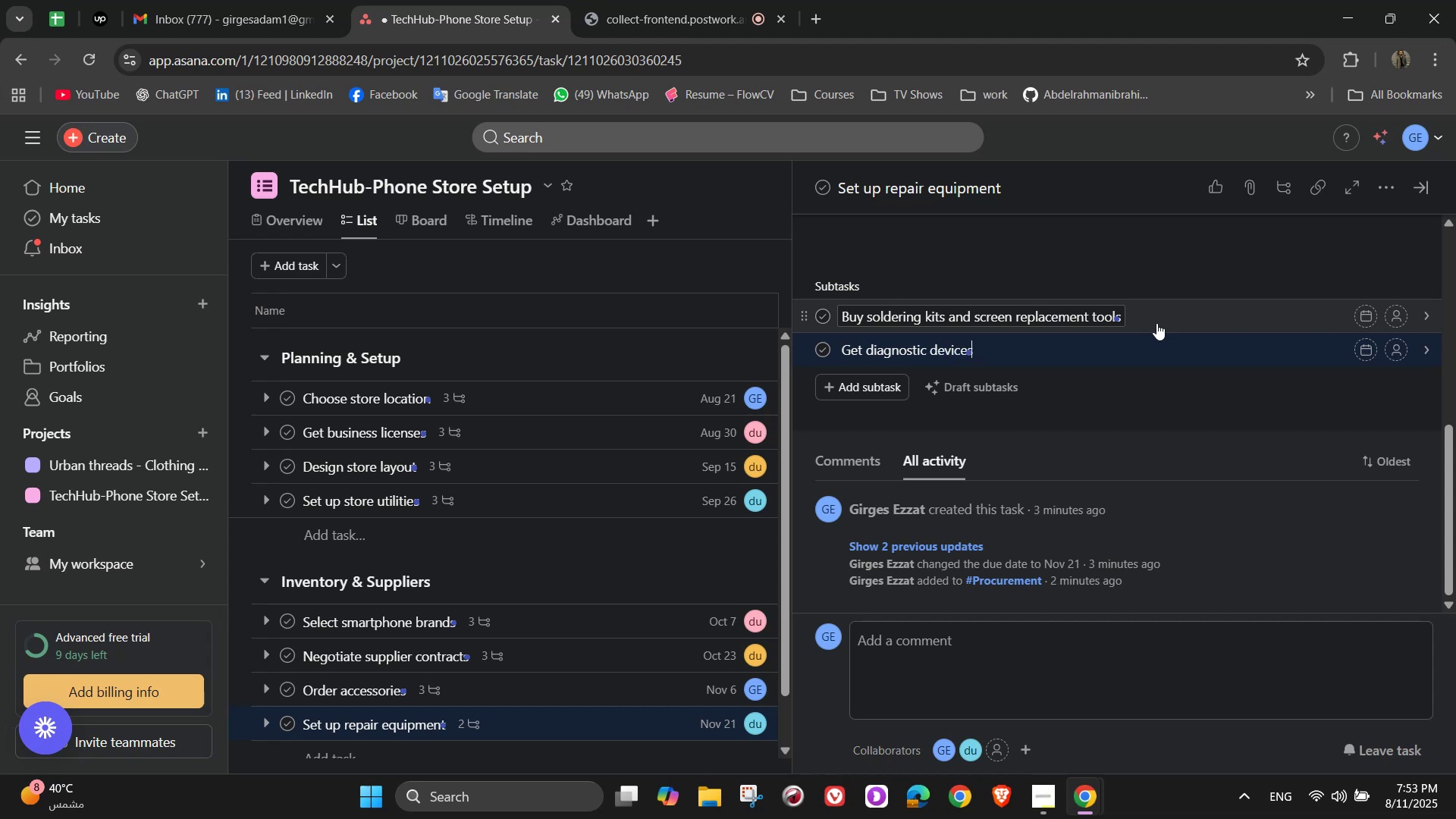 
key(Enter)
 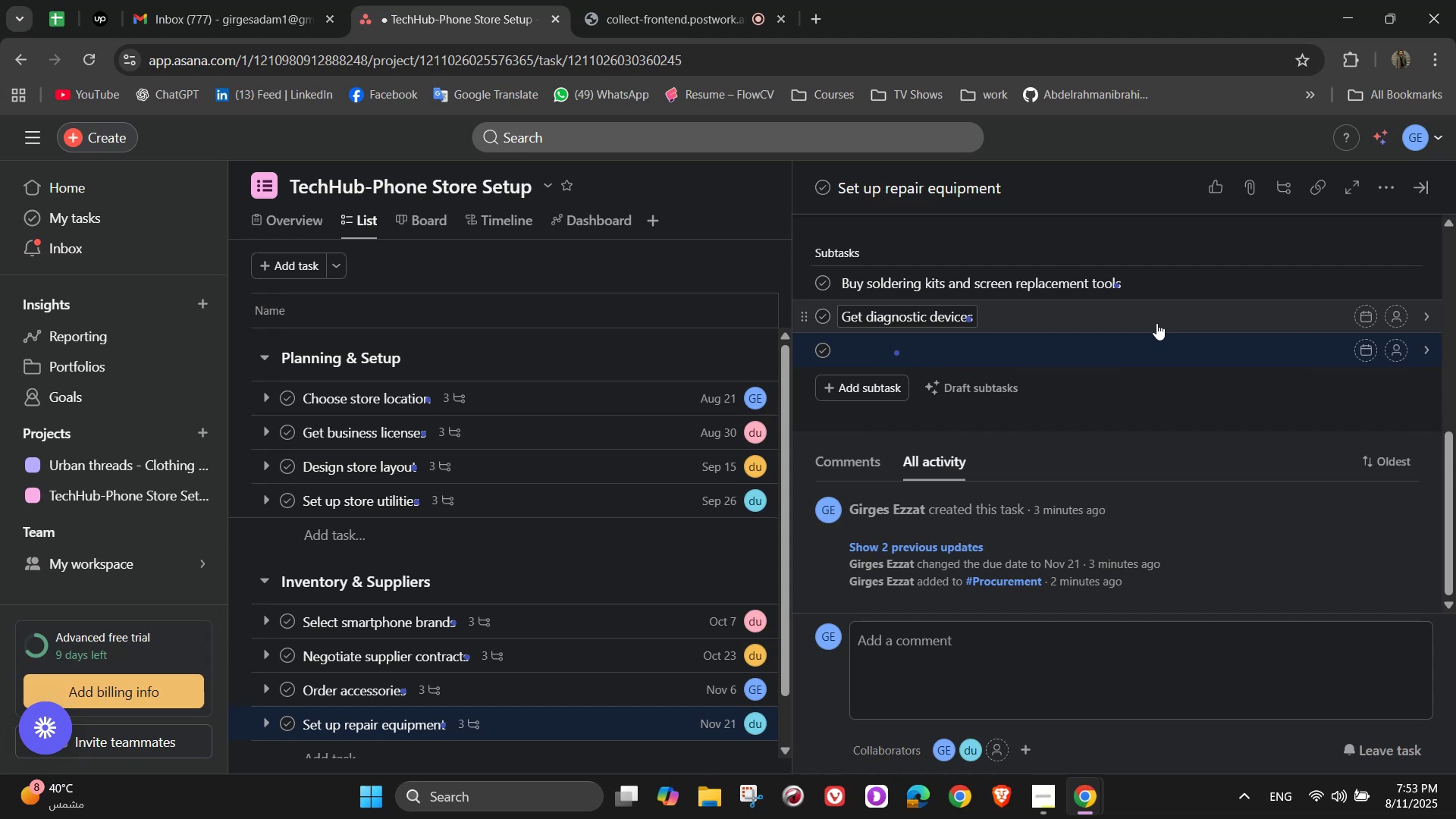 
type(Set up a repair workstation)
 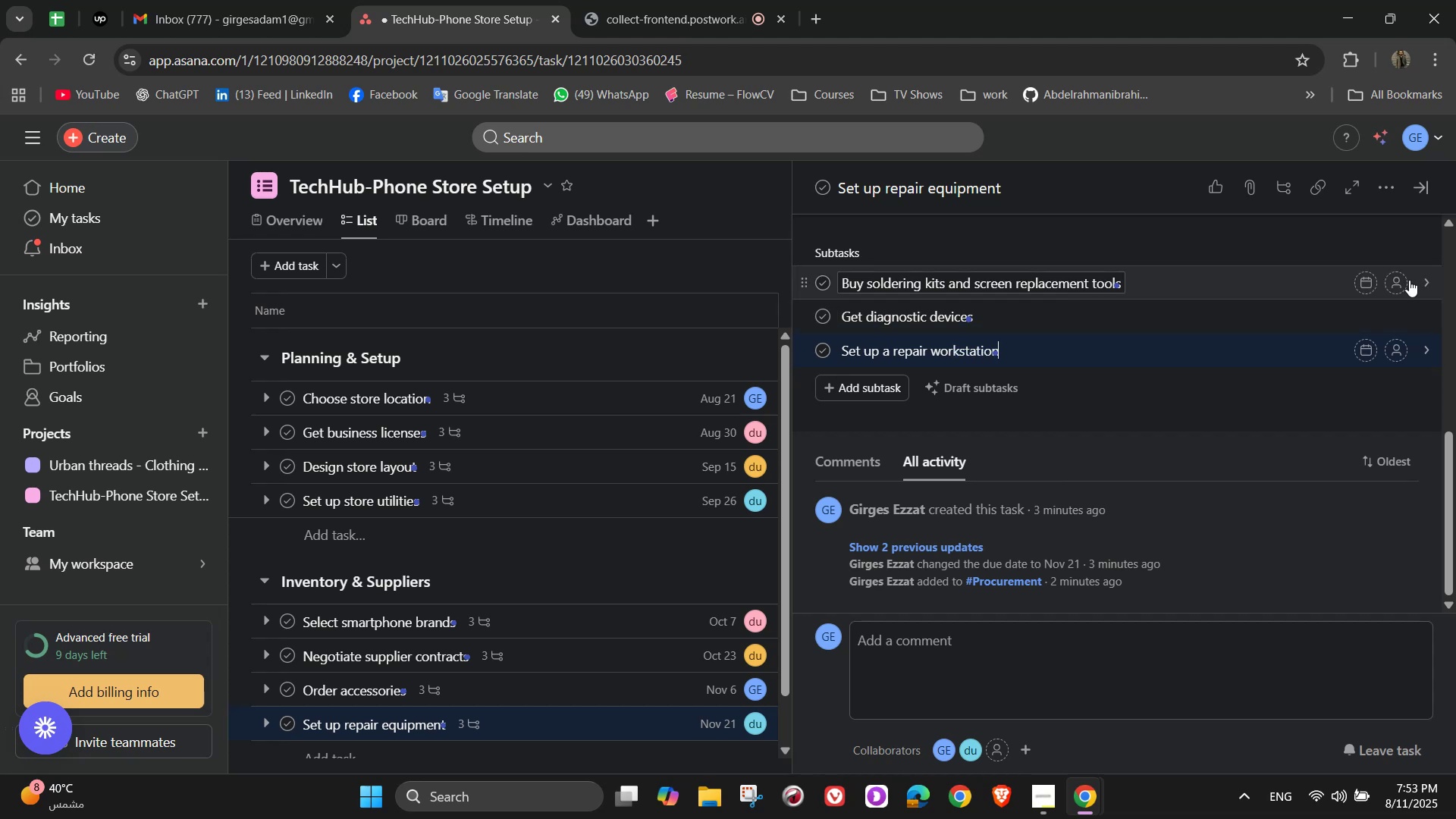 
left_click([1397, 289])
 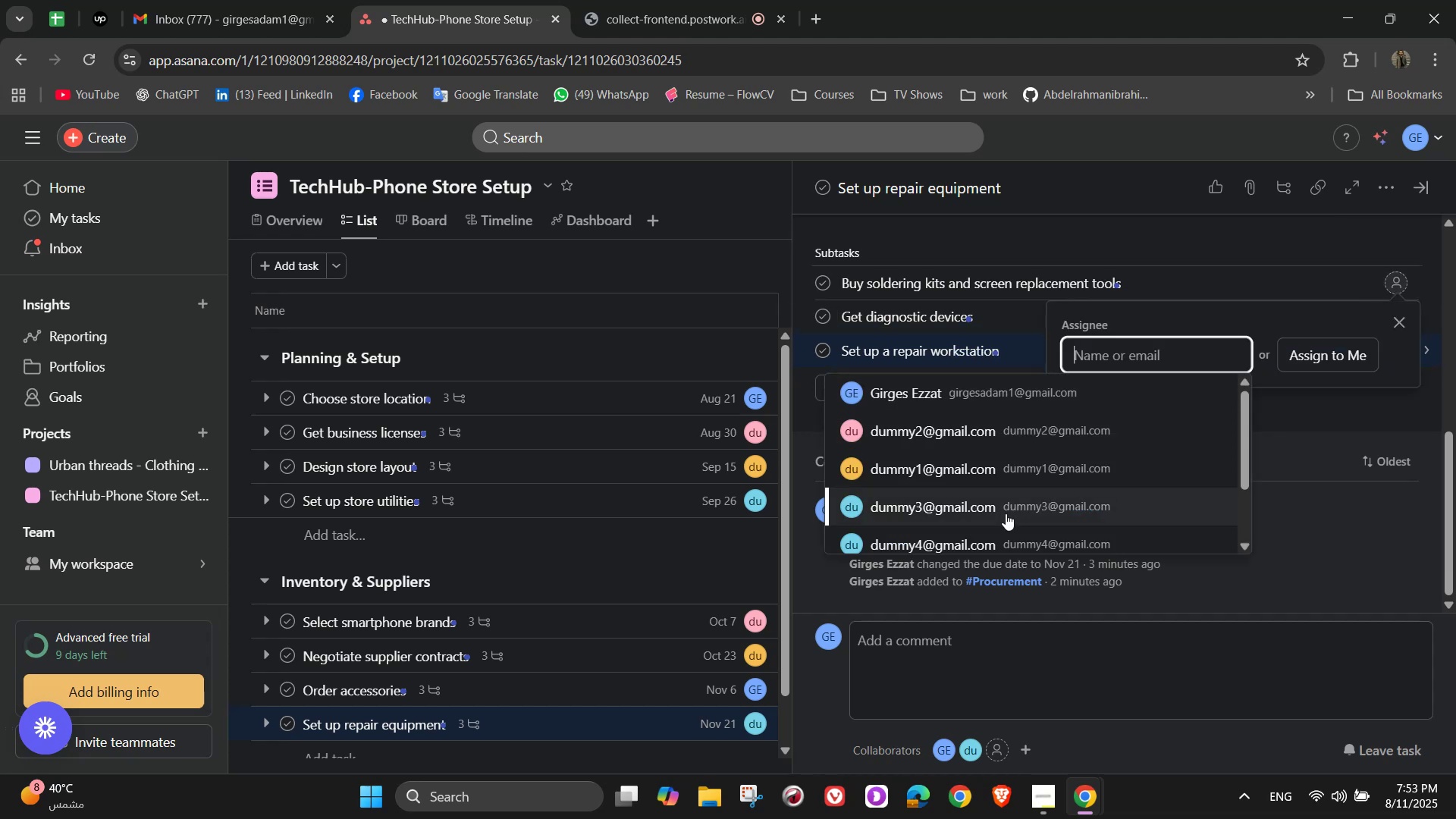 
left_click([1006, 513])
 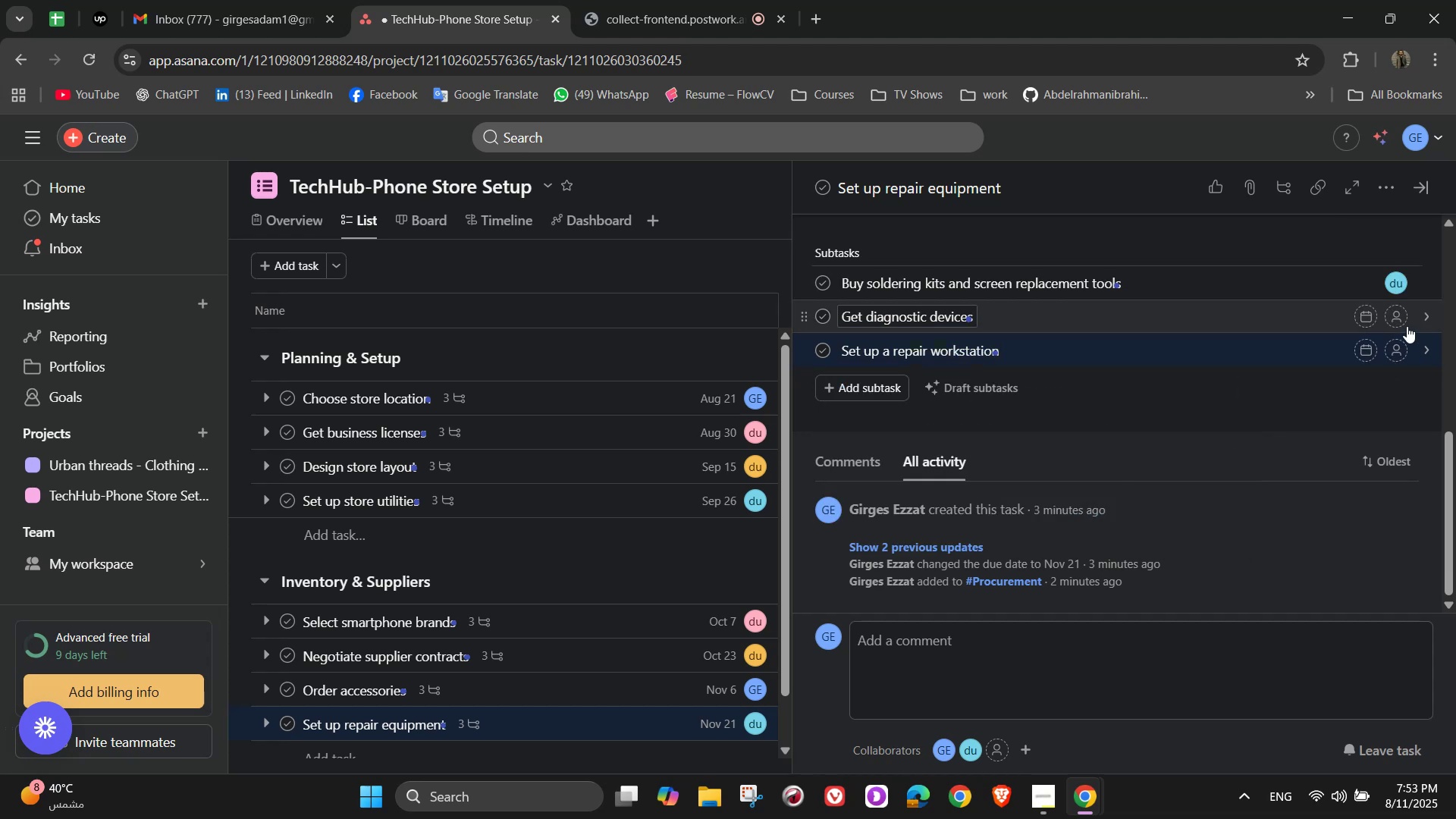 
left_click([1394, 314])
 